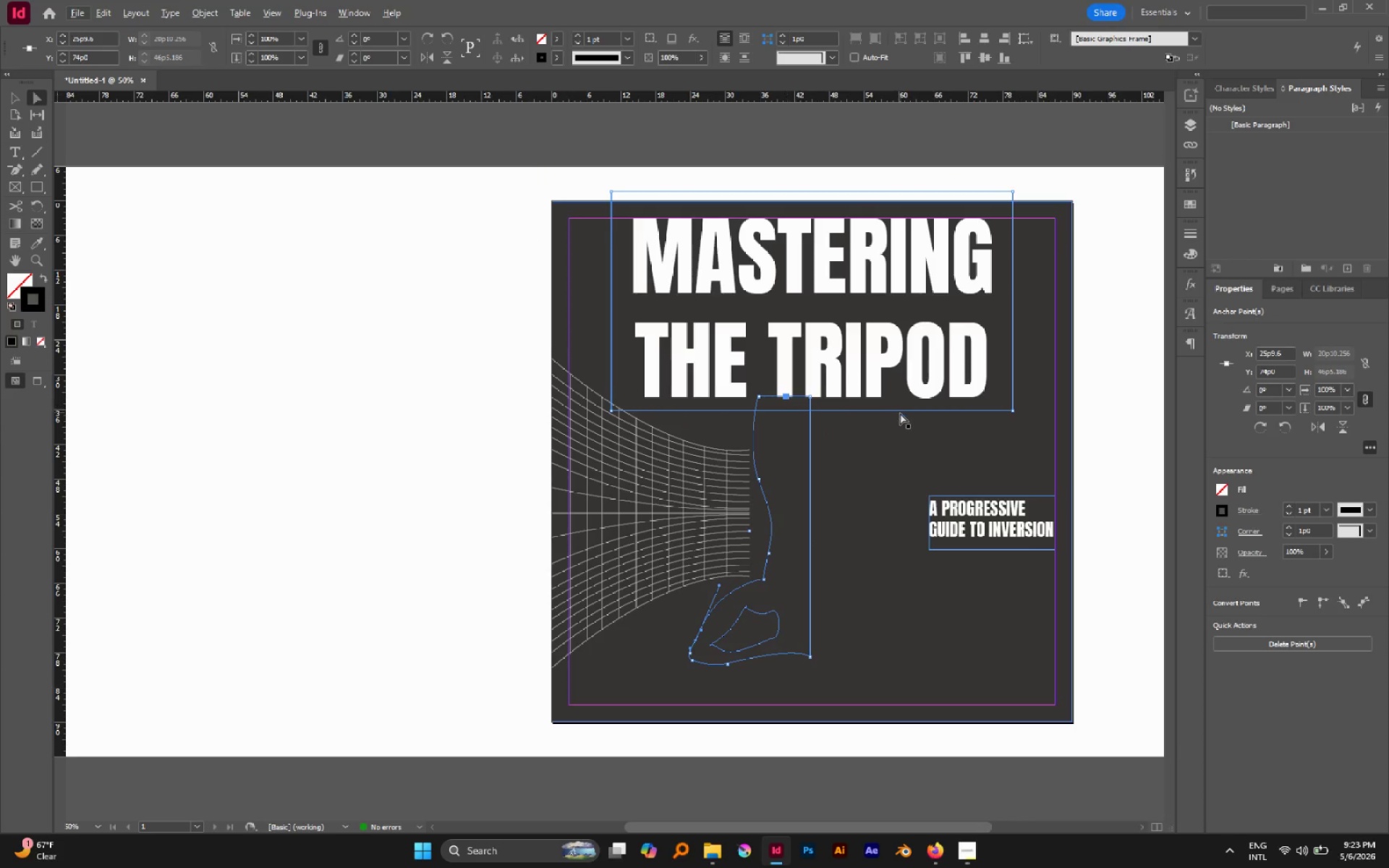 
left_click_drag(start_coordinate=[888, 427], to_coordinate=[846, 432])
 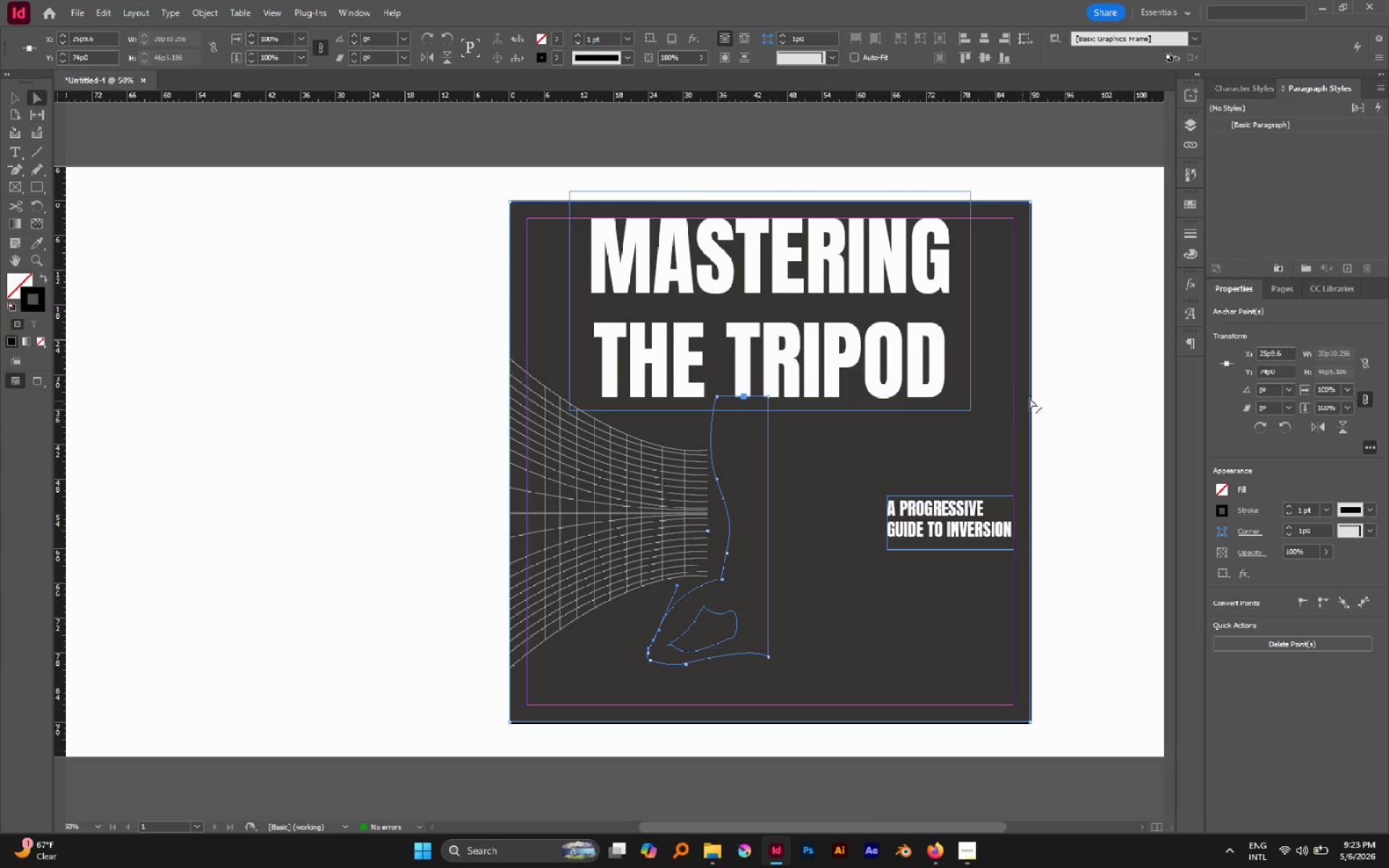 
left_click([1096, 382])
 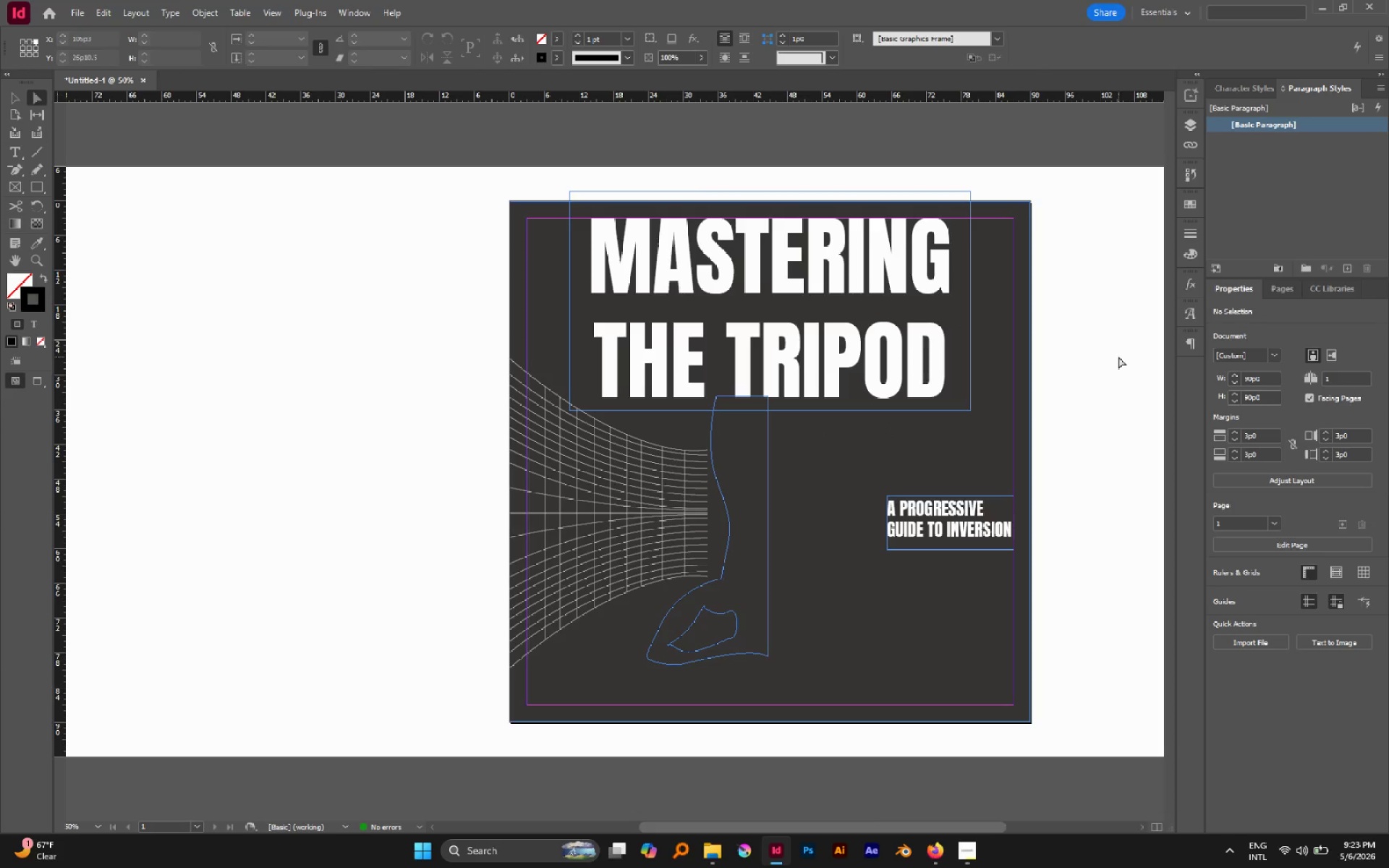 
key(V)
 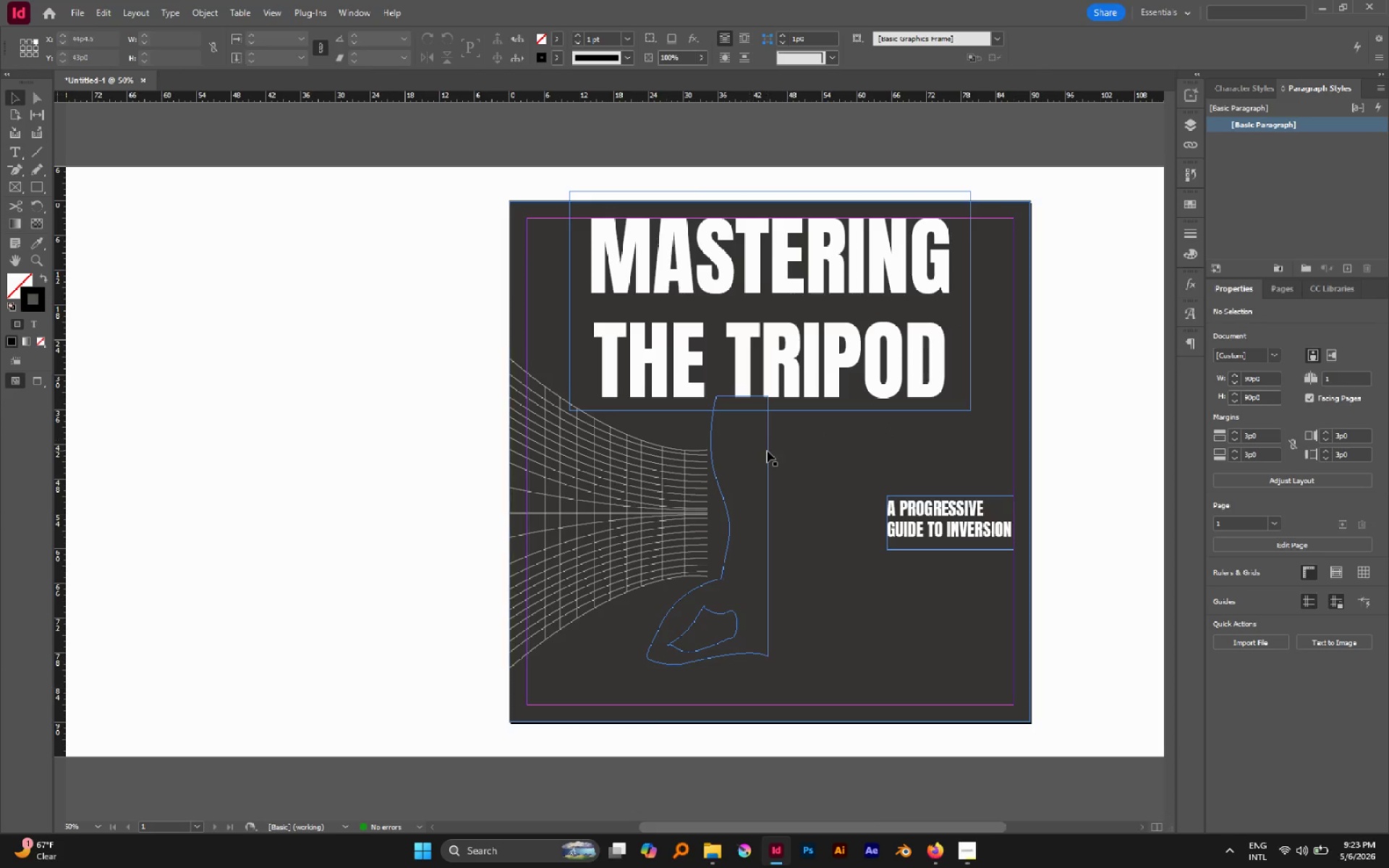 
left_click([767, 451])
 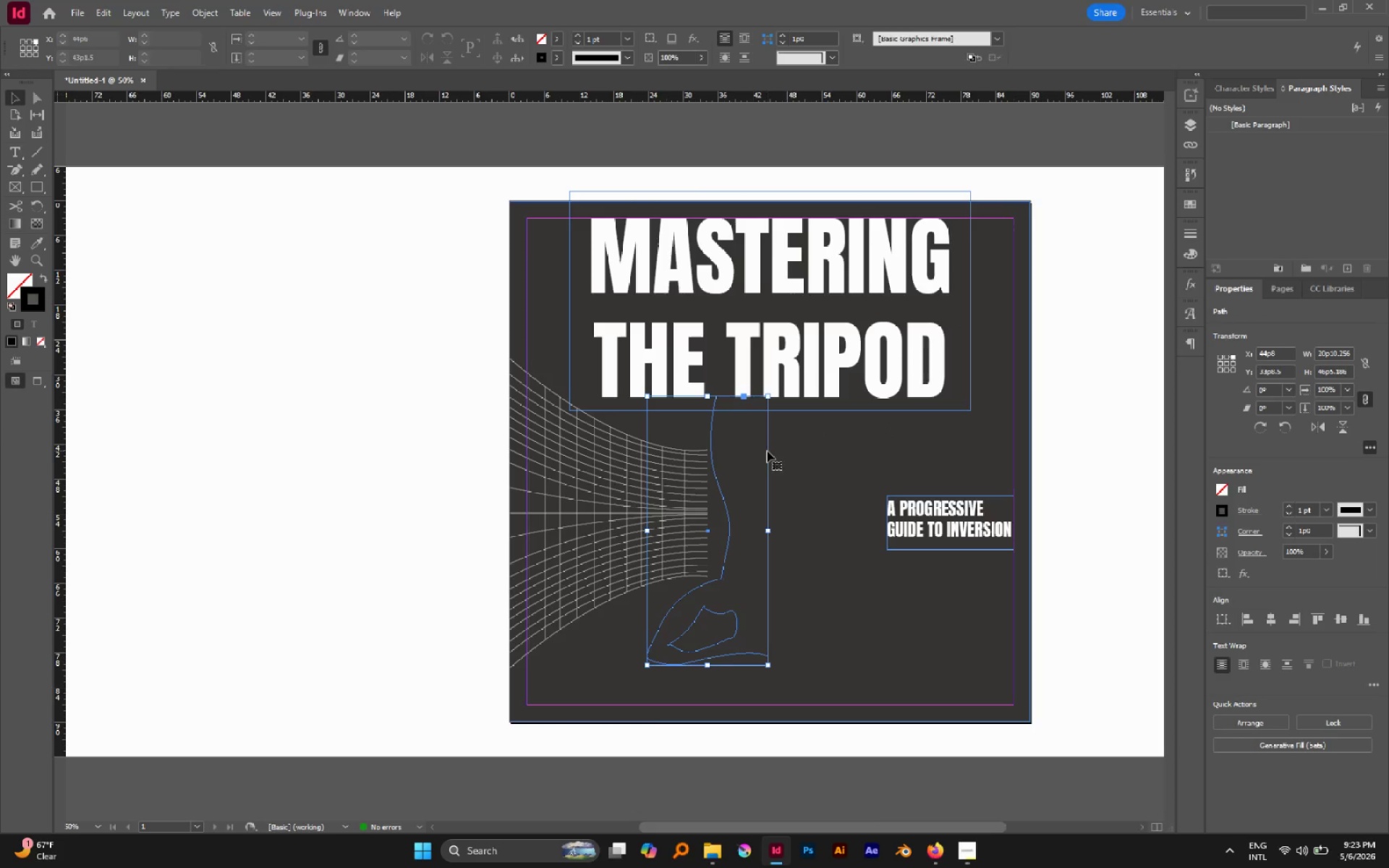 
hold_key(key=AltLeft, duration=1.45)
left_click_drag(start_coordinate=[767, 451], to_coordinate=[840, 453])
 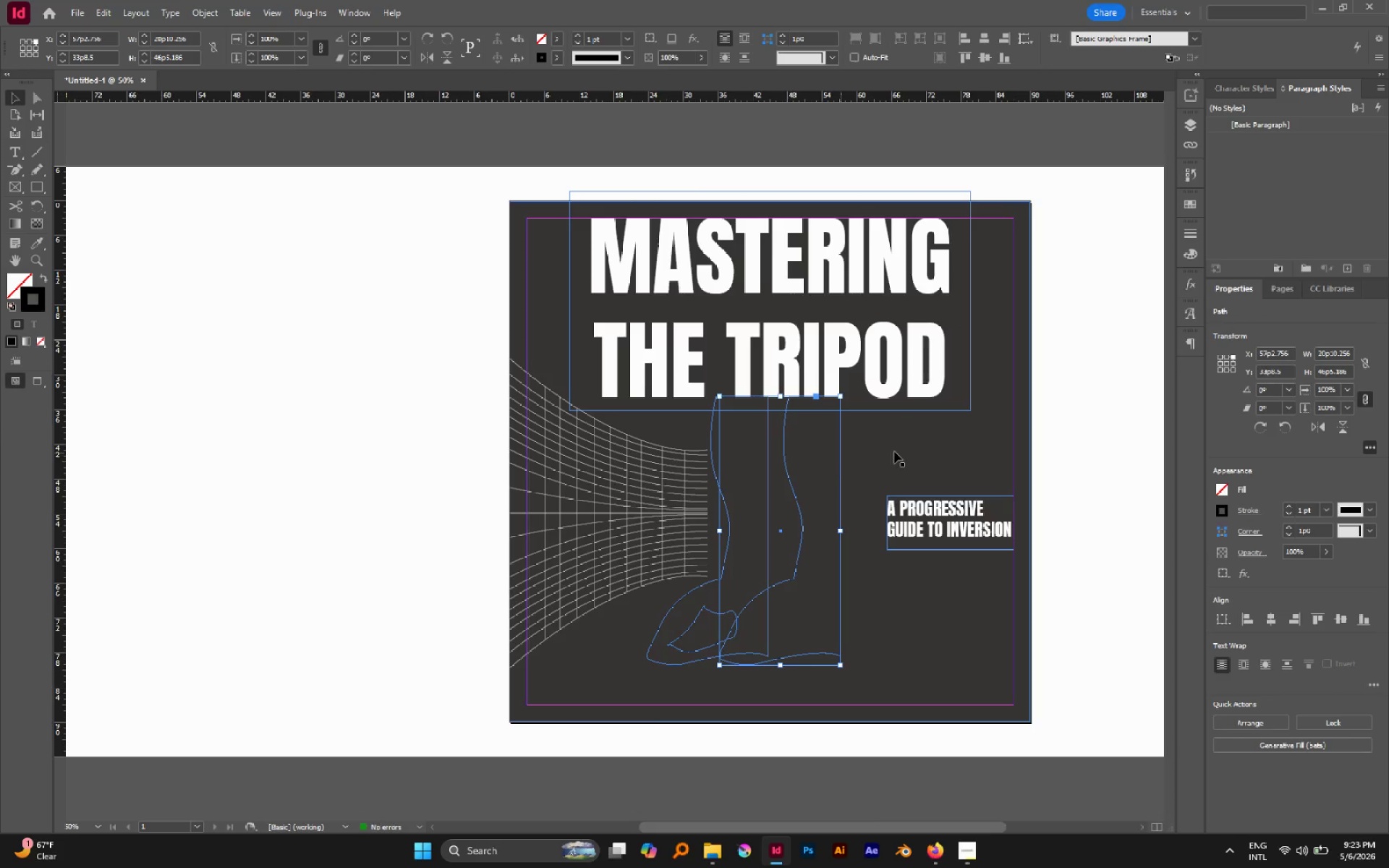 
hold_key(key=ShiftLeft, duration=0.73)
 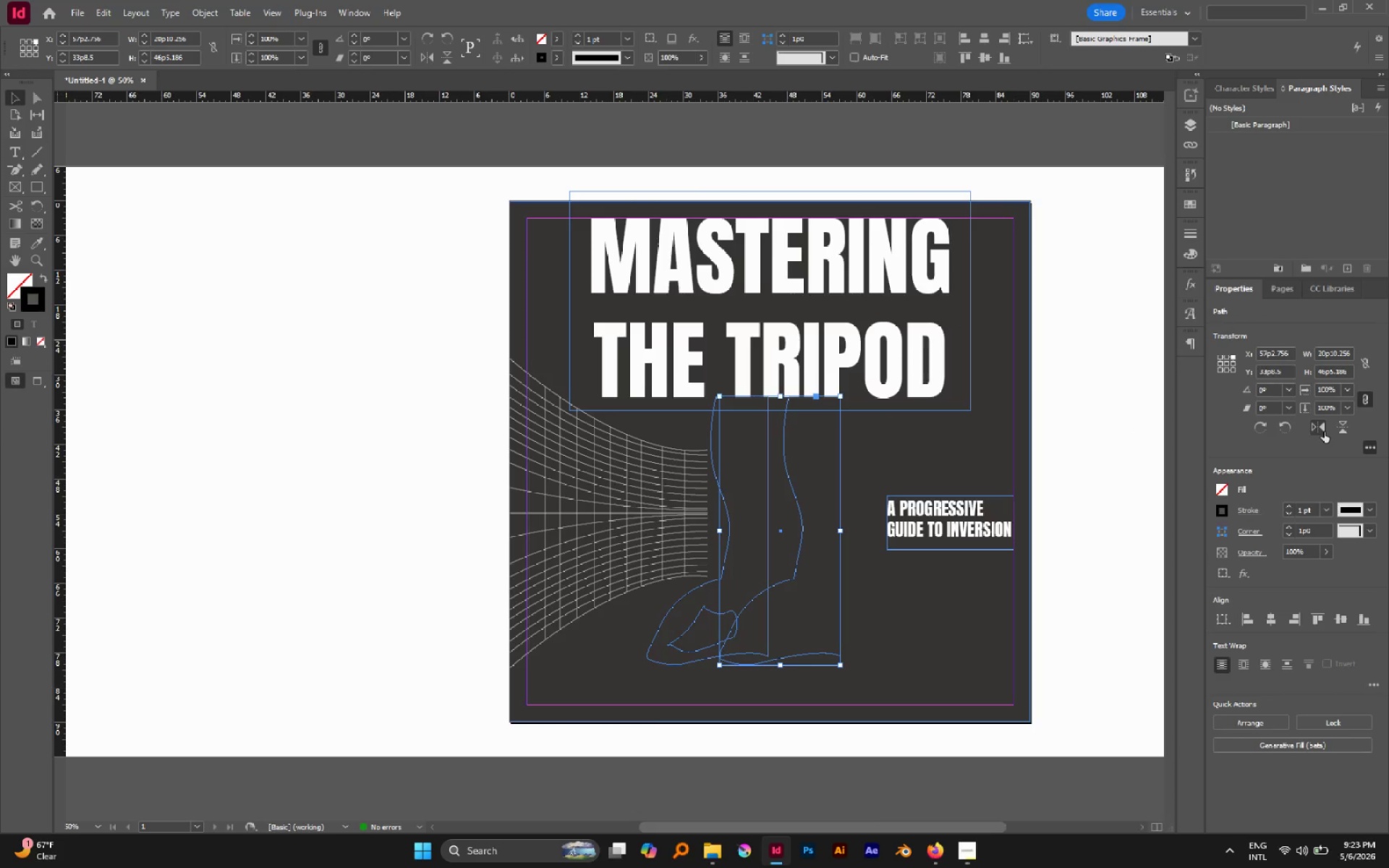 
left_click([1324, 432])
 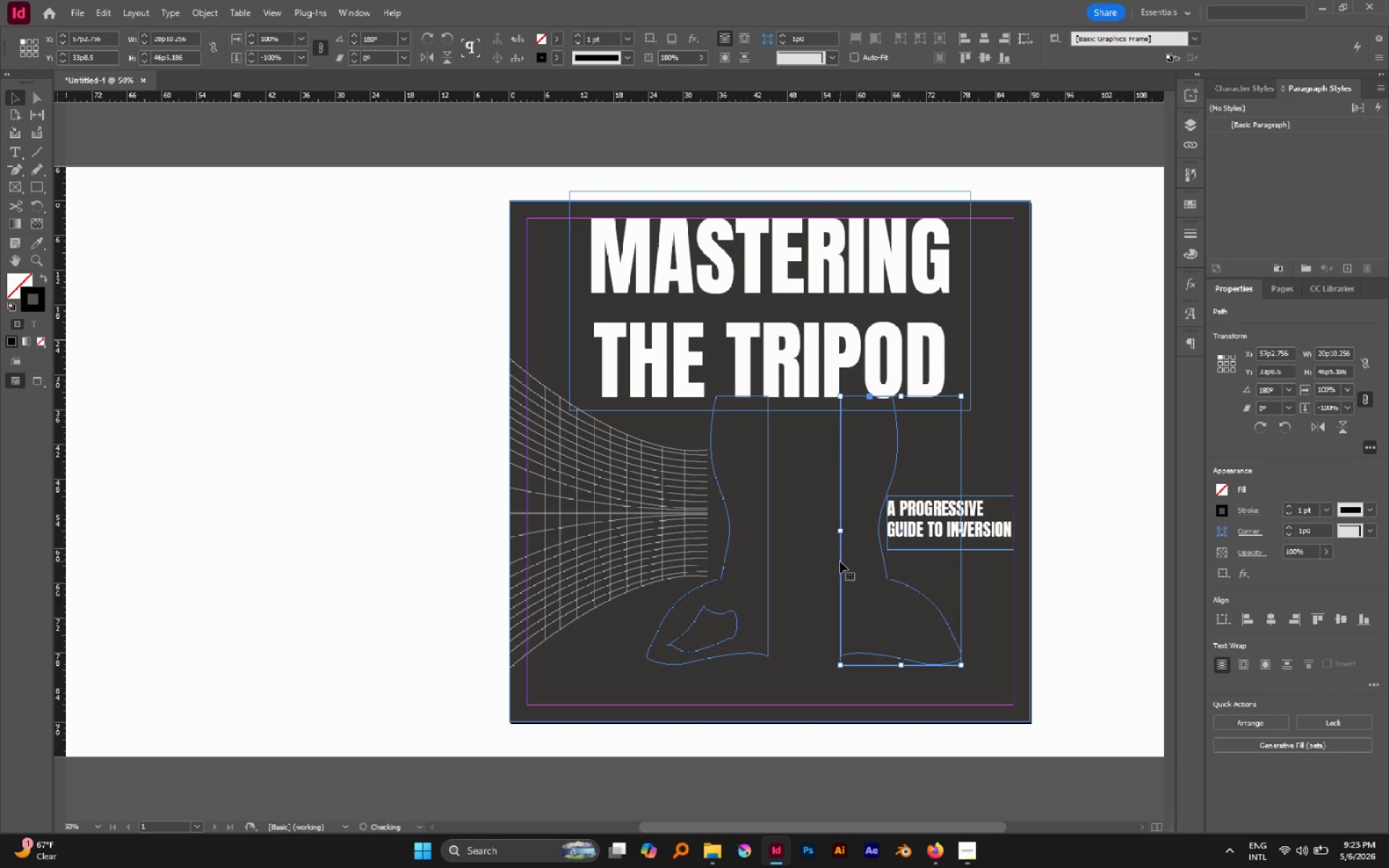 
left_click_drag(start_coordinate=[843, 562], to_coordinate=[752, 545])
 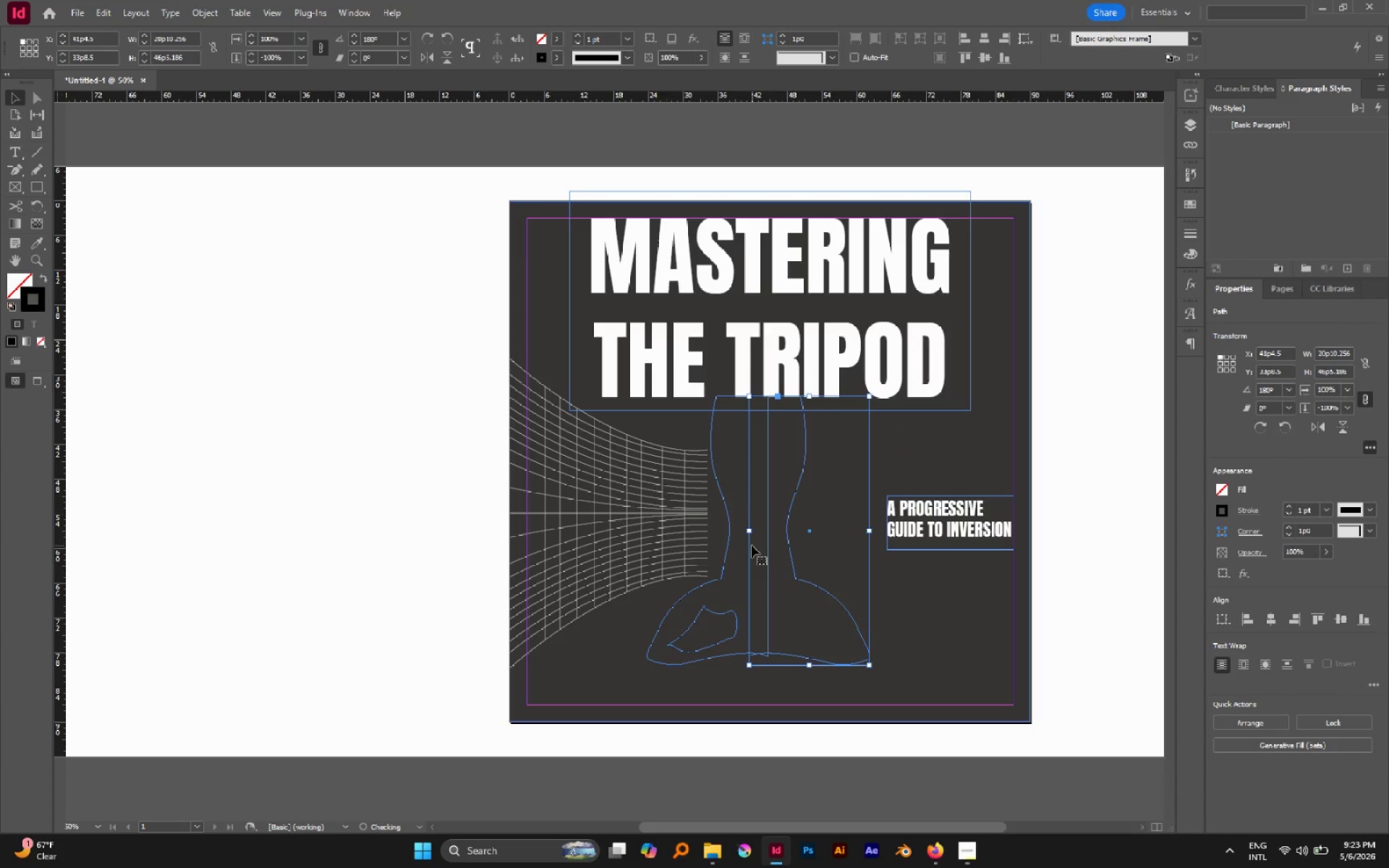 
hold_key(key=ShiftLeft, duration=2.0)
 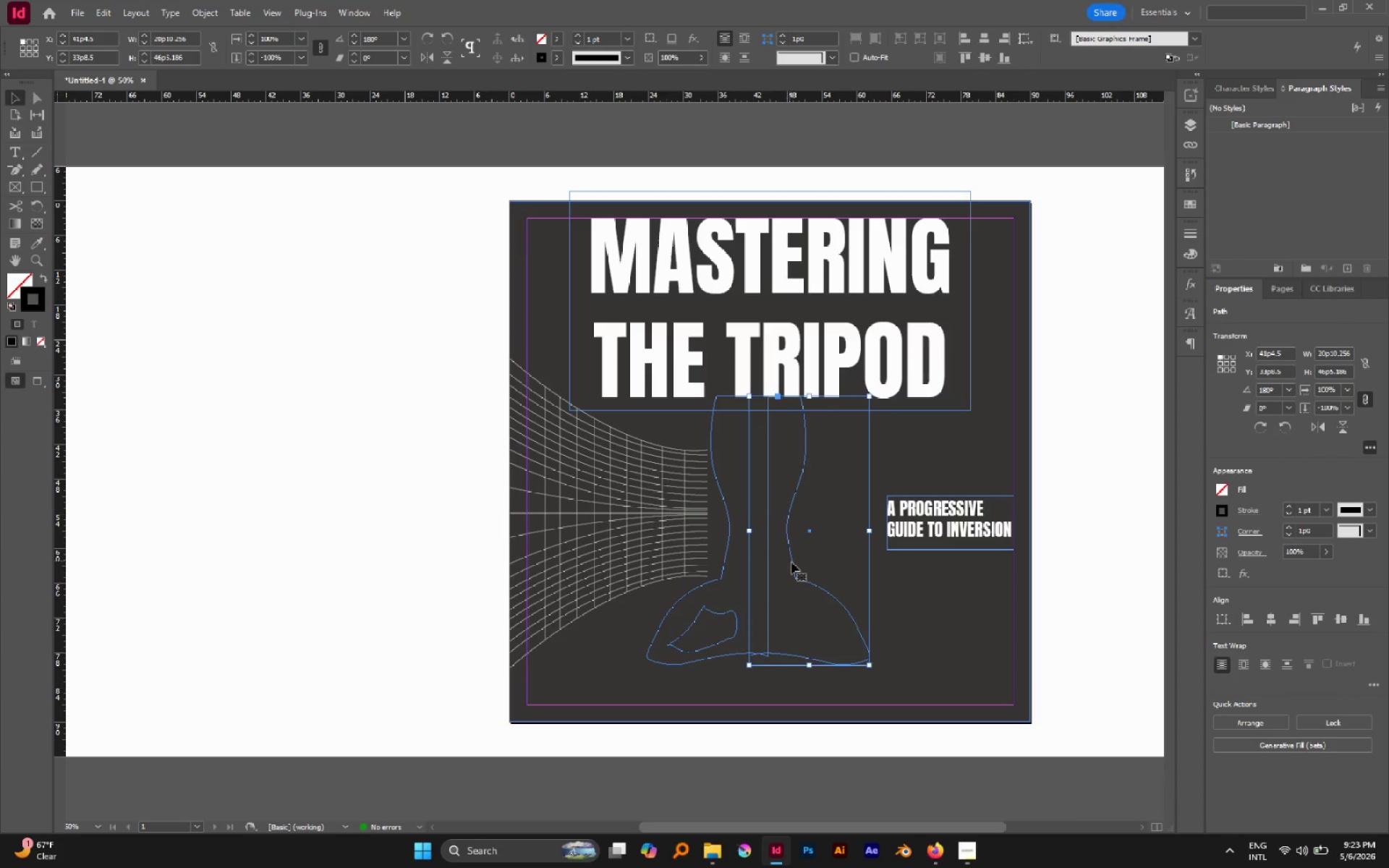 
left_click_drag(start_coordinate=[793, 563], to_coordinate=[812, 571])
 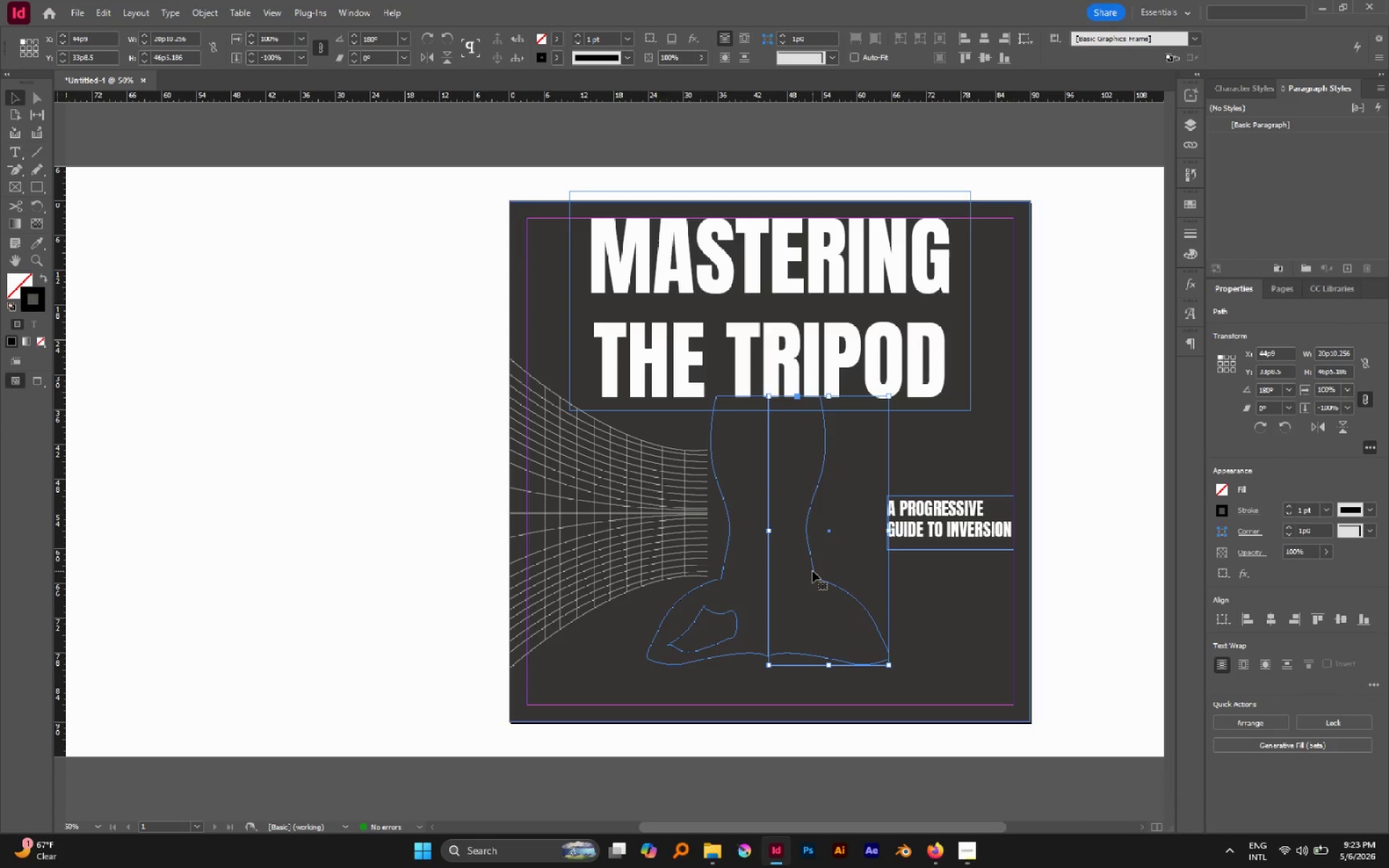 
hold_key(key=ShiftLeft, duration=1.59)
 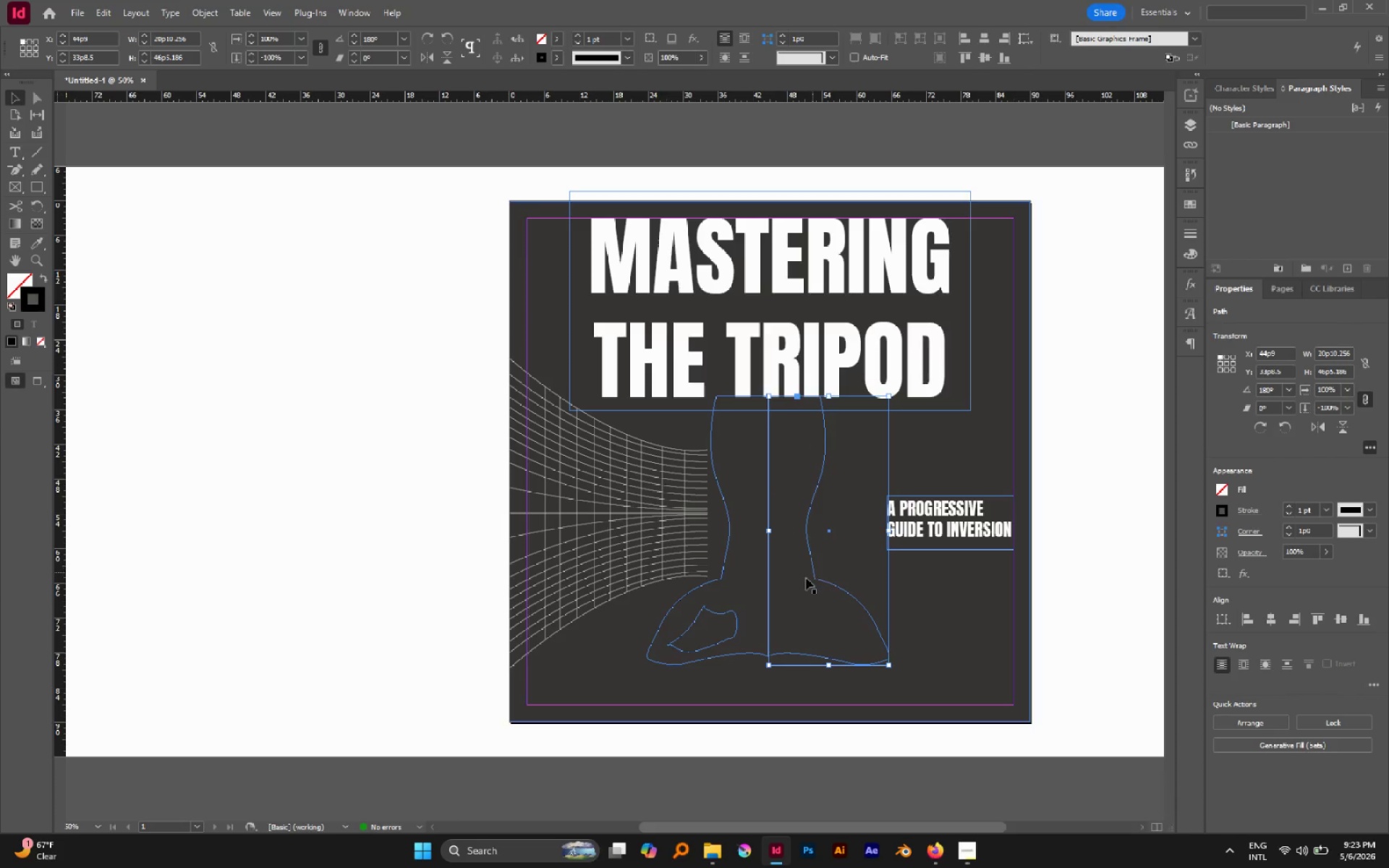 
left_click([894, 759])
 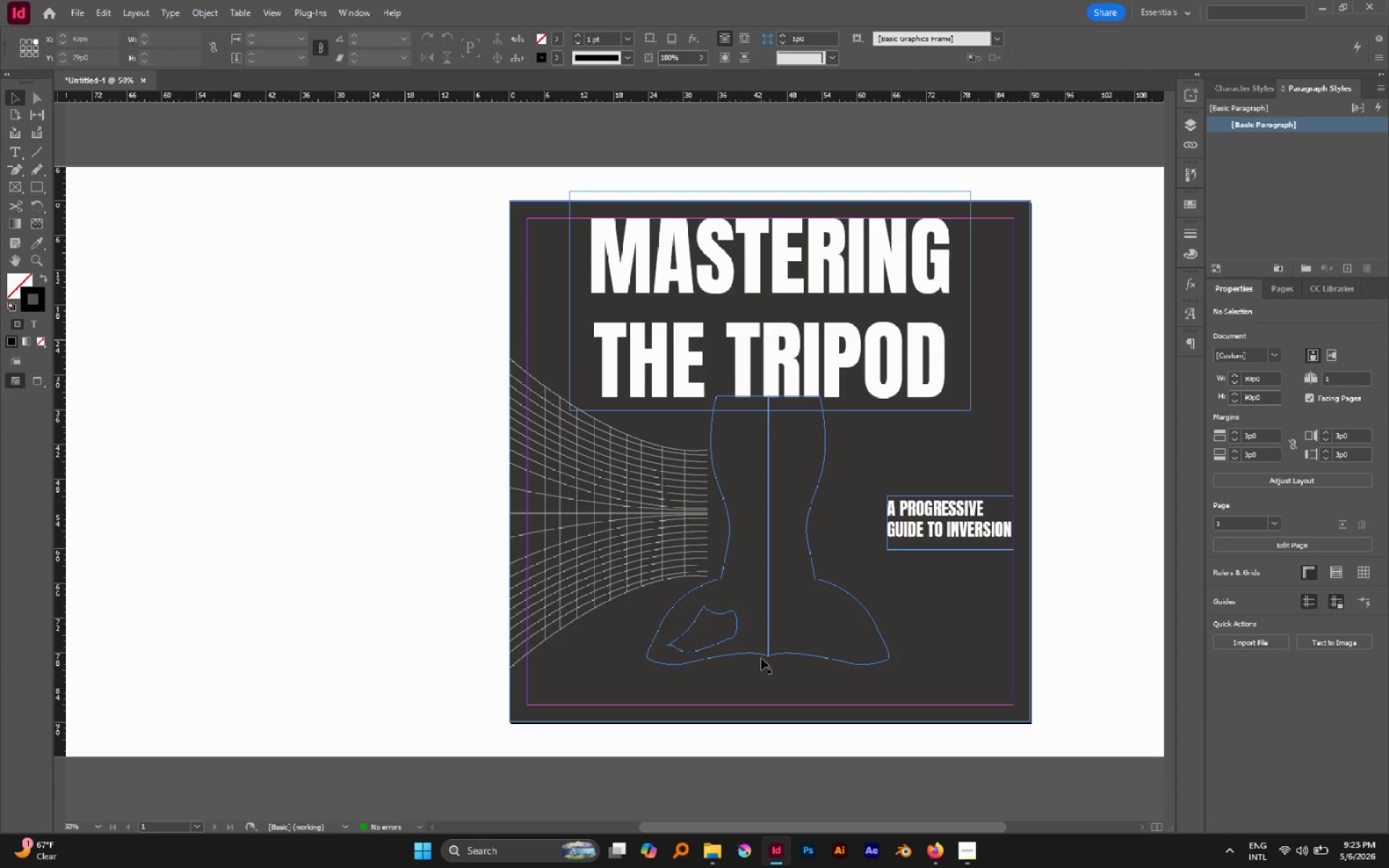 
left_click([760, 656])
 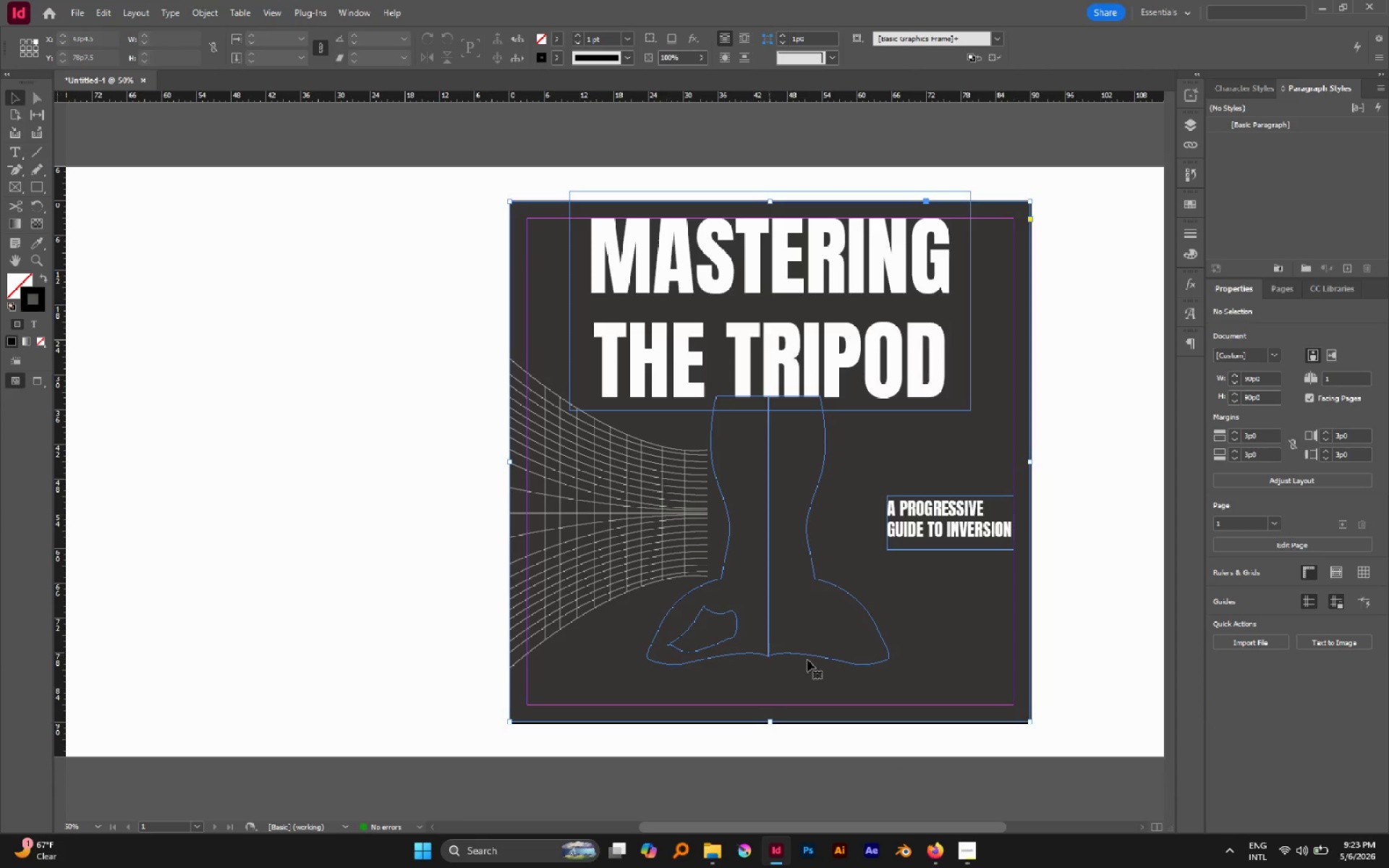 
hold_key(key=ShiftLeft, duration=0.5)
 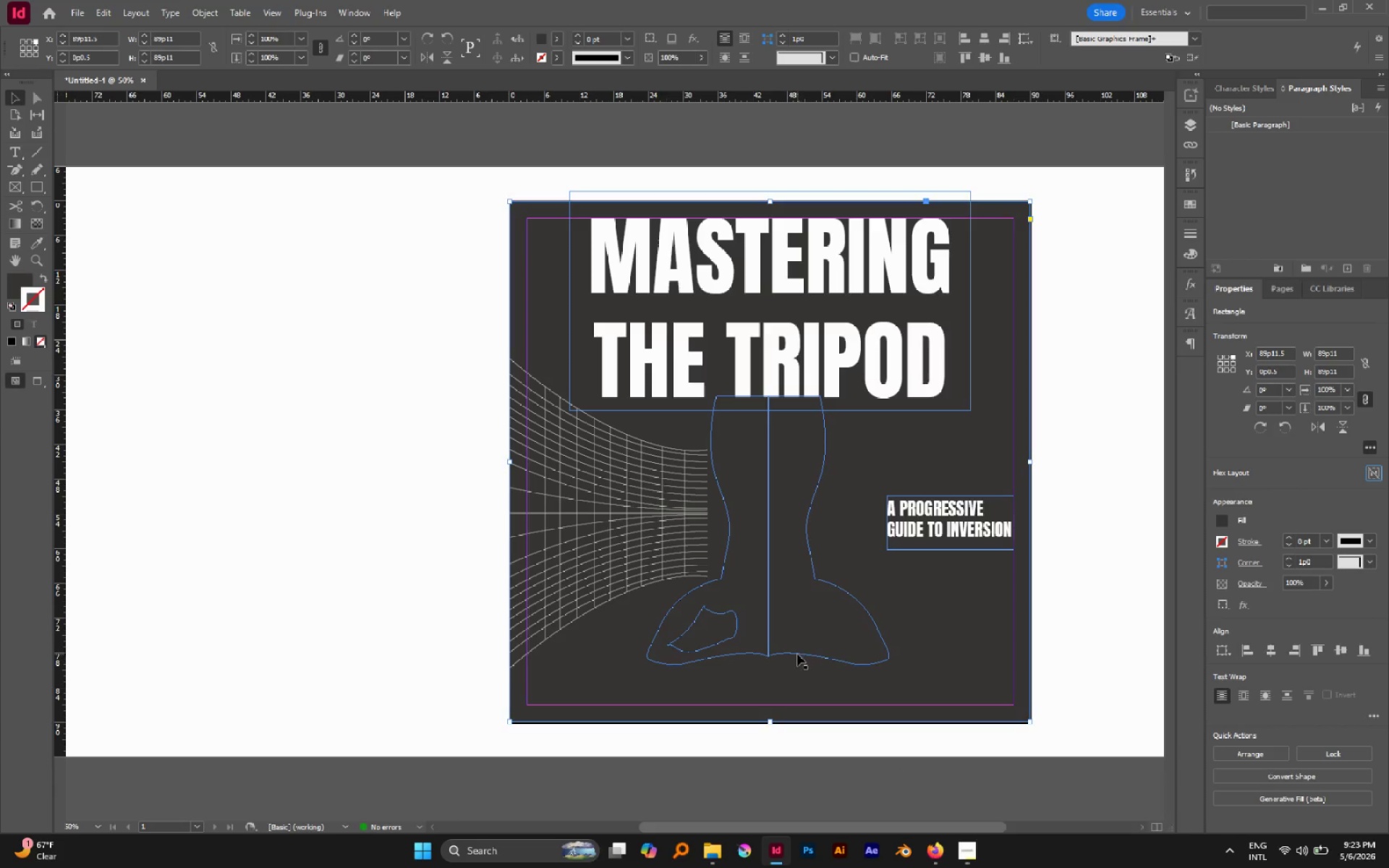 
left_click([797, 654])
 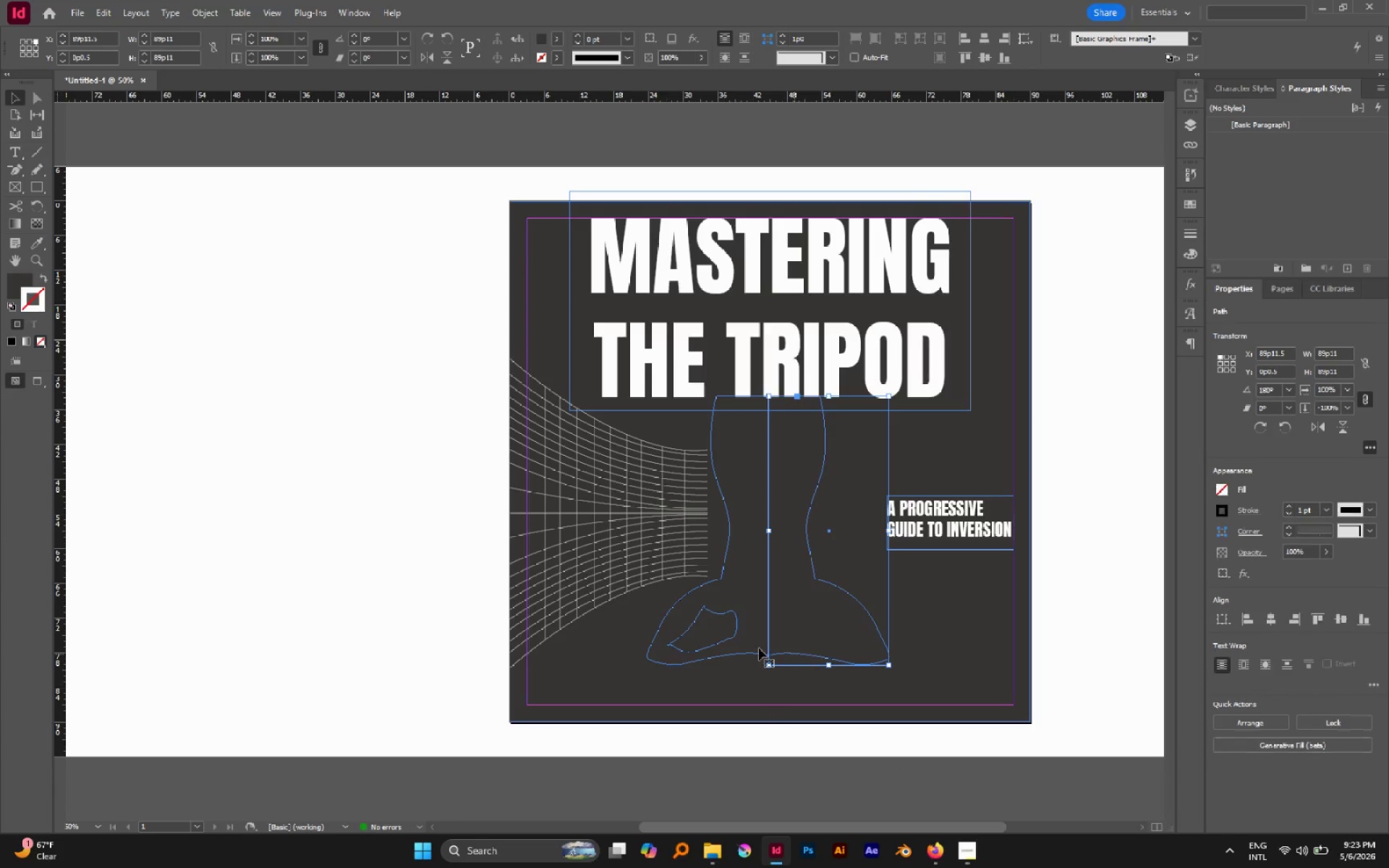 
hold_key(key=ShiftLeft, duration=1.08)
left_click([740, 654])
 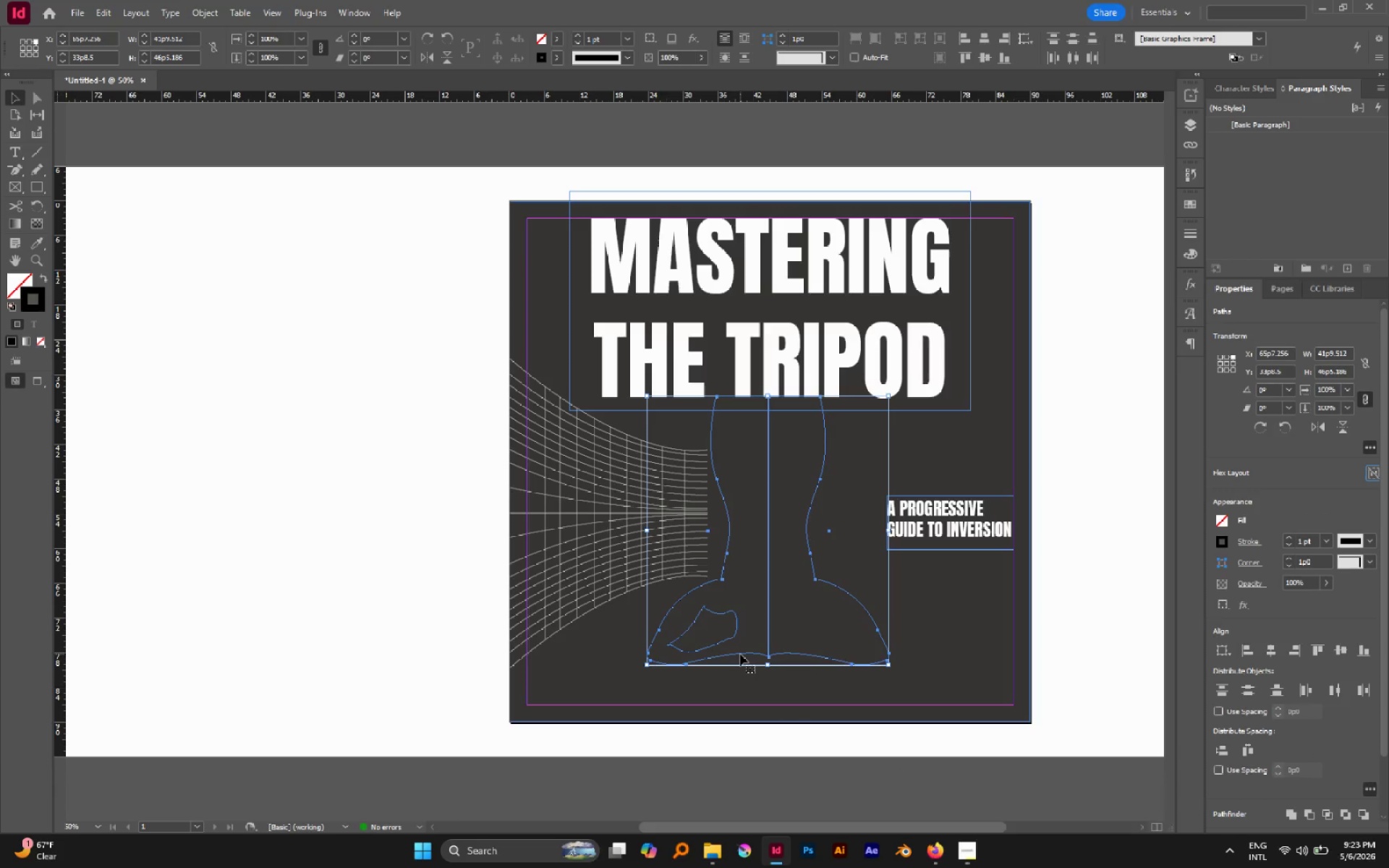 
wait(15.36)
 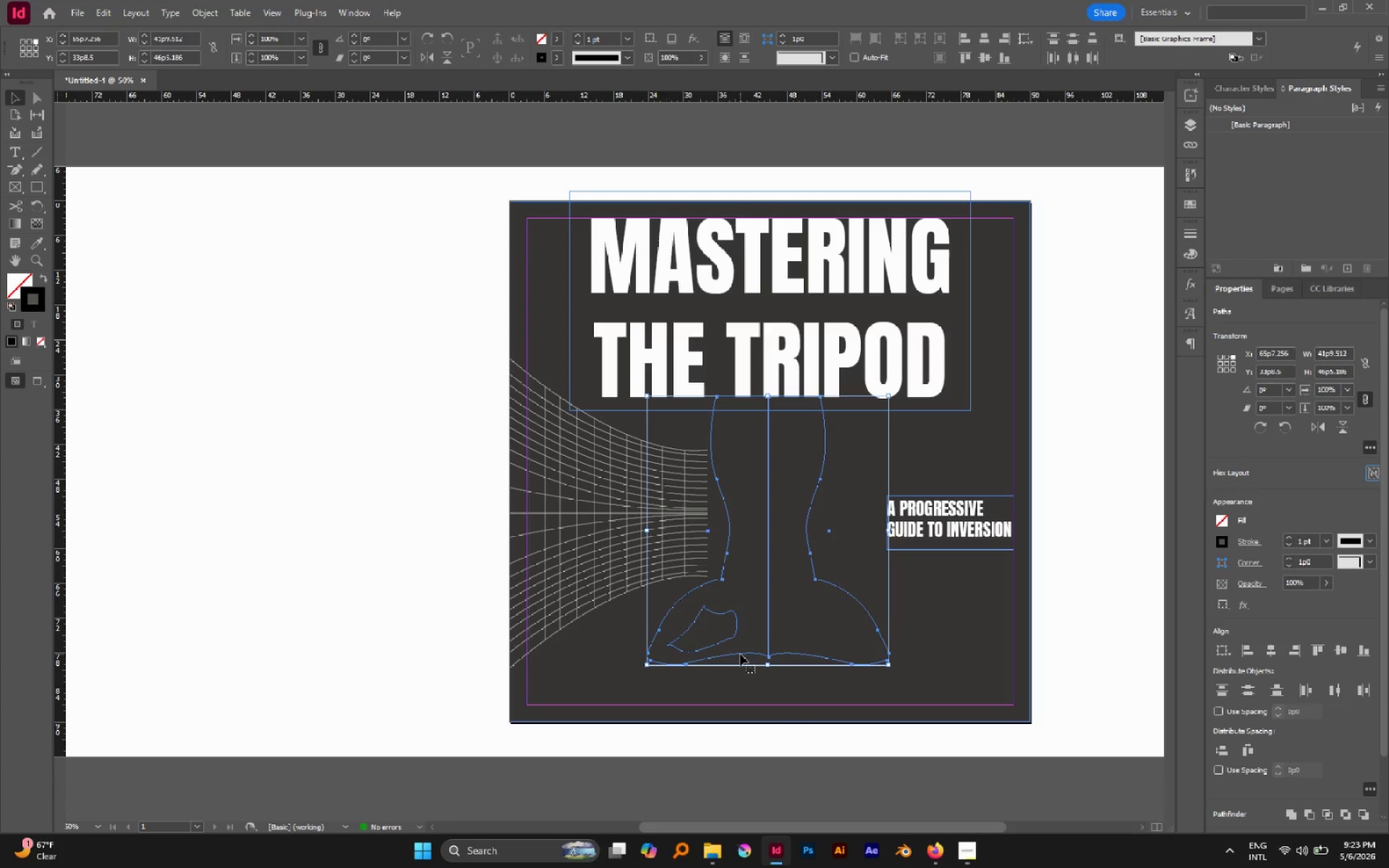 
left_click([1288, 812])
 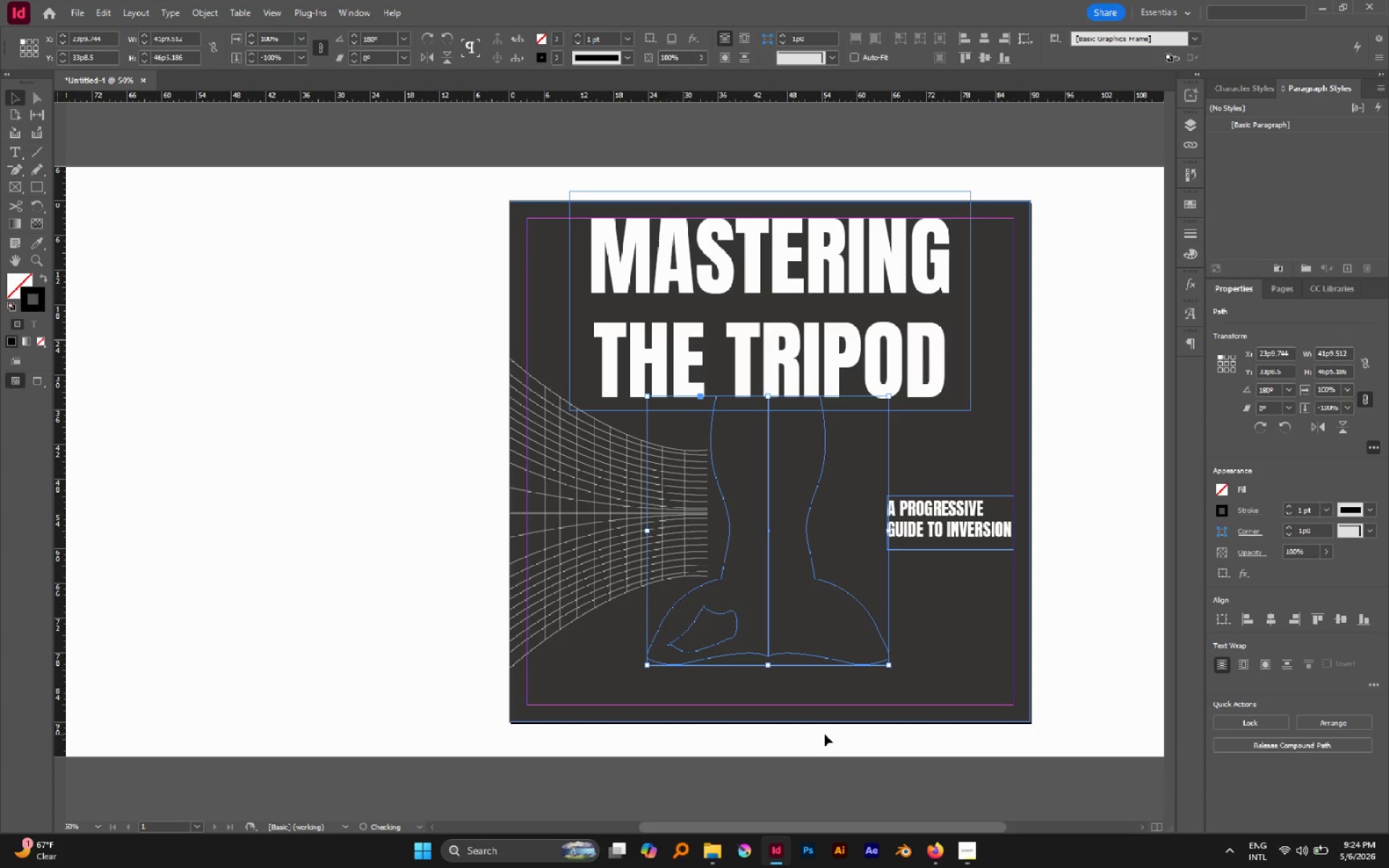 
key(Control+Z)
 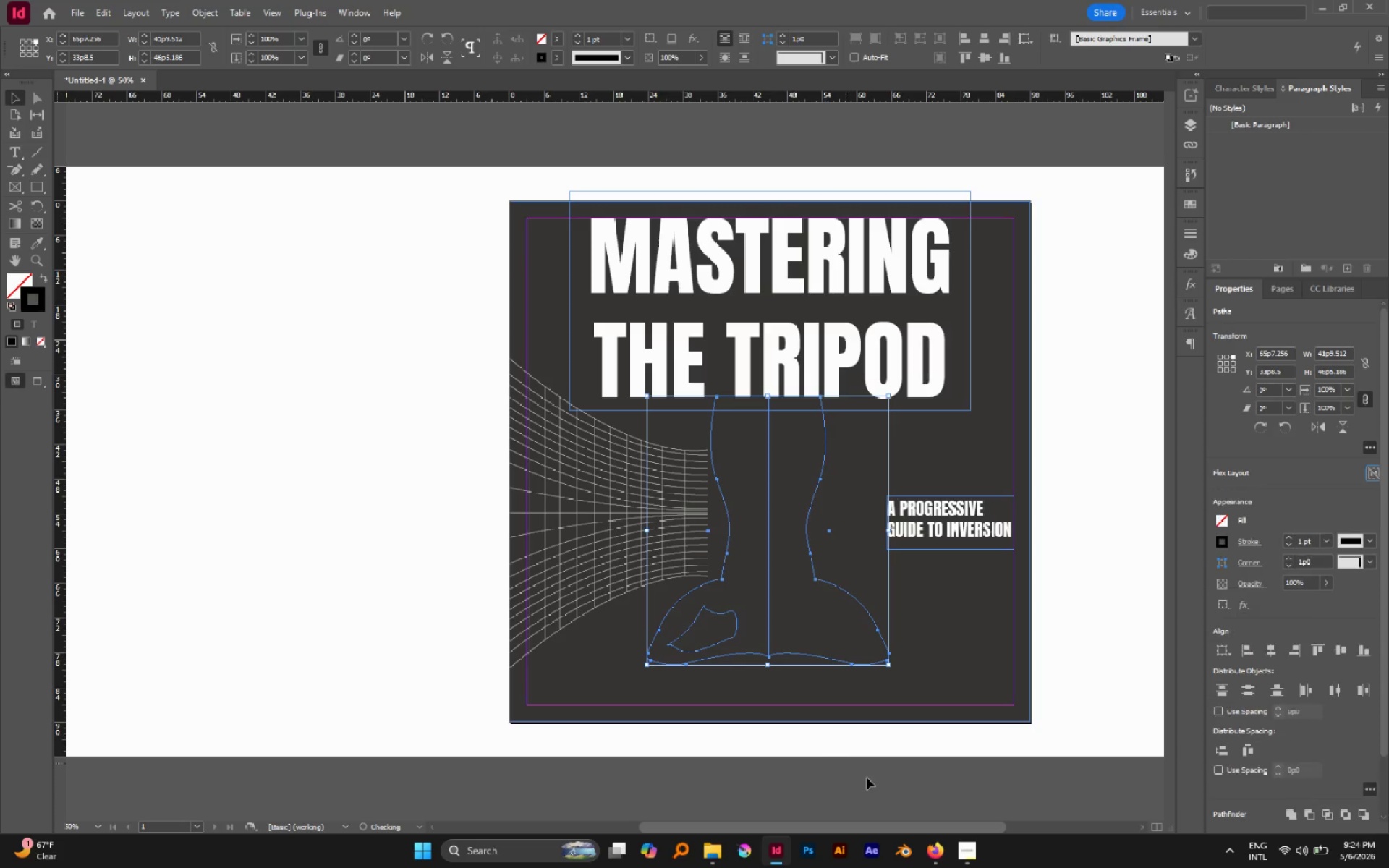 
left_click([867, 778])
 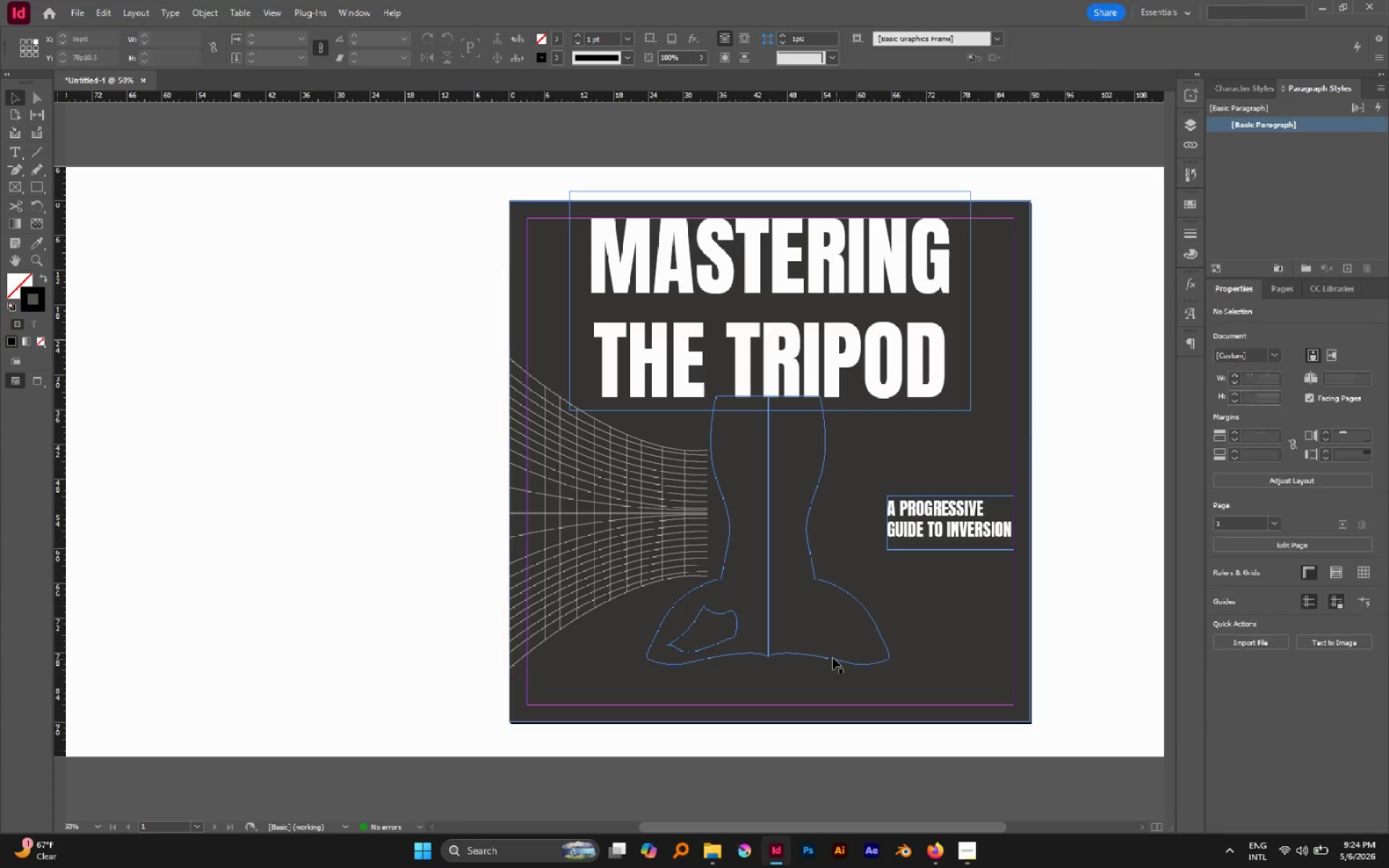 
left_click([833, 658])
 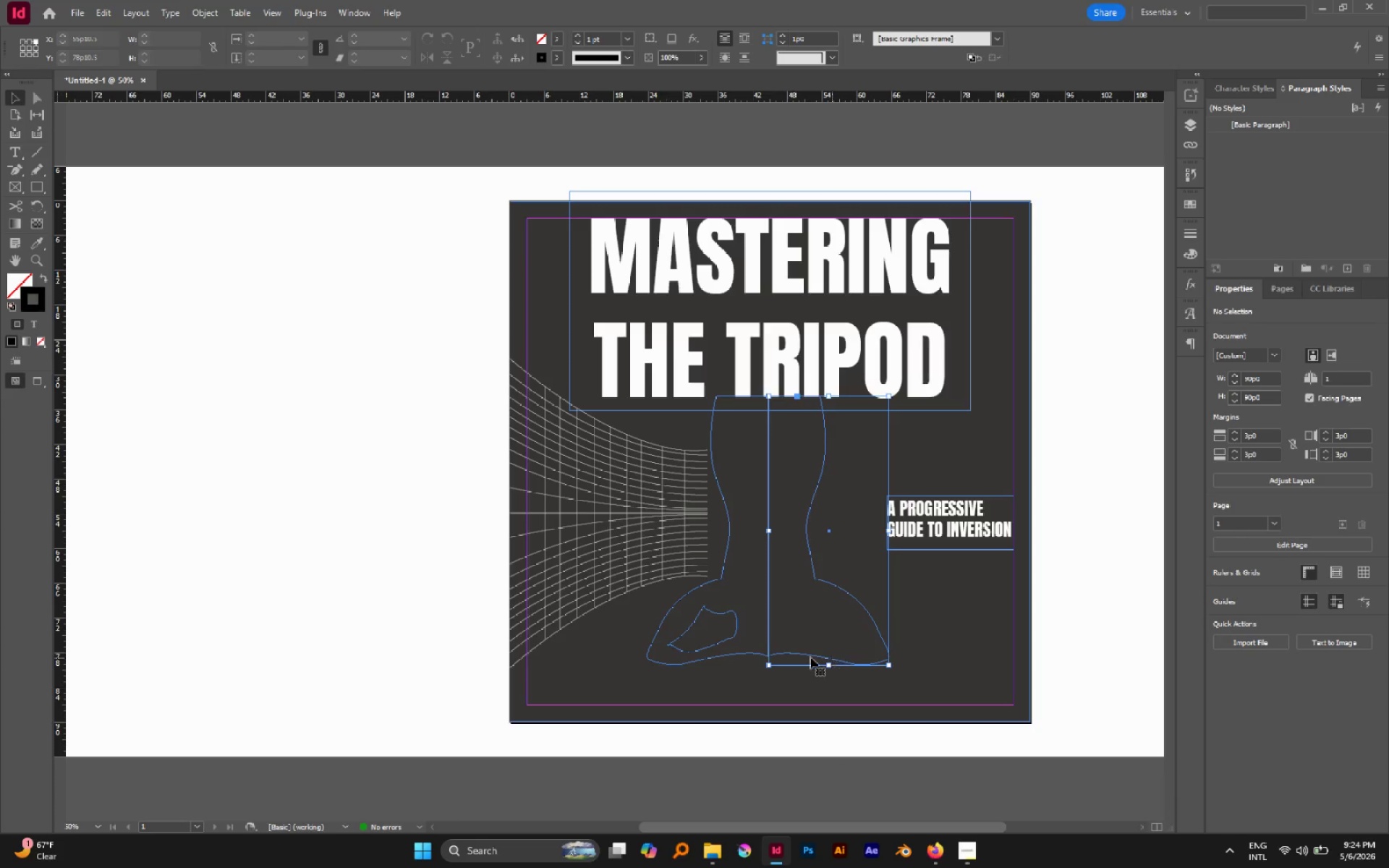 
hold_key(key=AltLeft, duration=0.75)
scroll: coordinate [776, 650], scroll_direction: down, amount: 2.0
 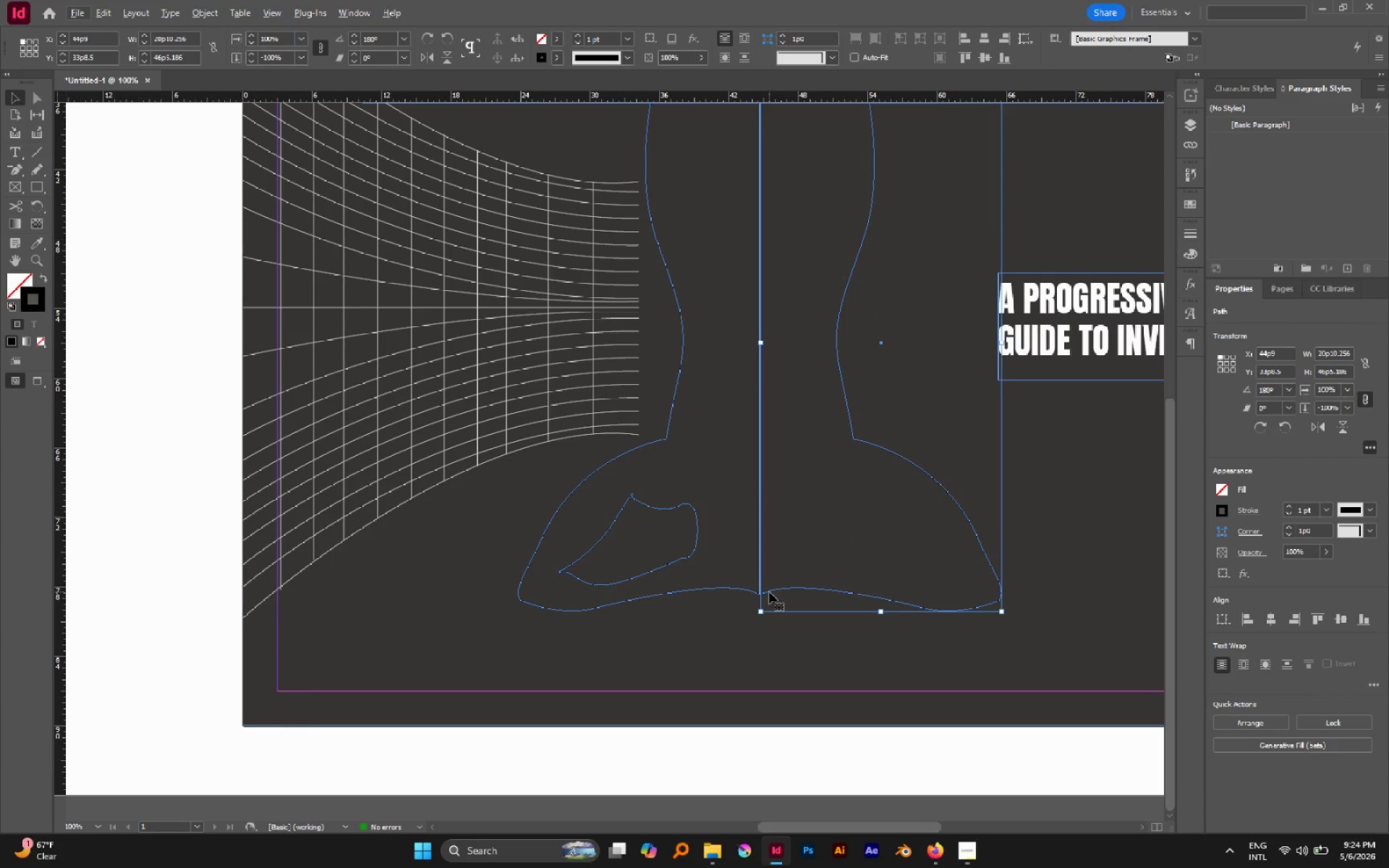 
left_click_drag(start_coordinate=[769, 592], to_coordinate=[764, 591])
 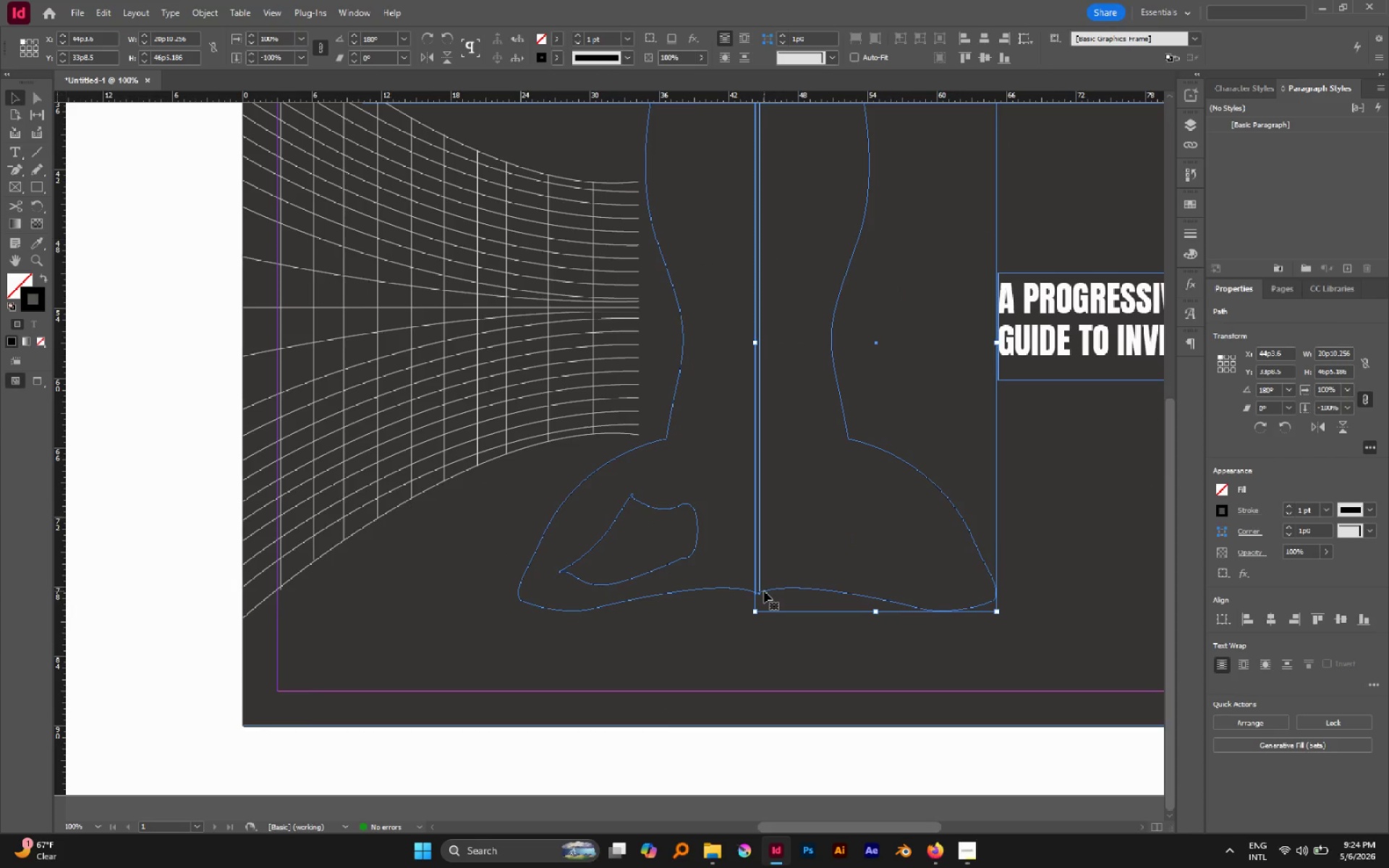 
hold_key(key=ShiftLeft, duration=0.86)
 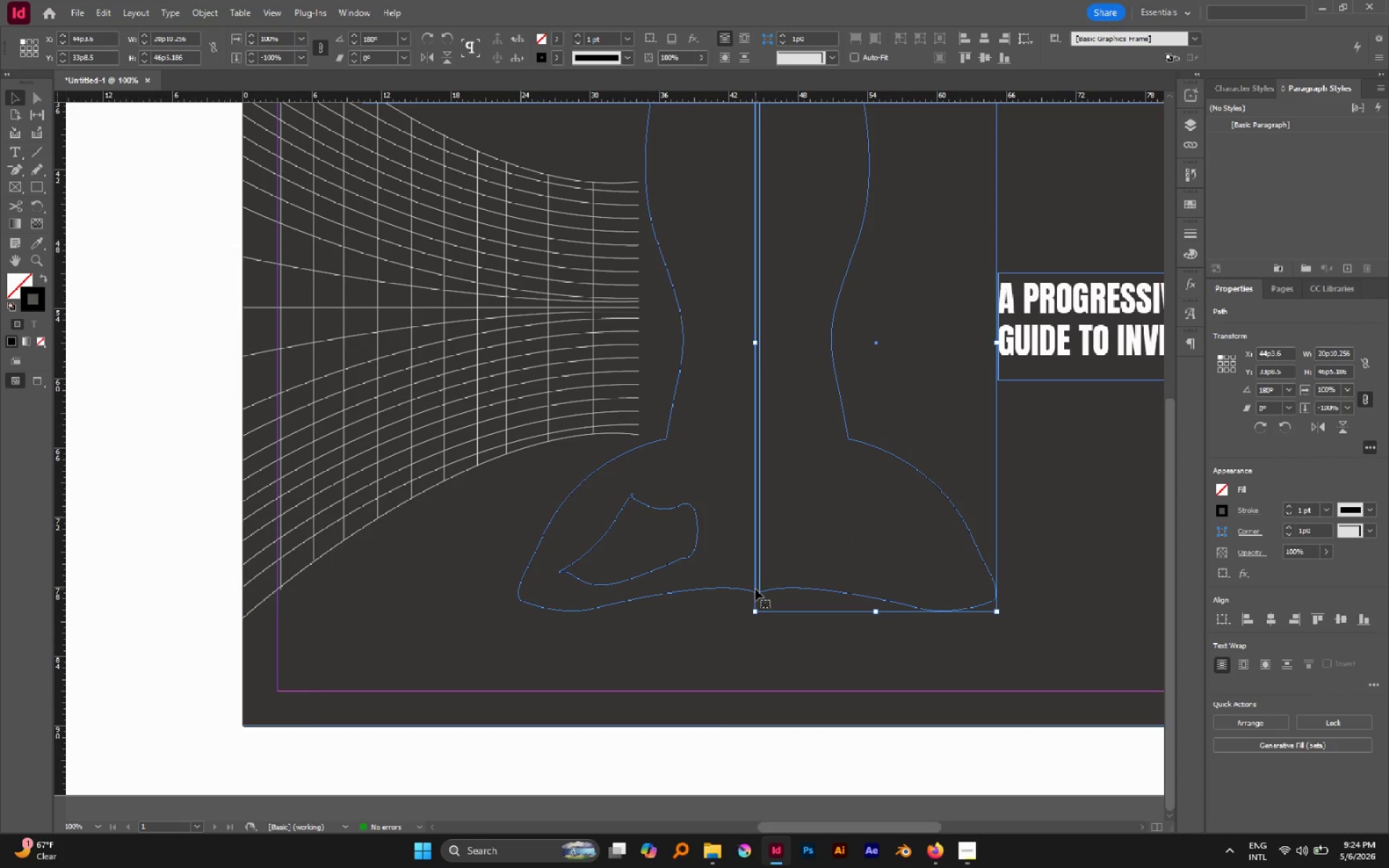 
hold_key(key=ShiftLeft, duration=2.28)
left_click([728, 592])
 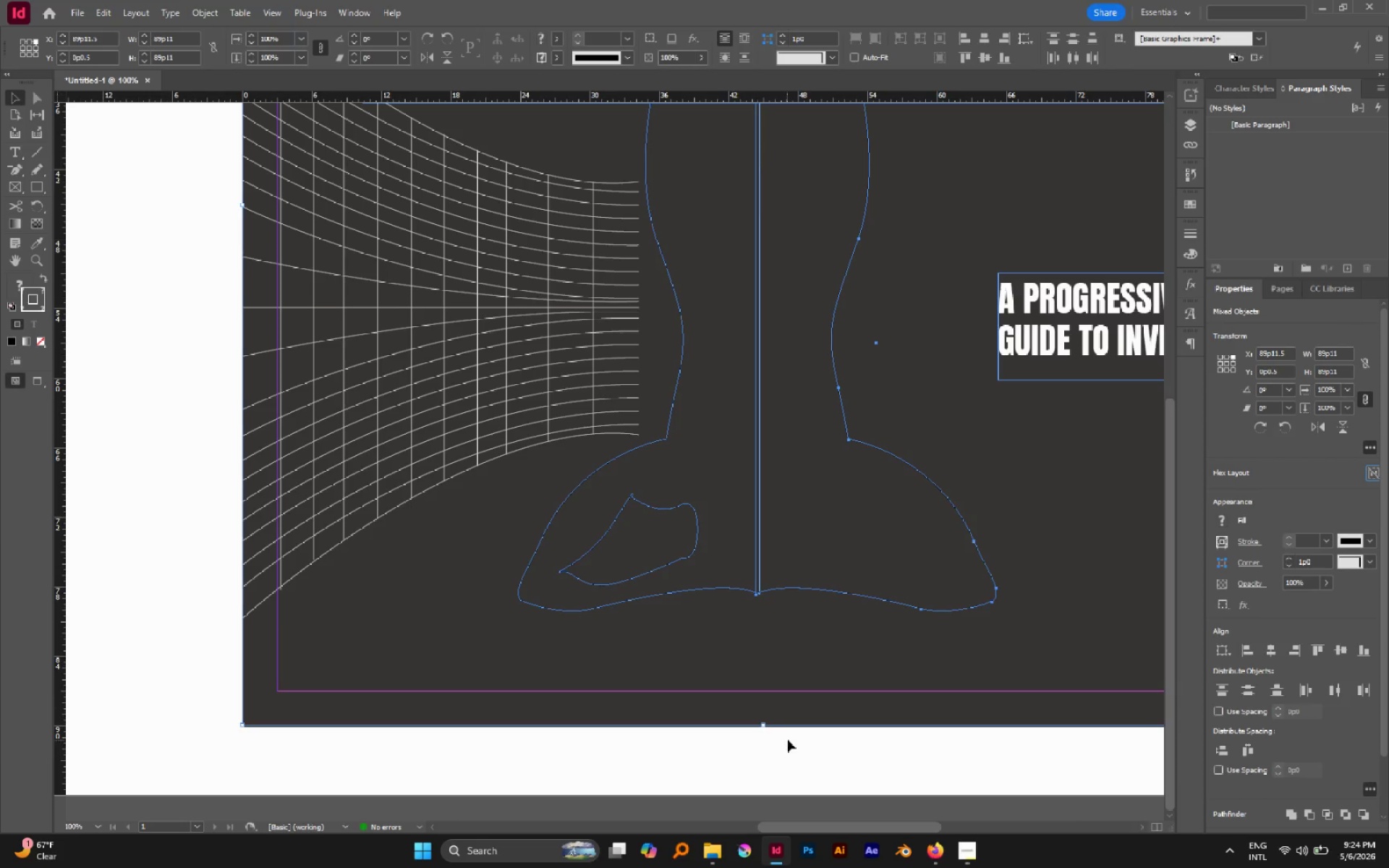 
left_click([797, 752])
 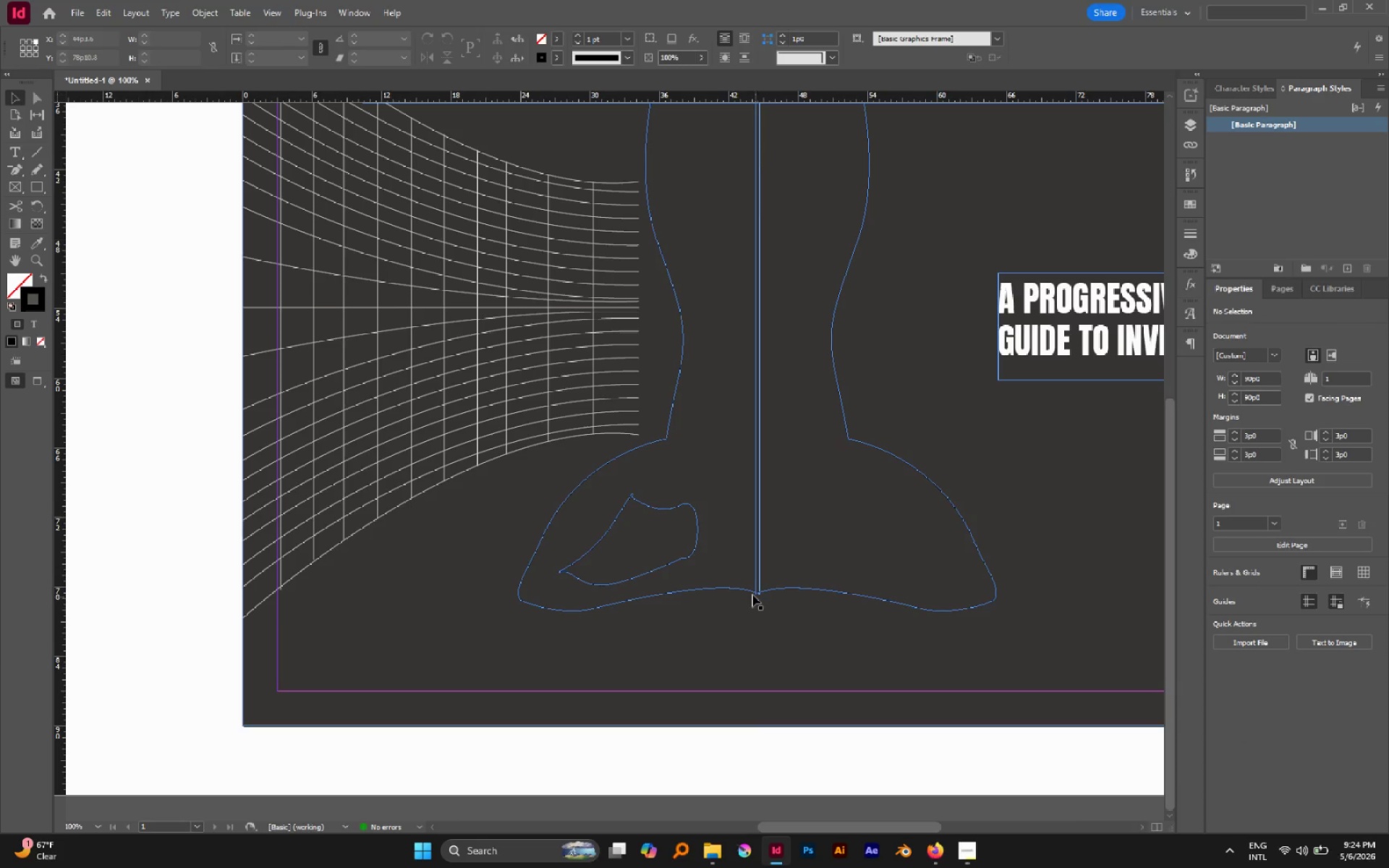 
left_click([751, 593])
 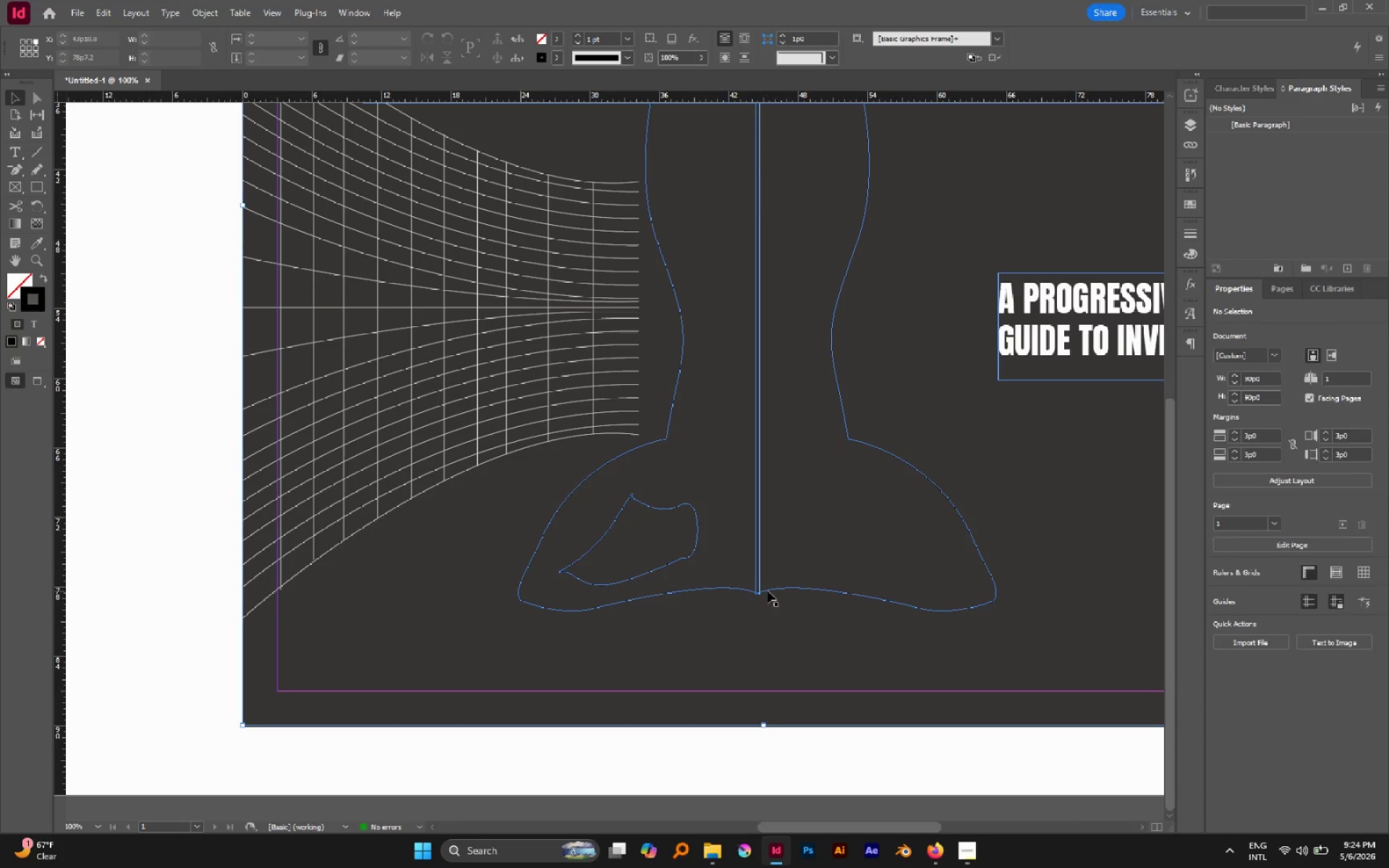 
key(Shift+ShiftLeft)
 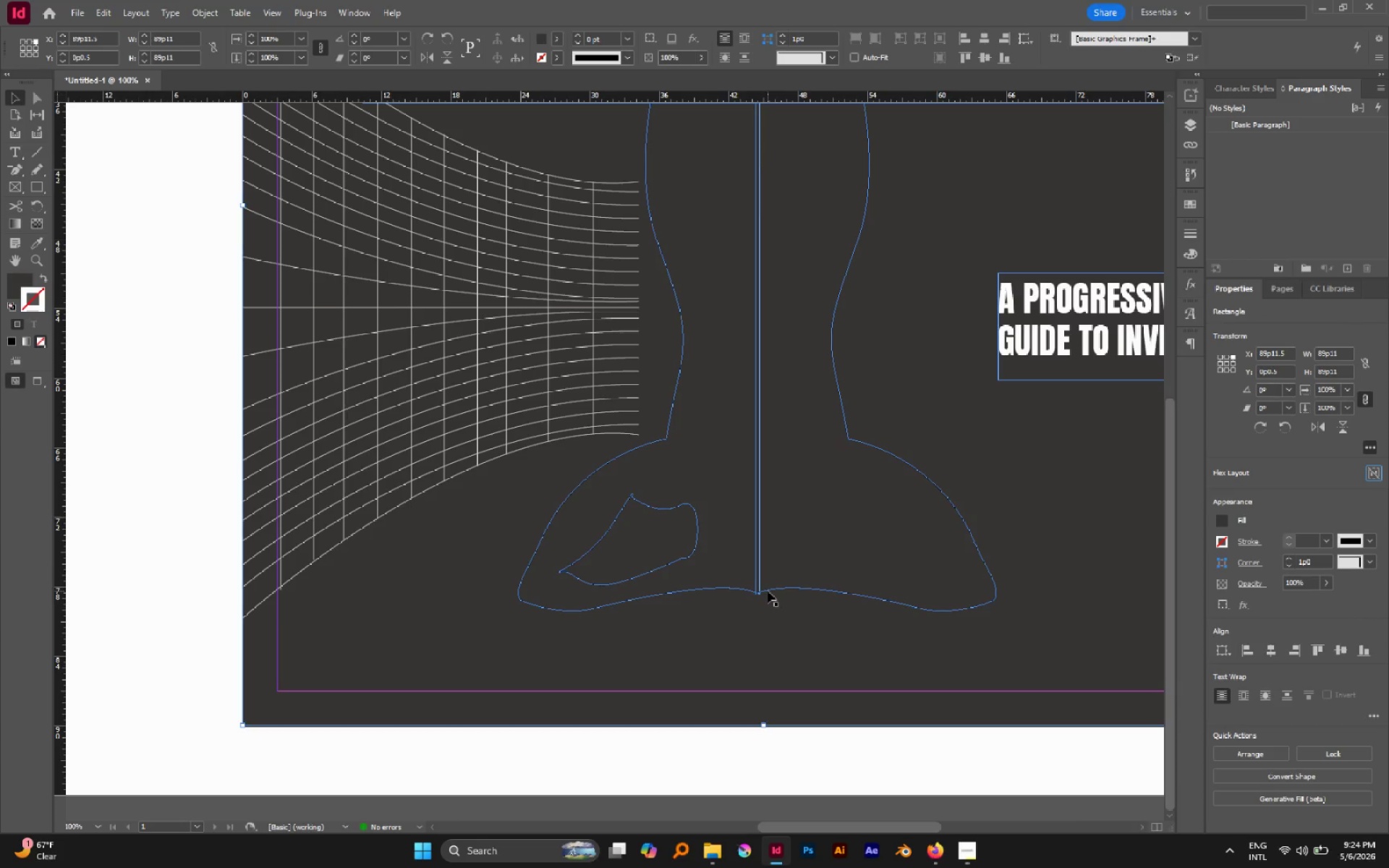 
left_click([768, 591])
 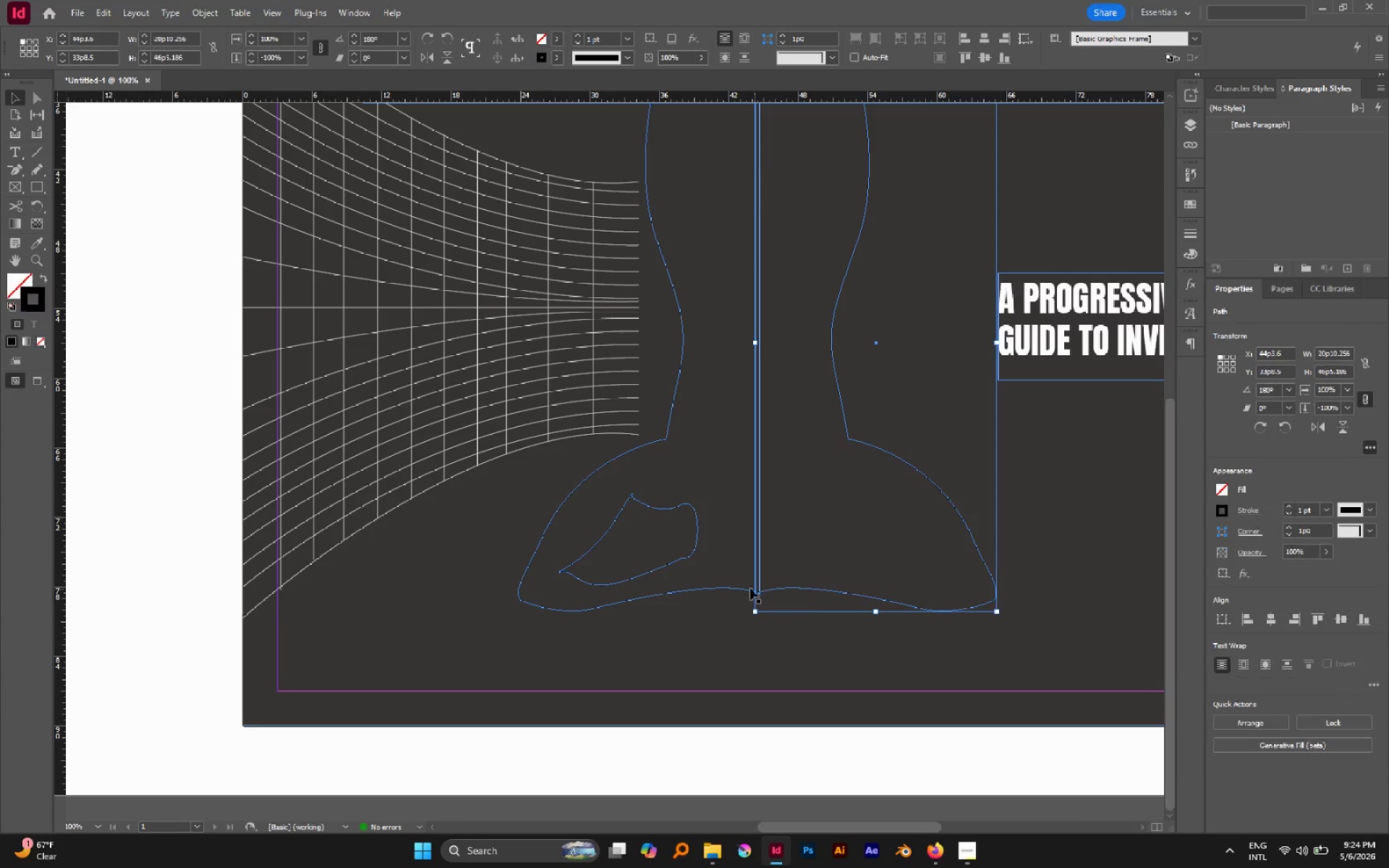 
hold_key(key=ShiftLeft, duration=0.75)
left_click([733, 587])
 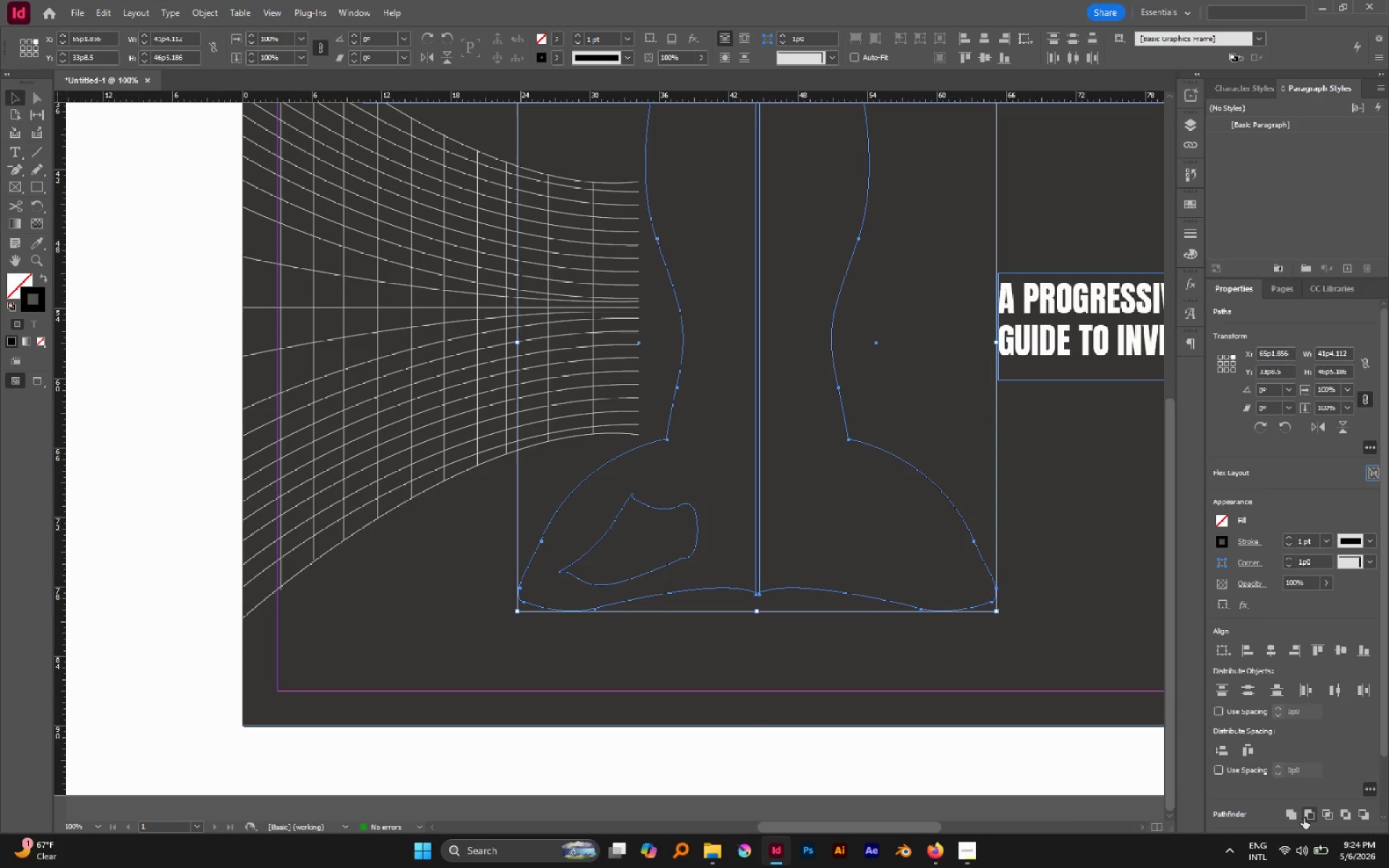 
left_click([1295, 814])
 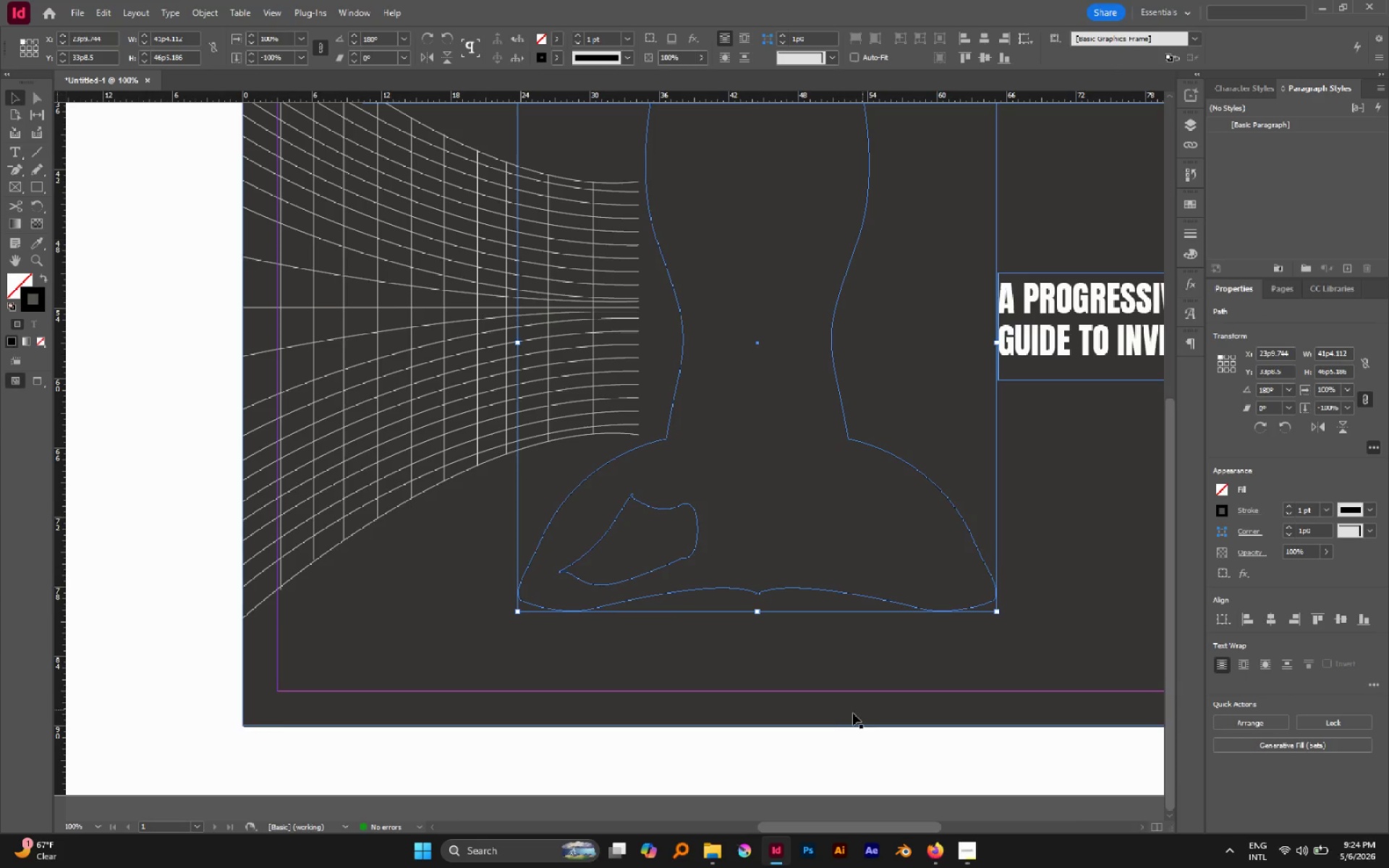 
hold_key(key=AltLeft, duration=0.38)
scroll: coordinate [820, 707], scroll_direction: down, amount: 2.0
 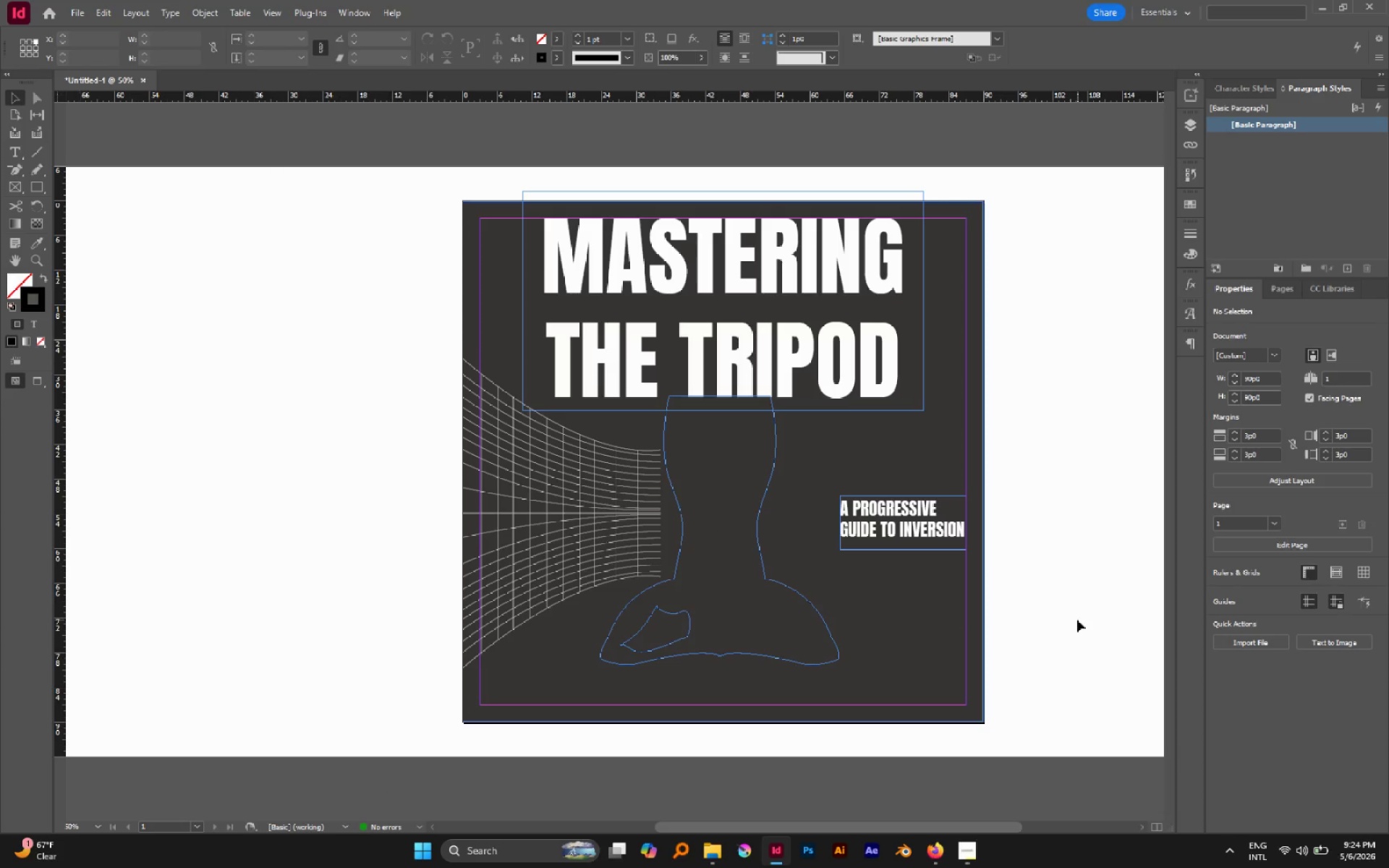 
wait(17.95)
 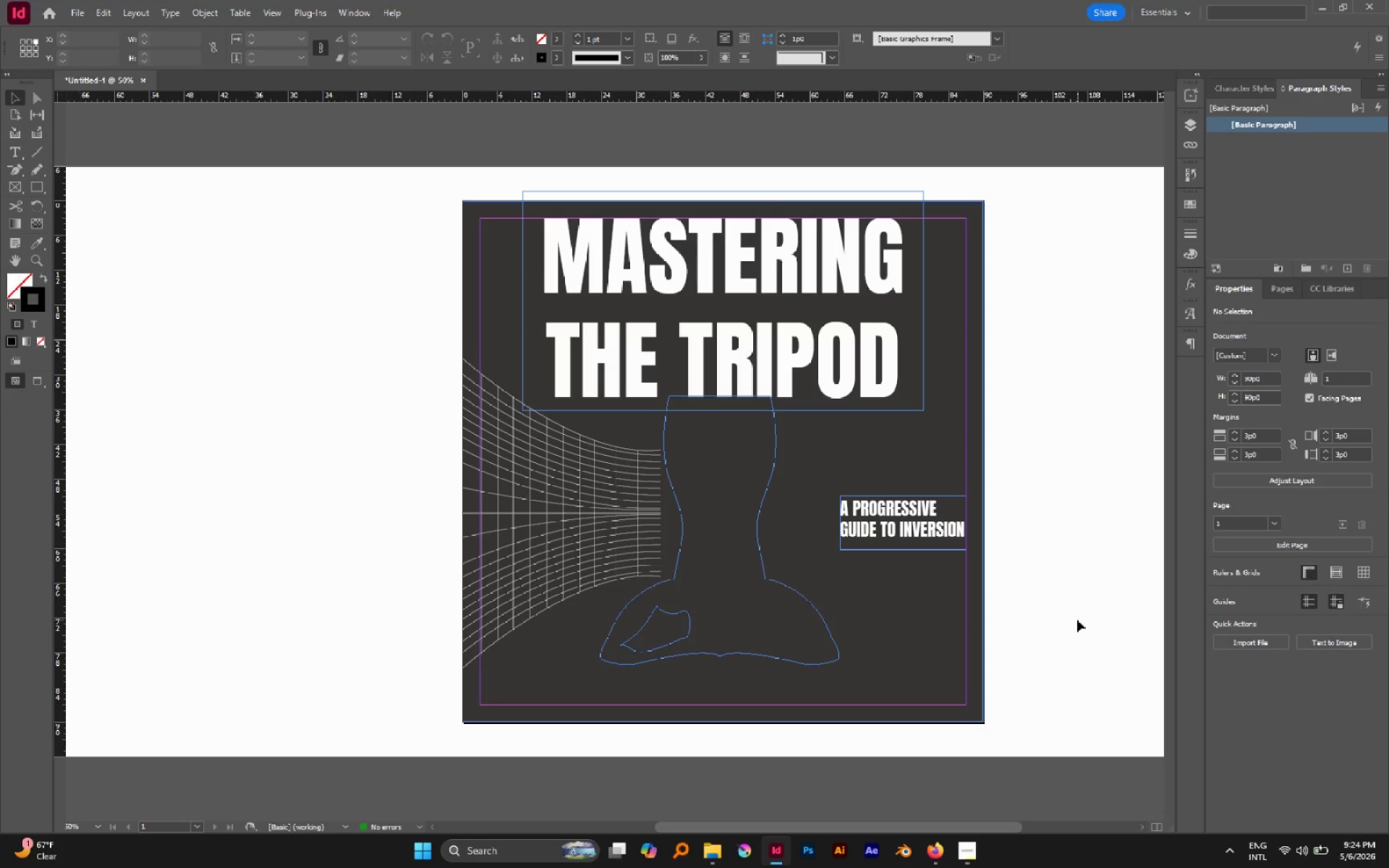 
left_click([993, 433])
 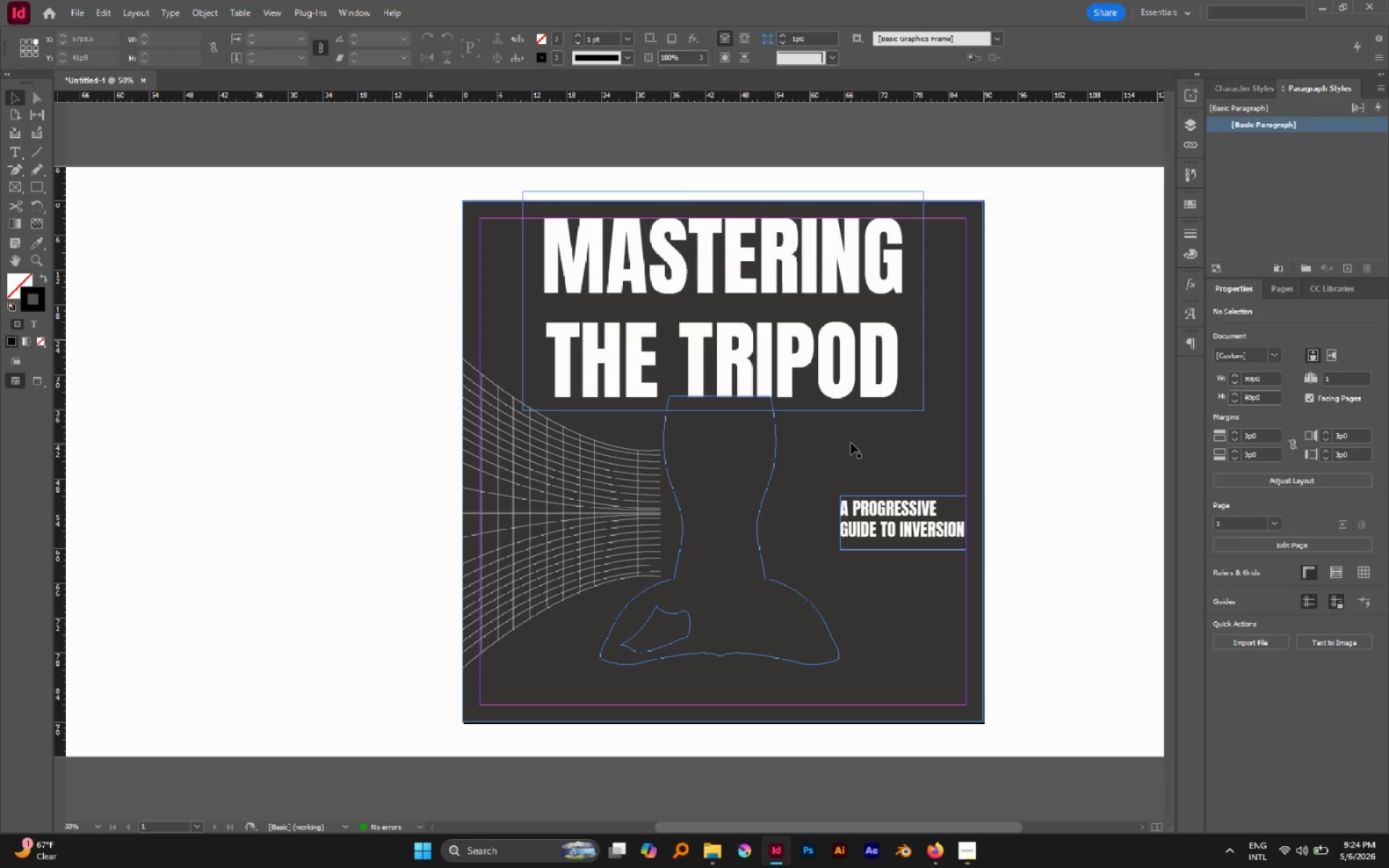 
key(W)
 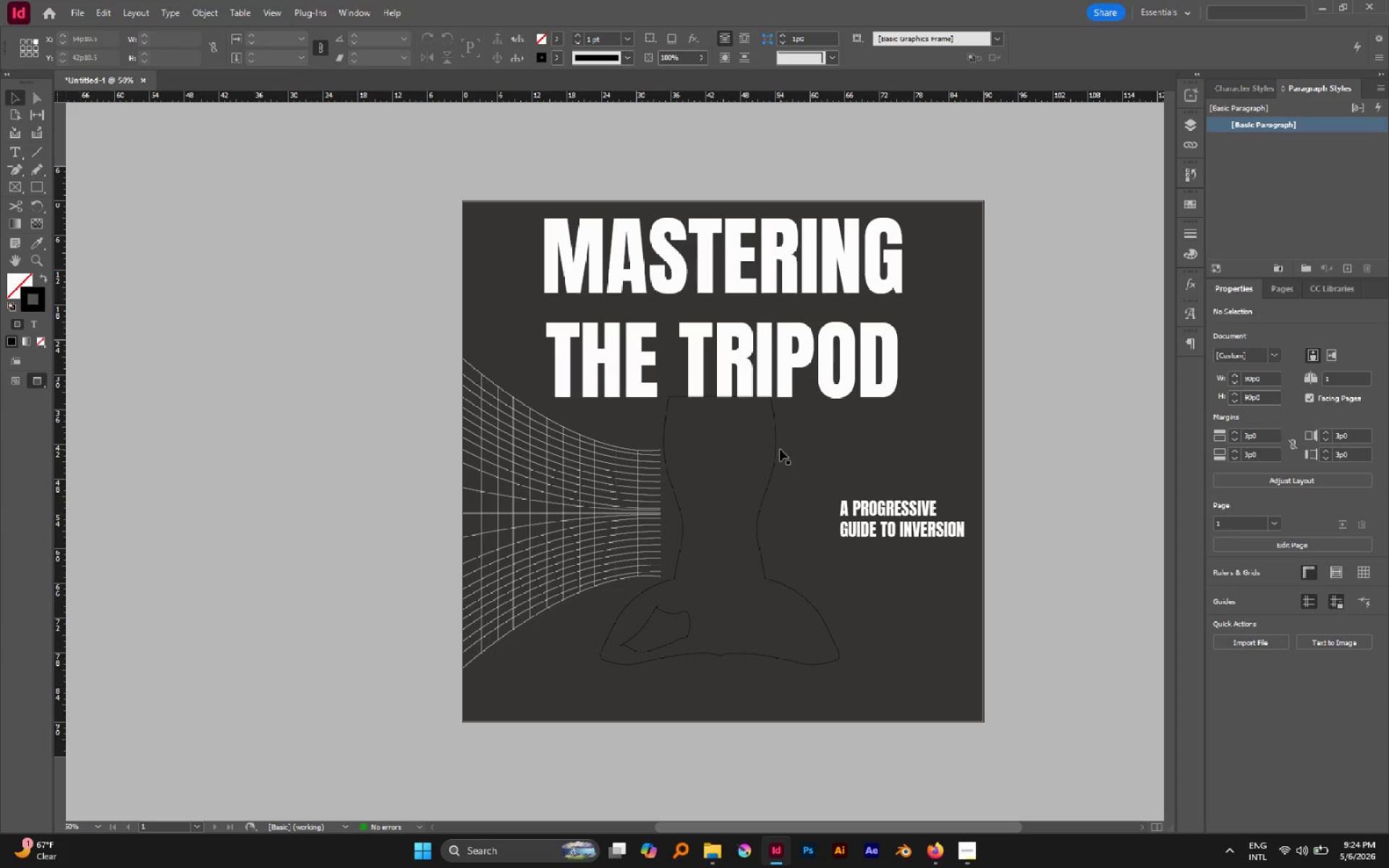 
left_click([776, 448])
 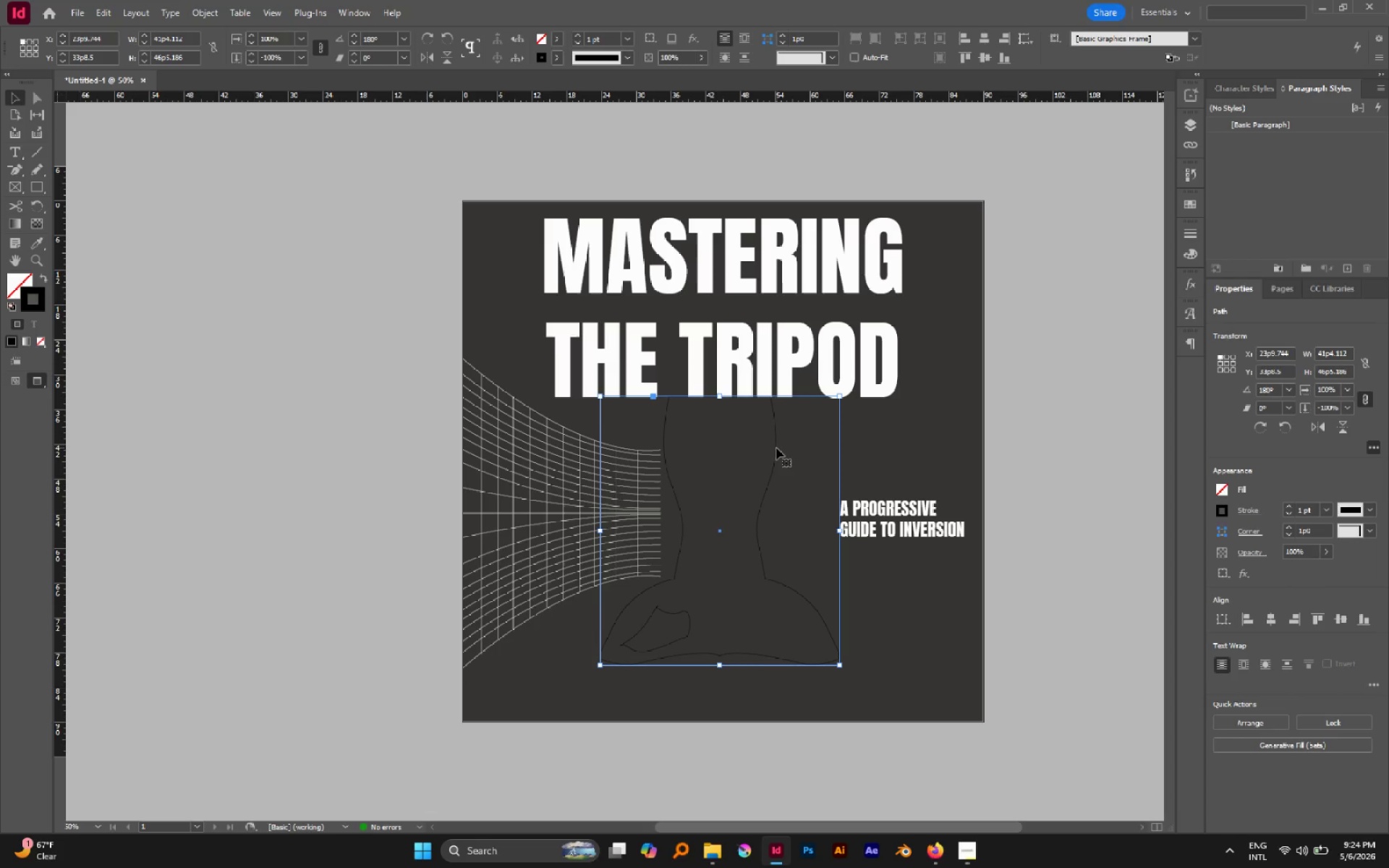 
key(I)
 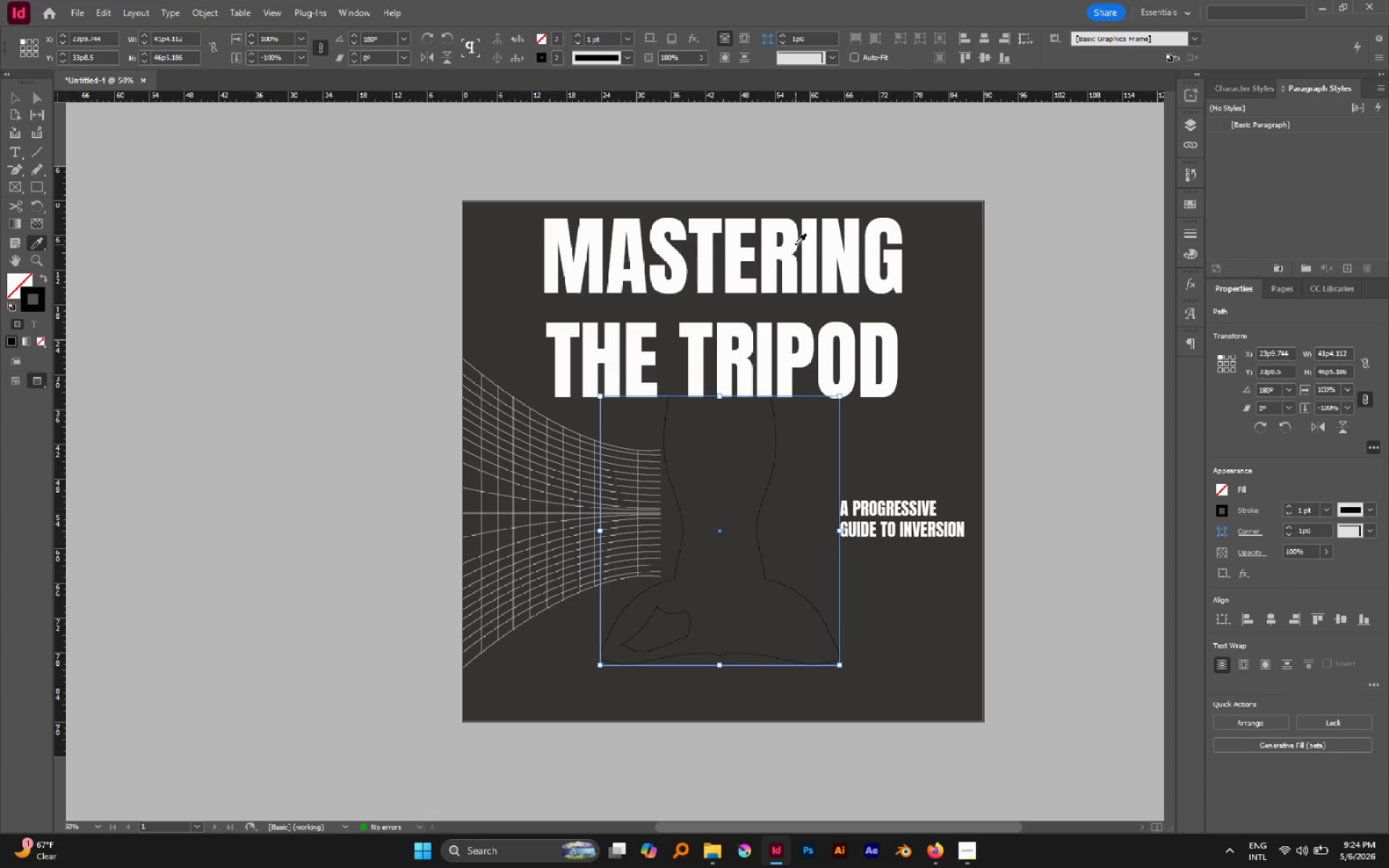 
scroll: coordinate [776, 448], scroll_direction: up, amount: 2.0
 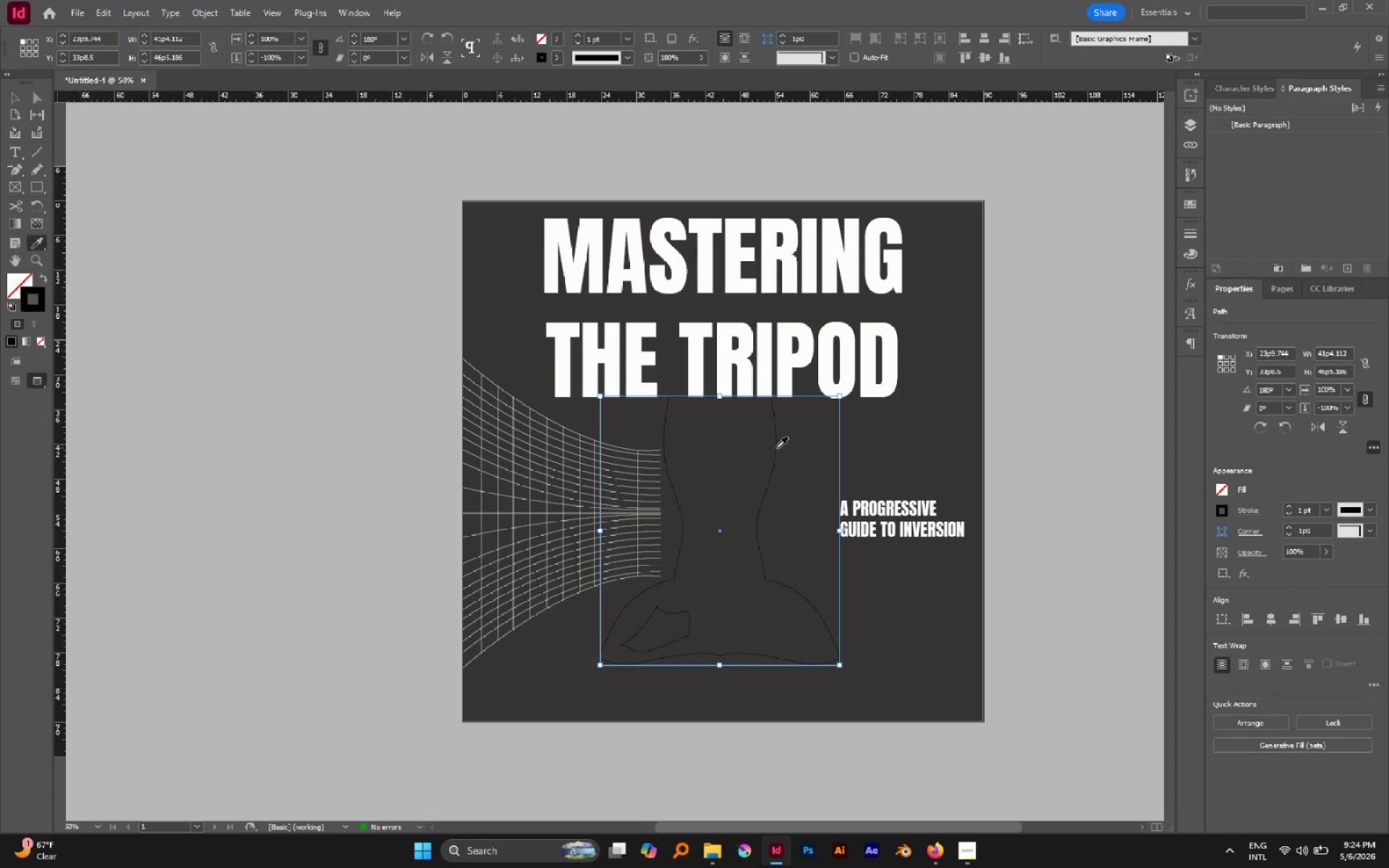 
hold_key(key=ShiftLeft, duration=0.39)
 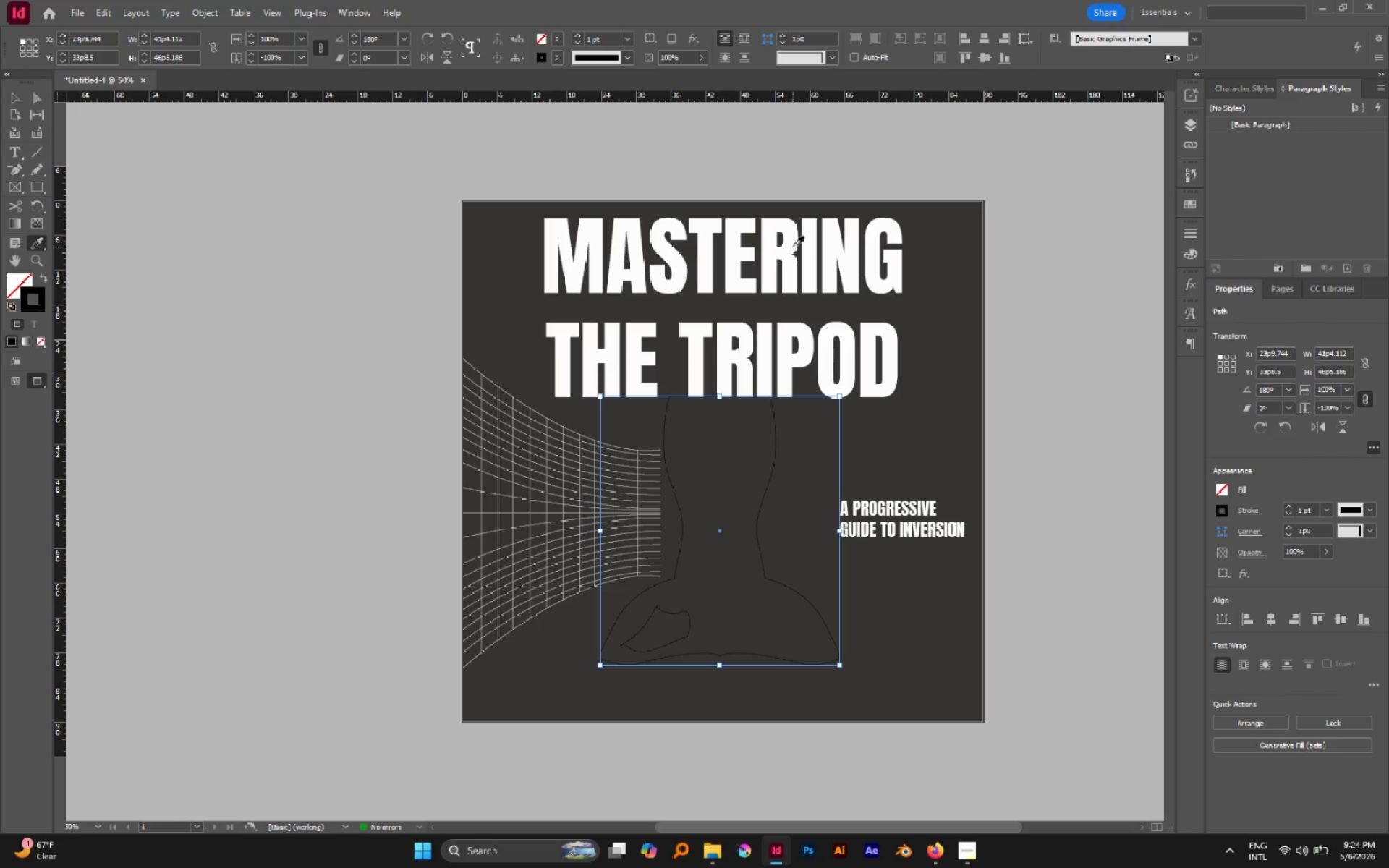 
left_click([793, 247])
 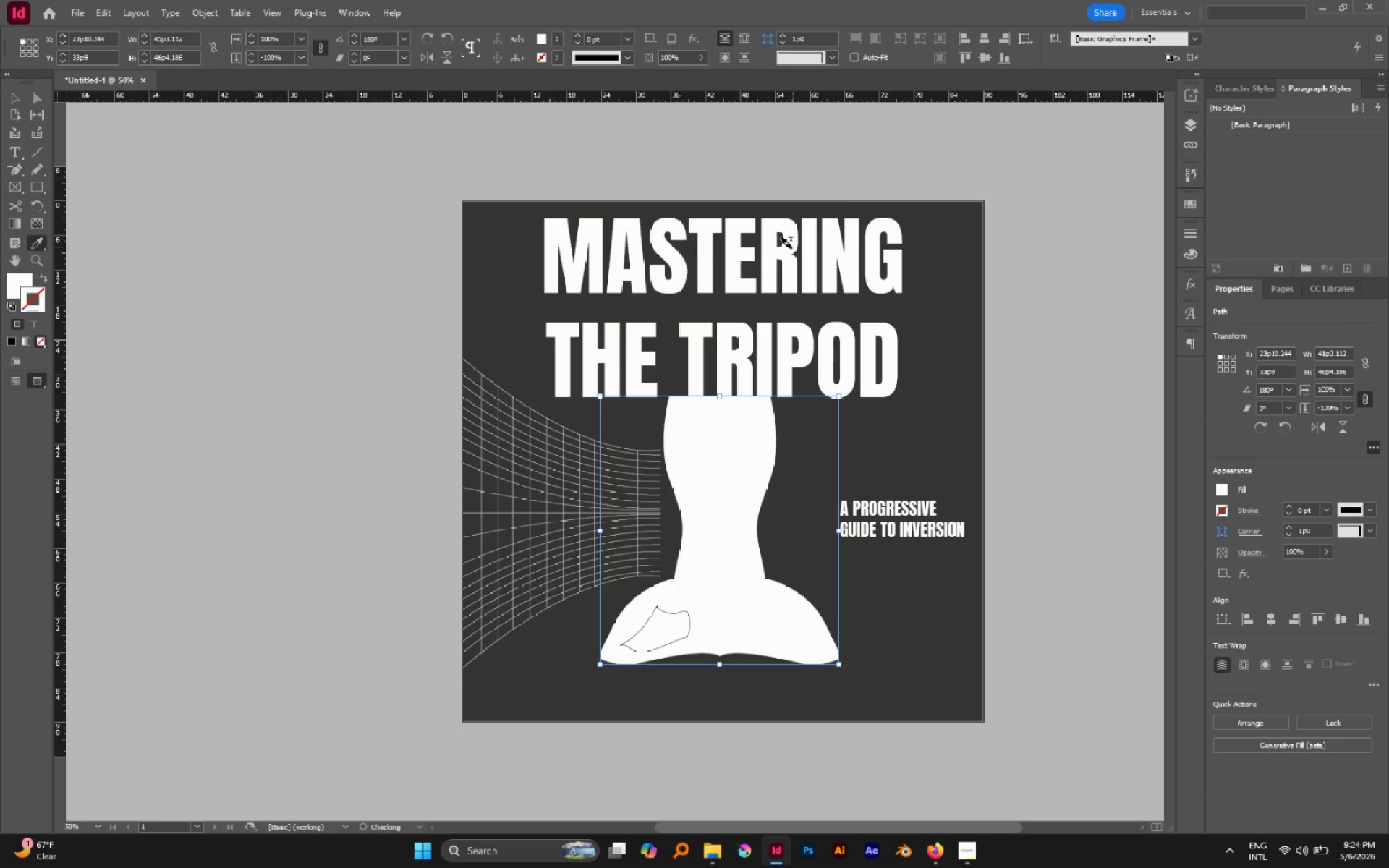 
key(Shift+X)
 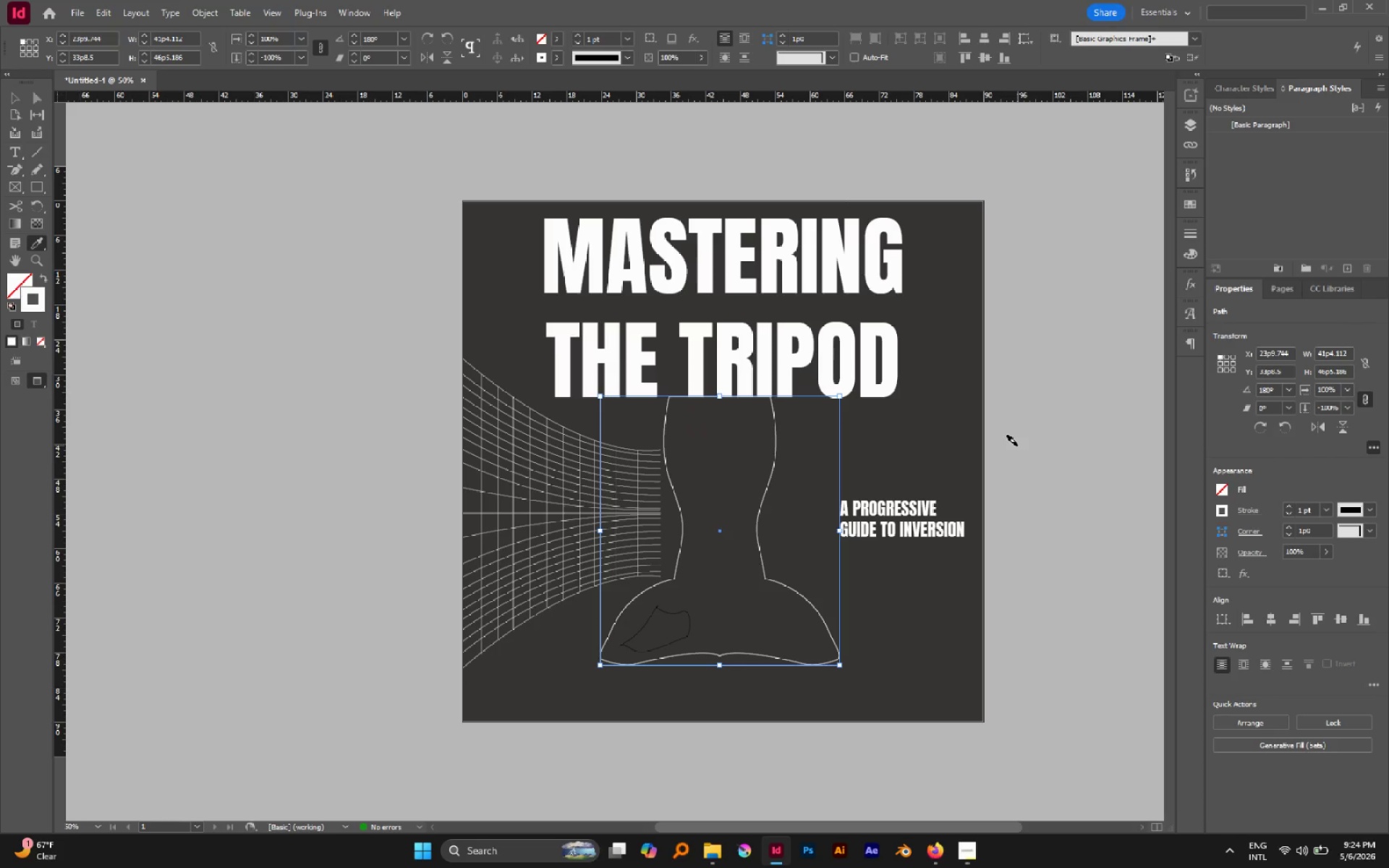 
key(V)
 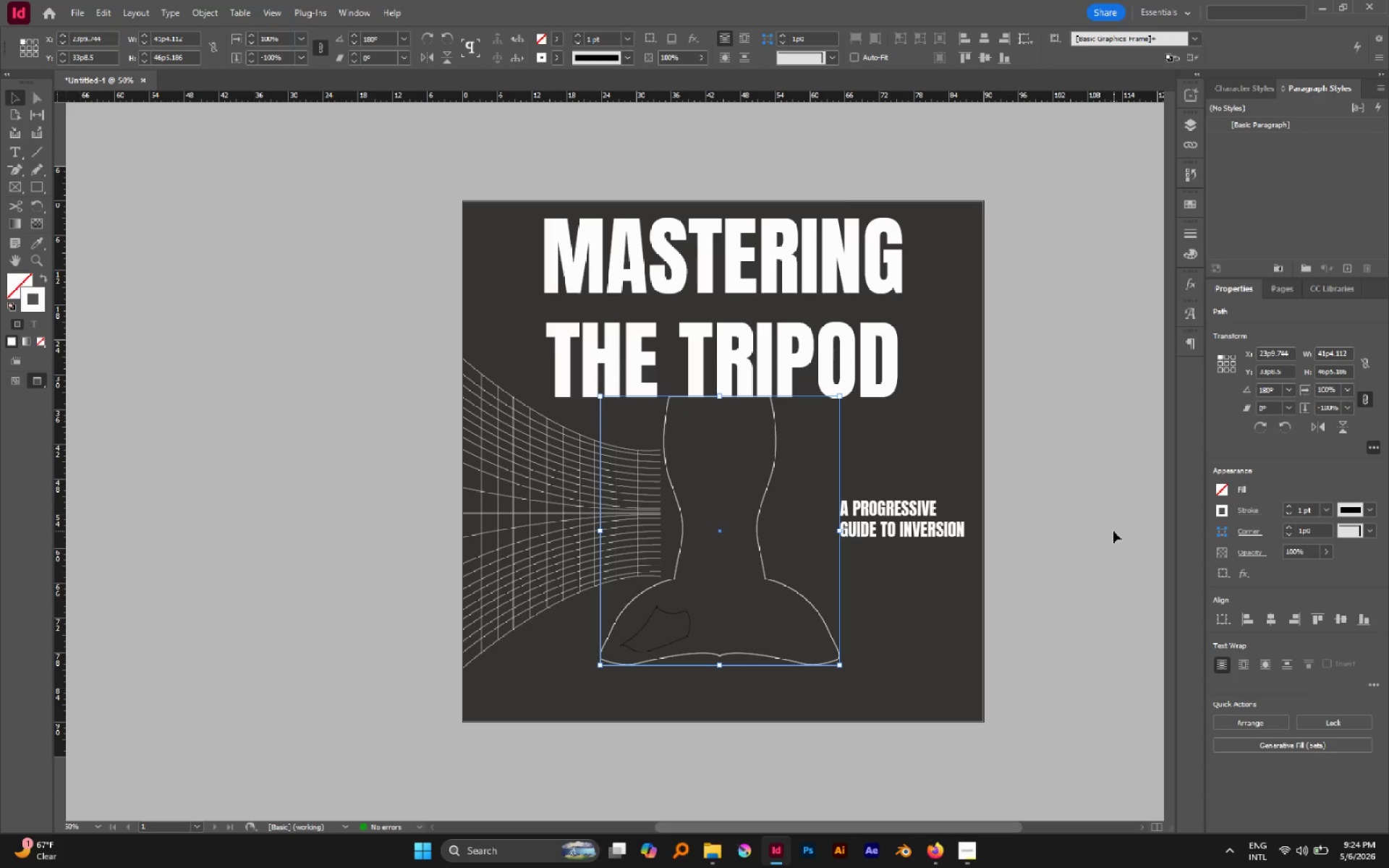 
left_click([1071, 514])
 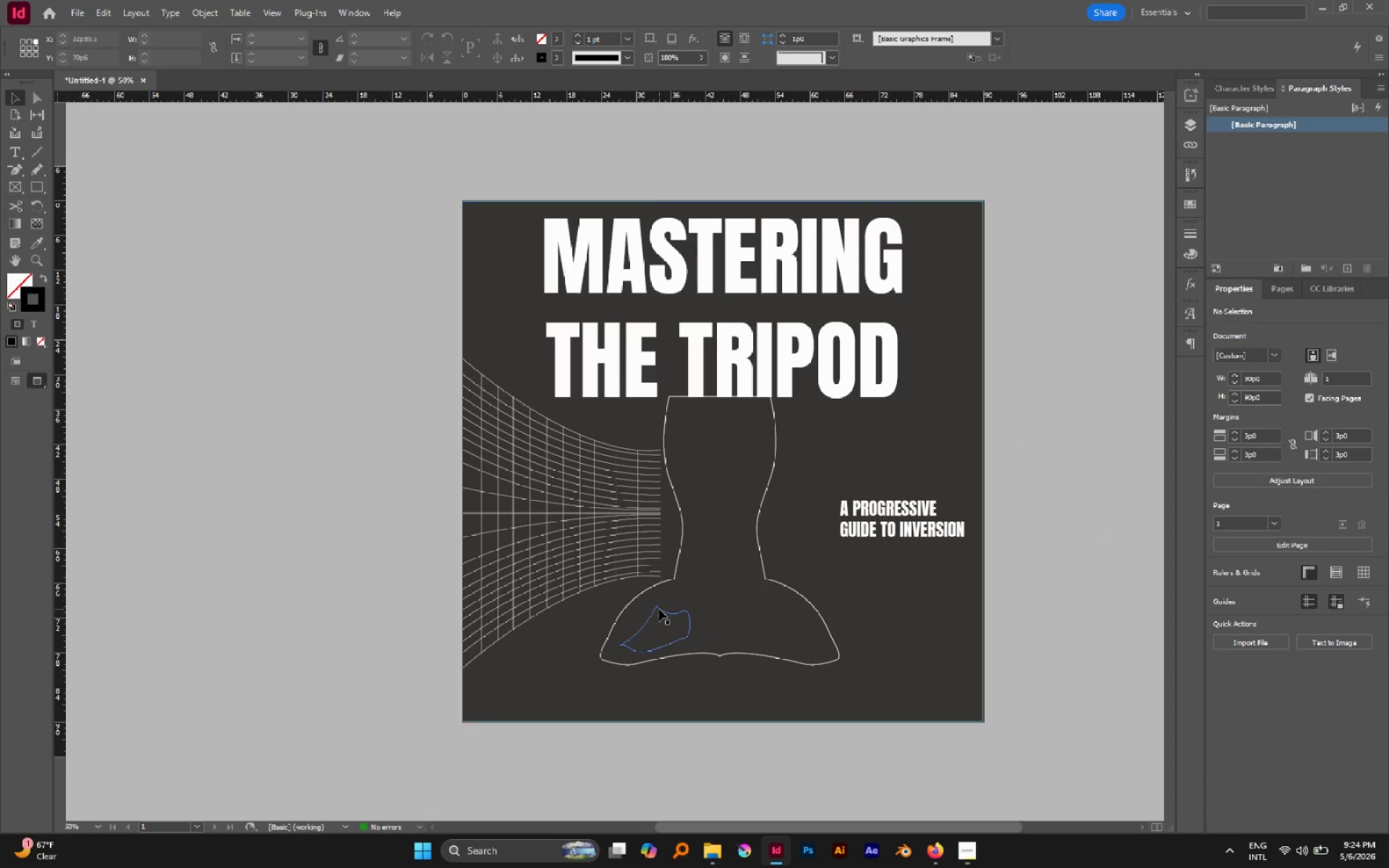 
left_click([660, 609])
 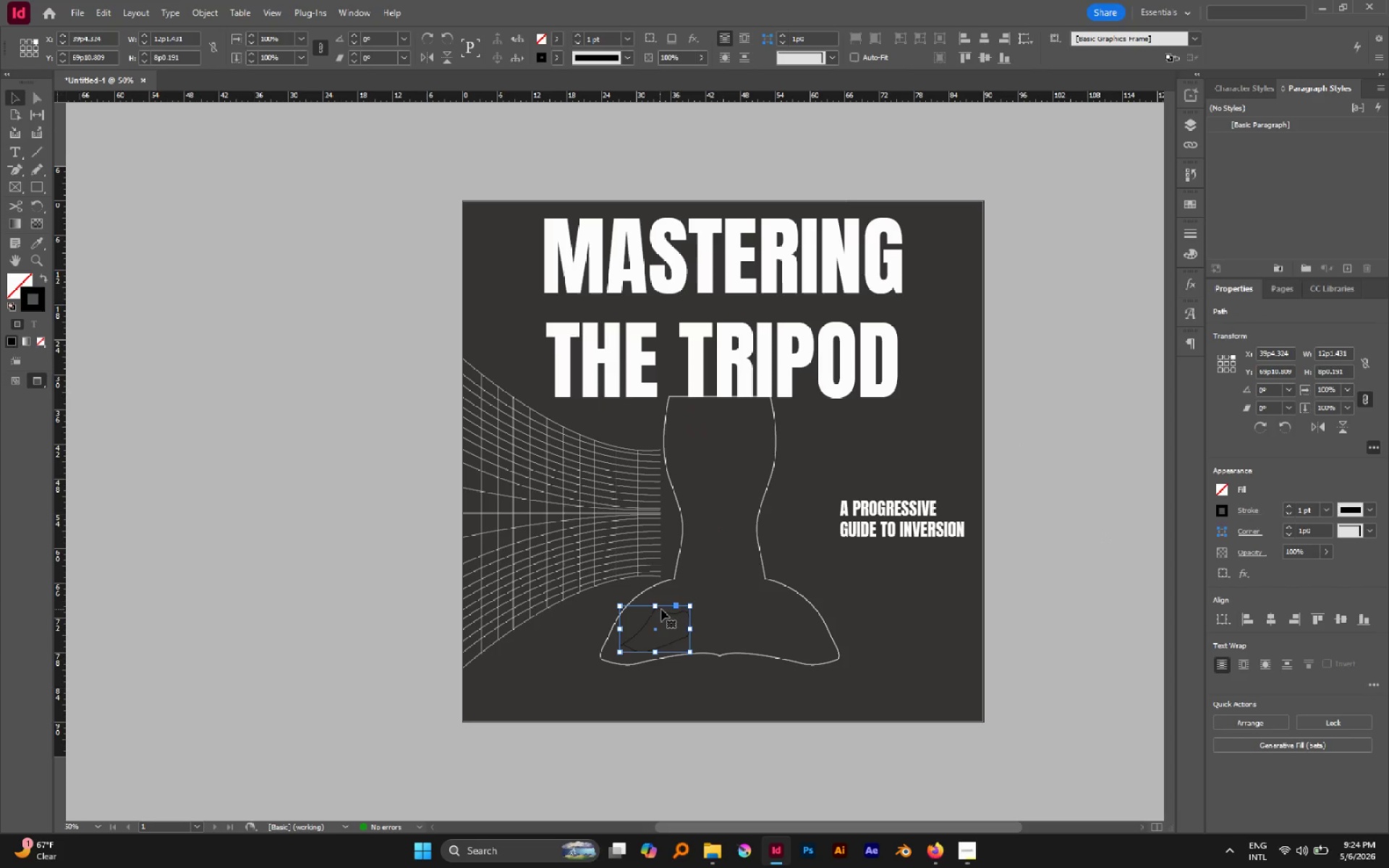 
key(D)
 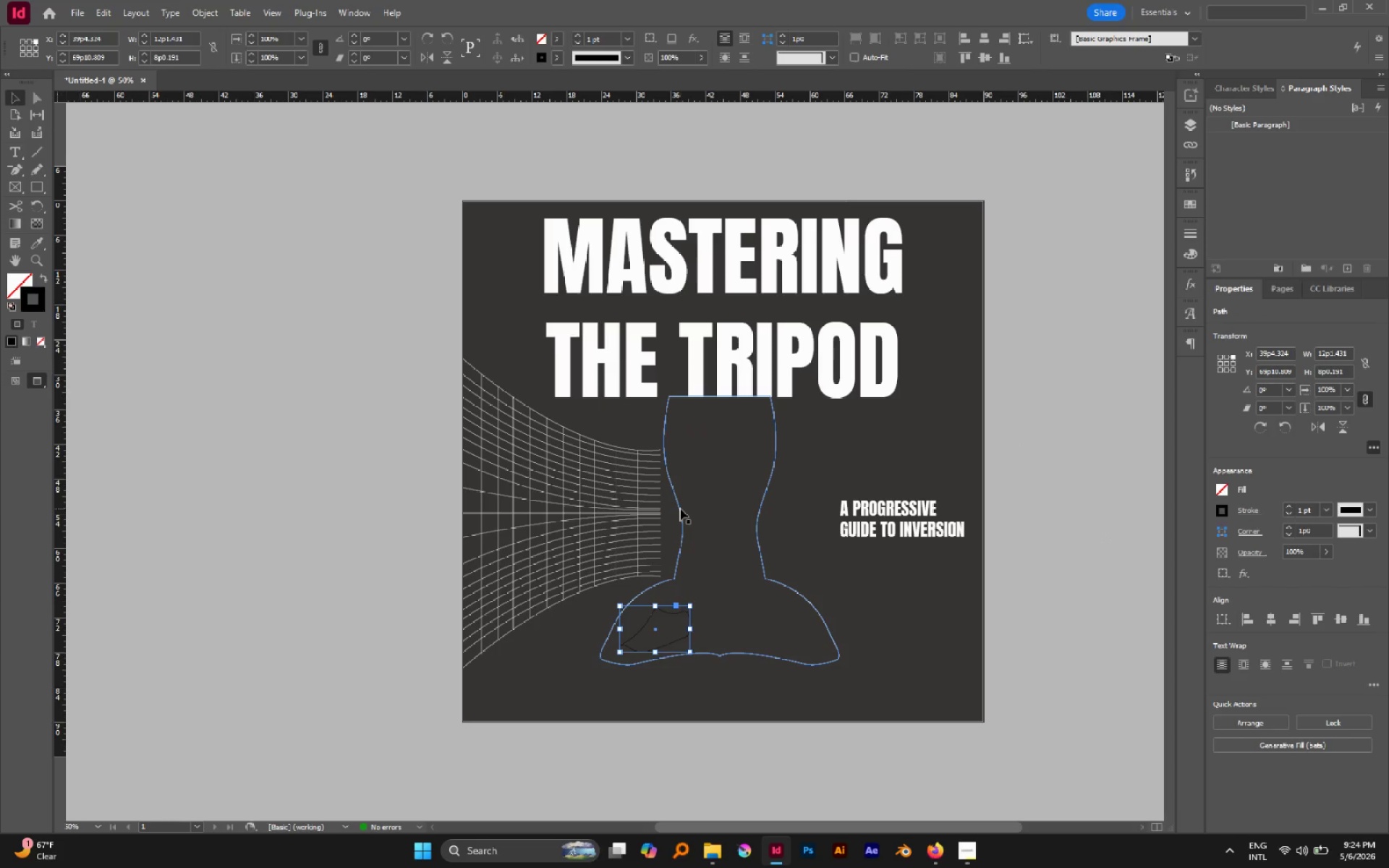 
key(I)
 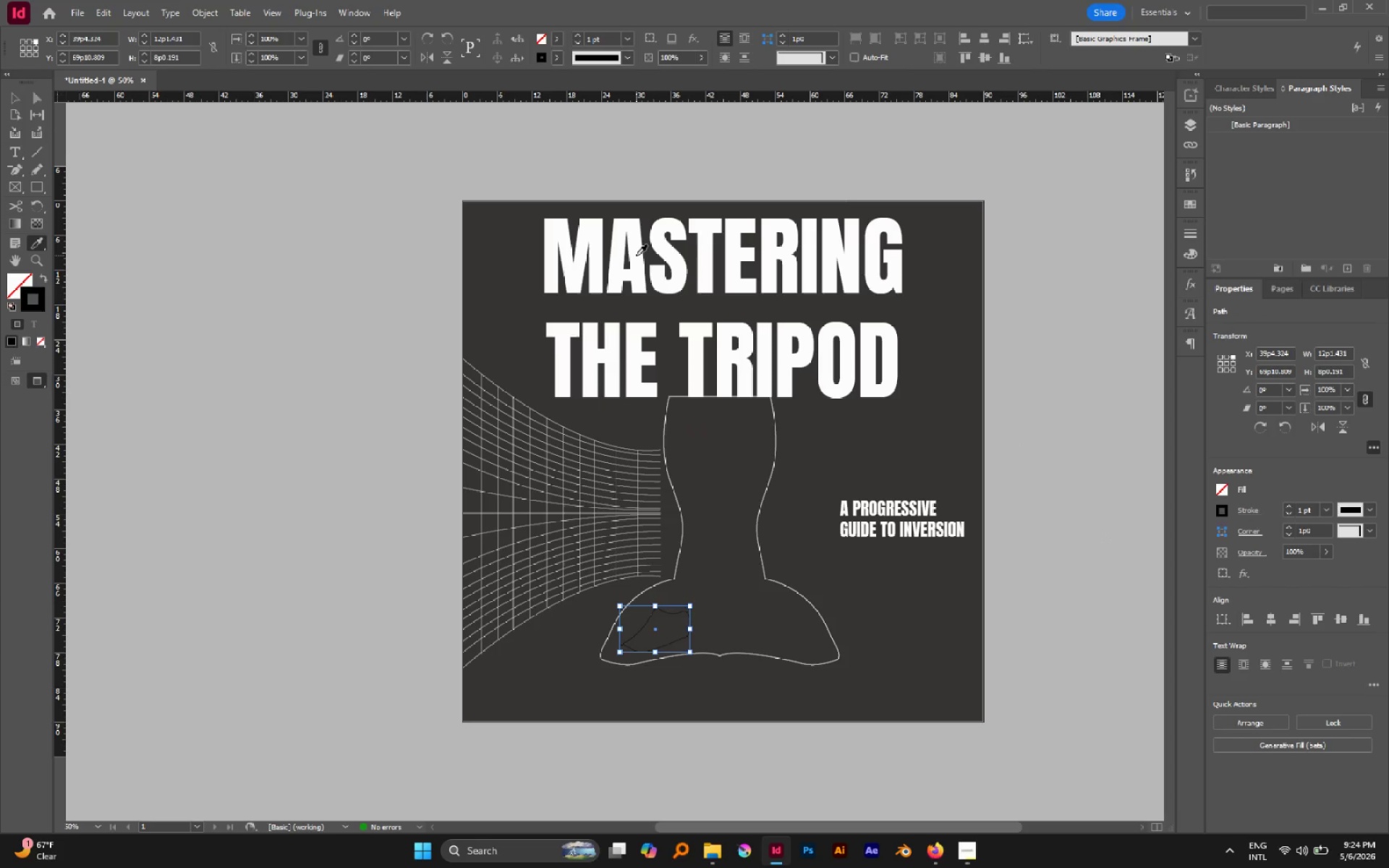 
left_click([634, 254])
 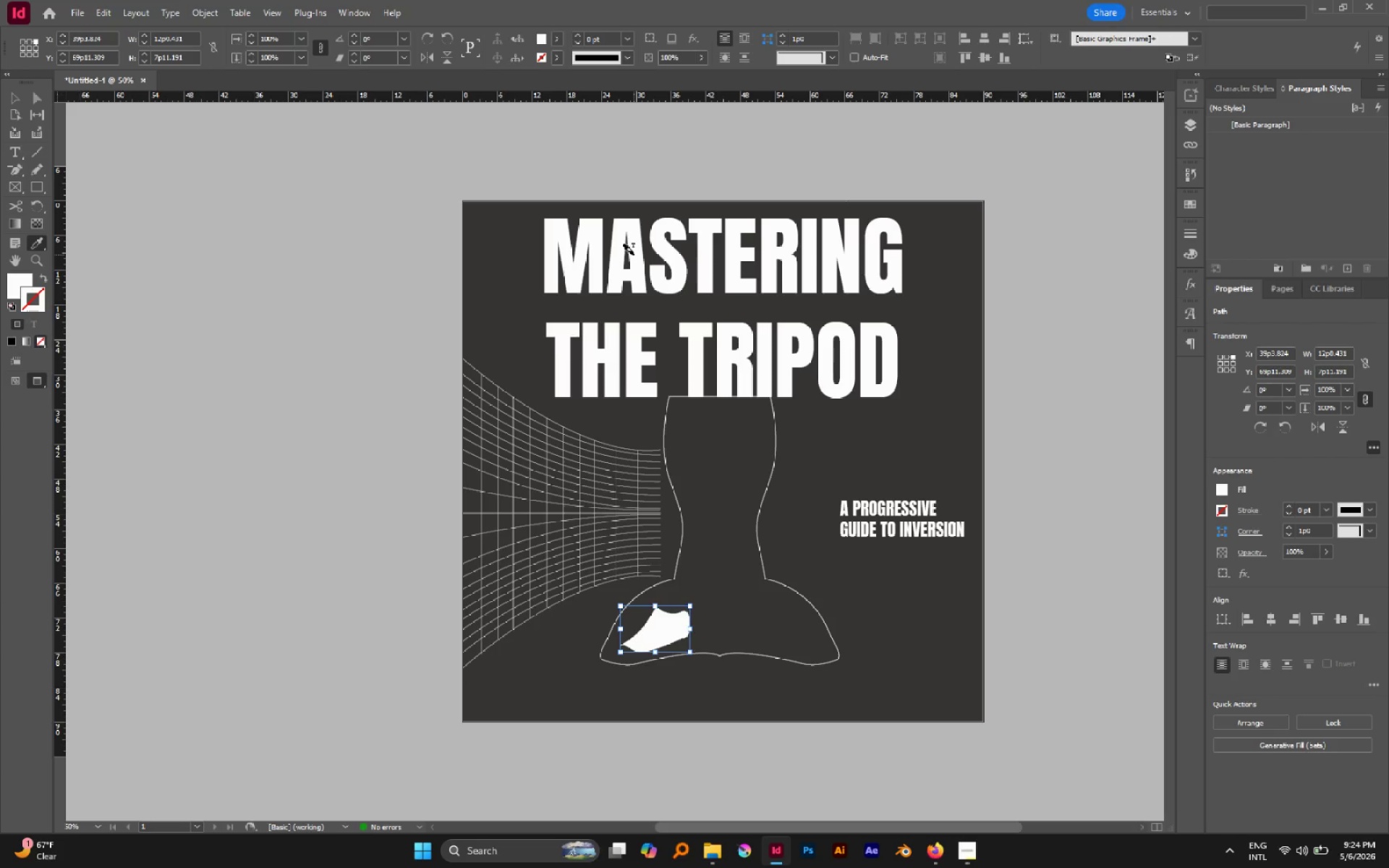 
key(Shift+X)
 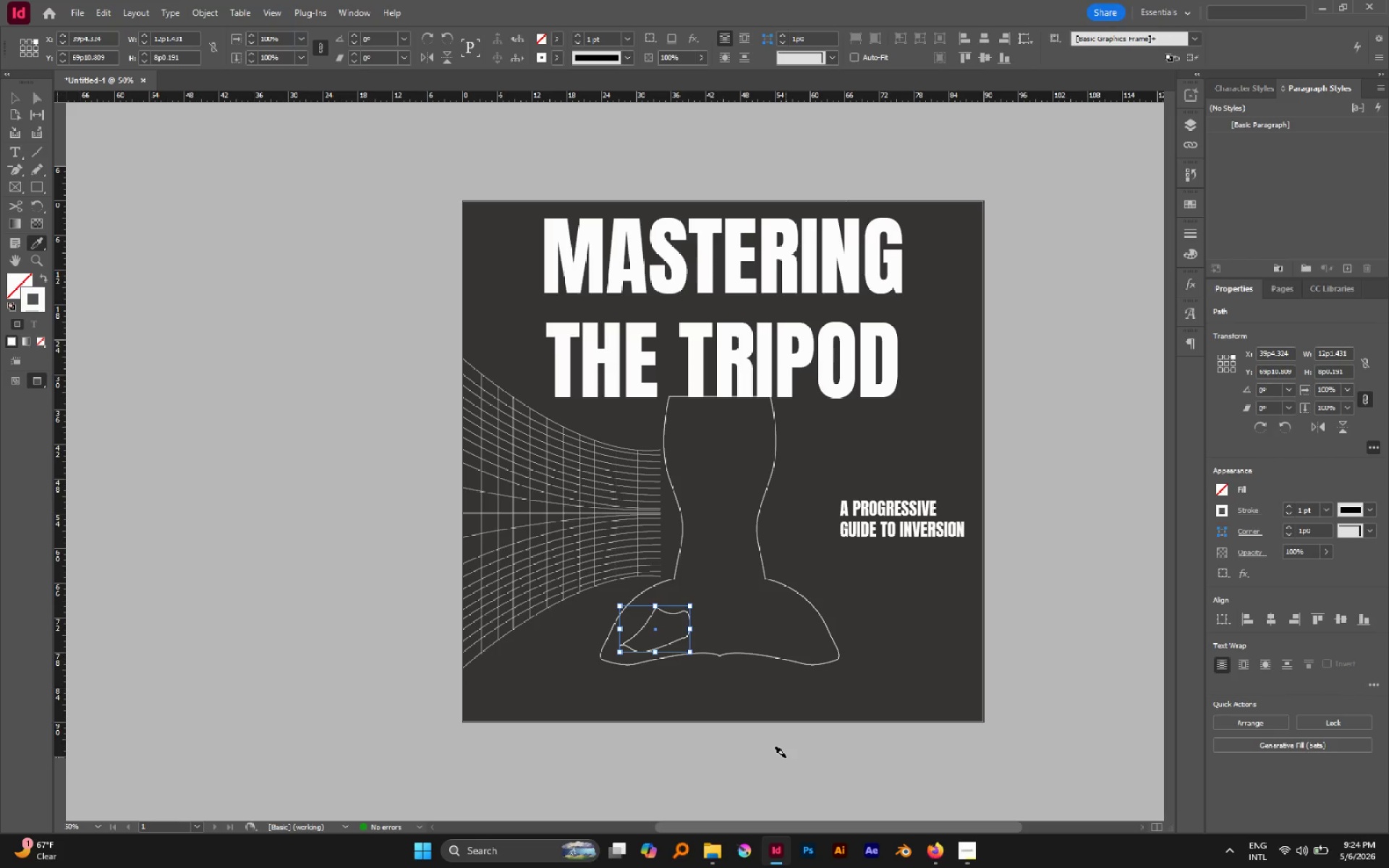 
key(V)
 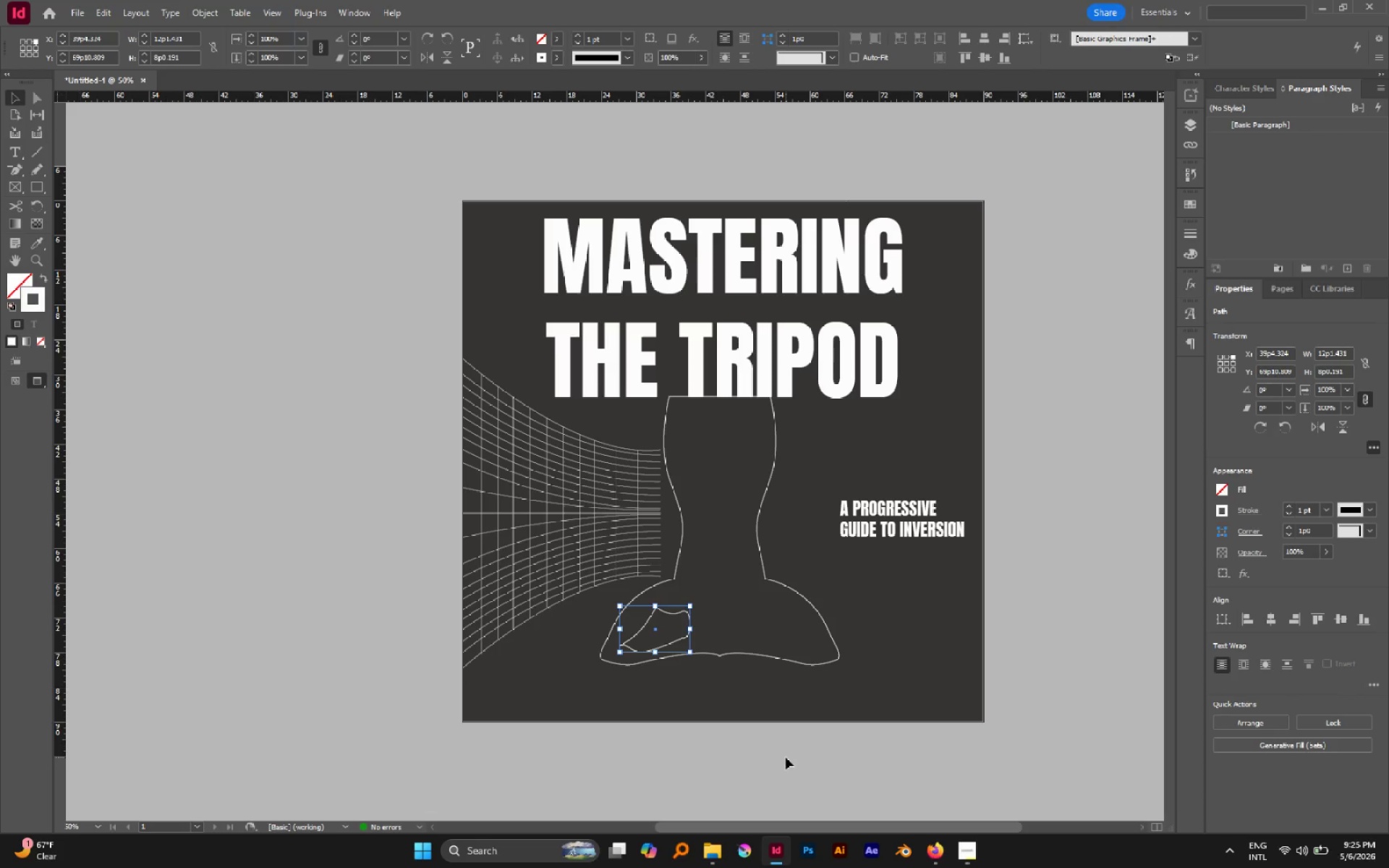 
left_click([786, 757])
 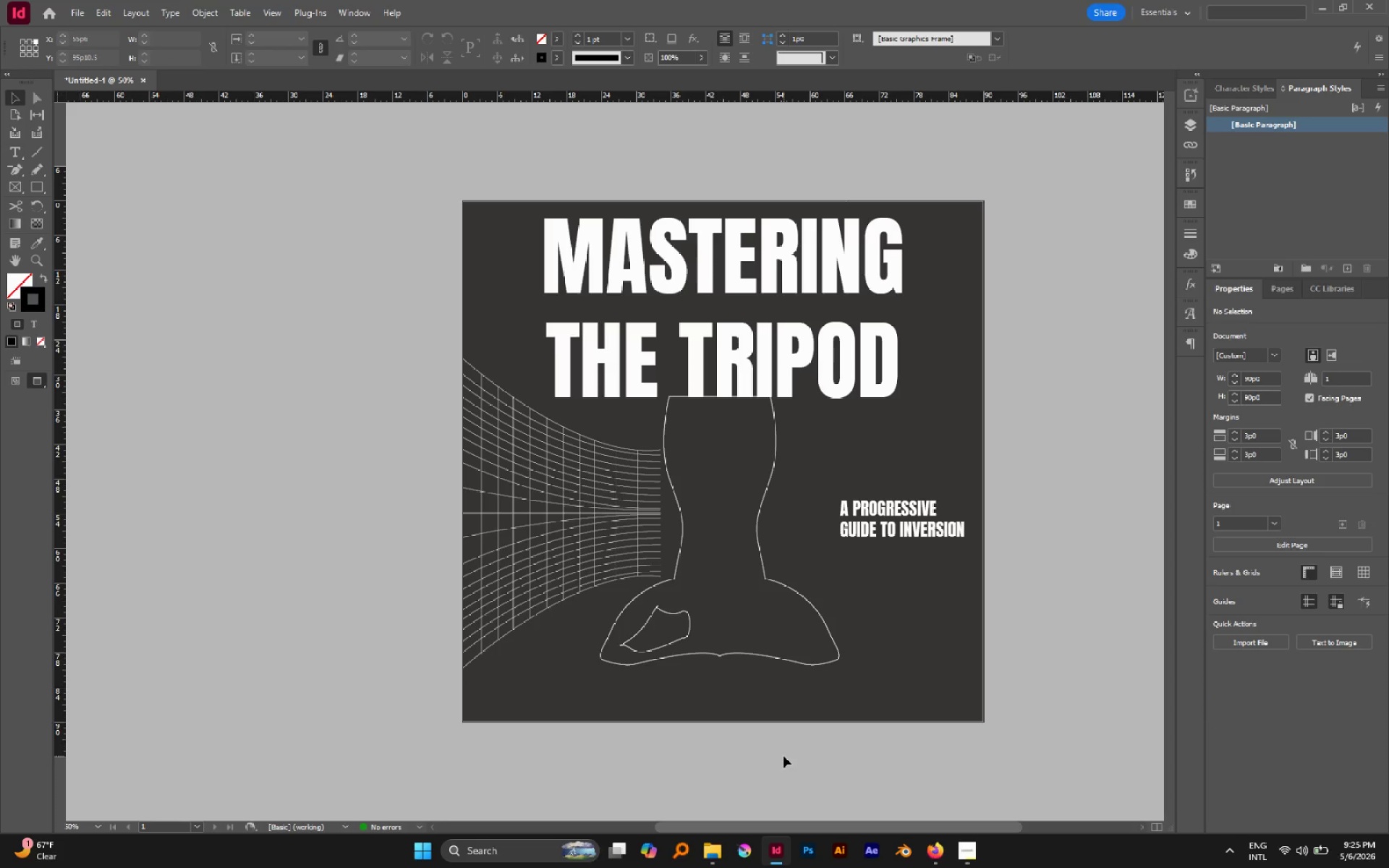 
wait(19.59)
 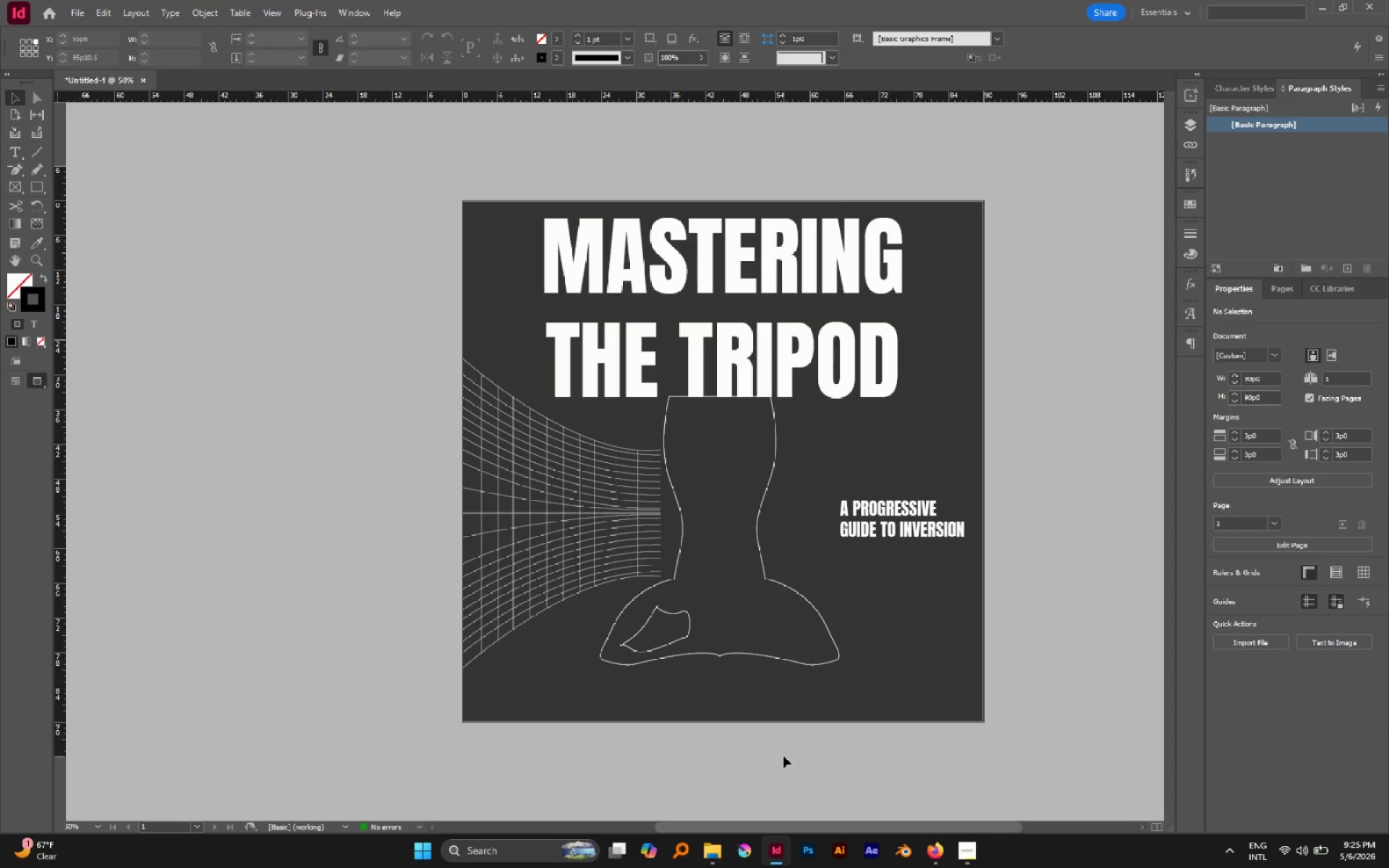 
left_click([776, 746])
 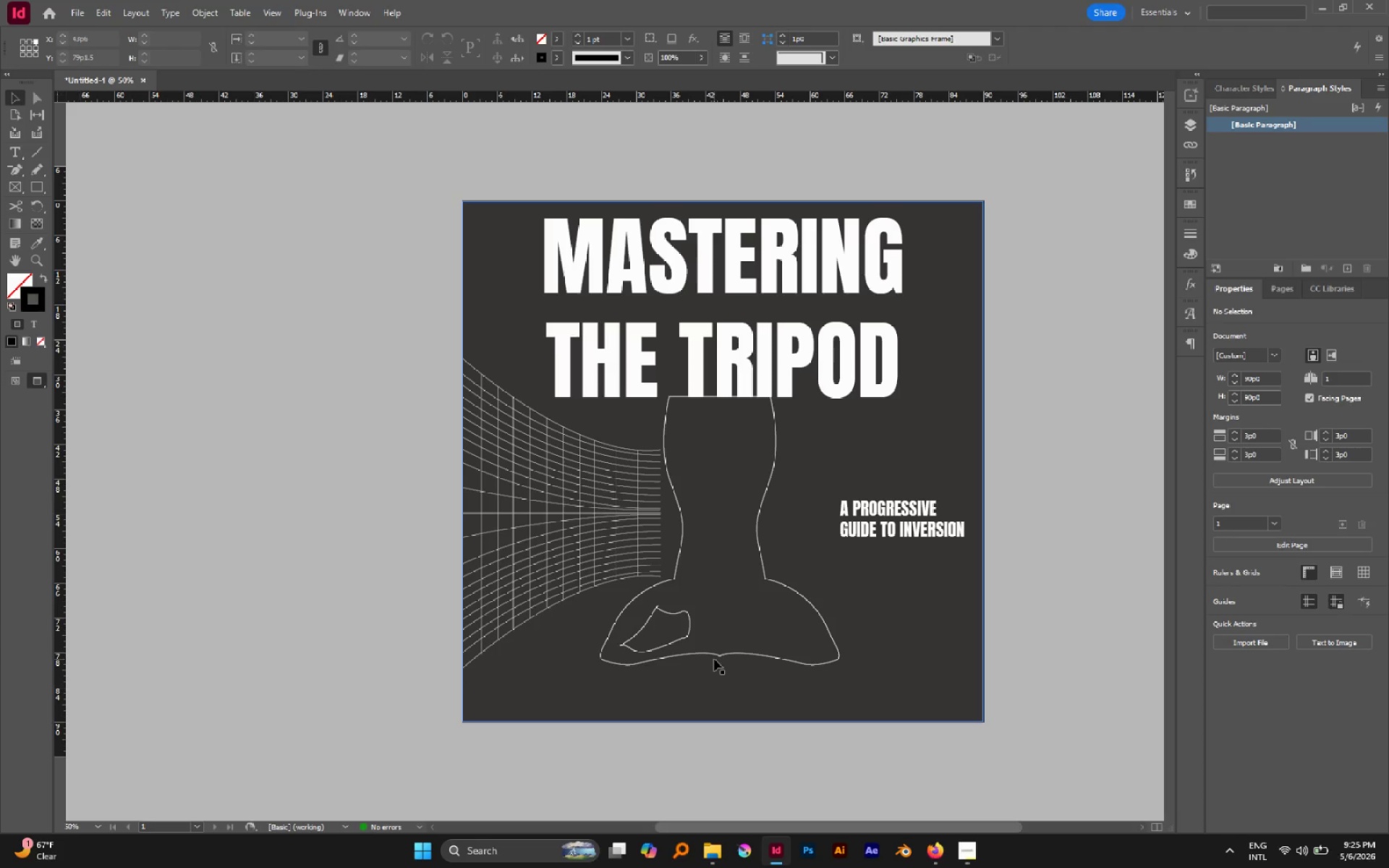 
wait(13.66)
 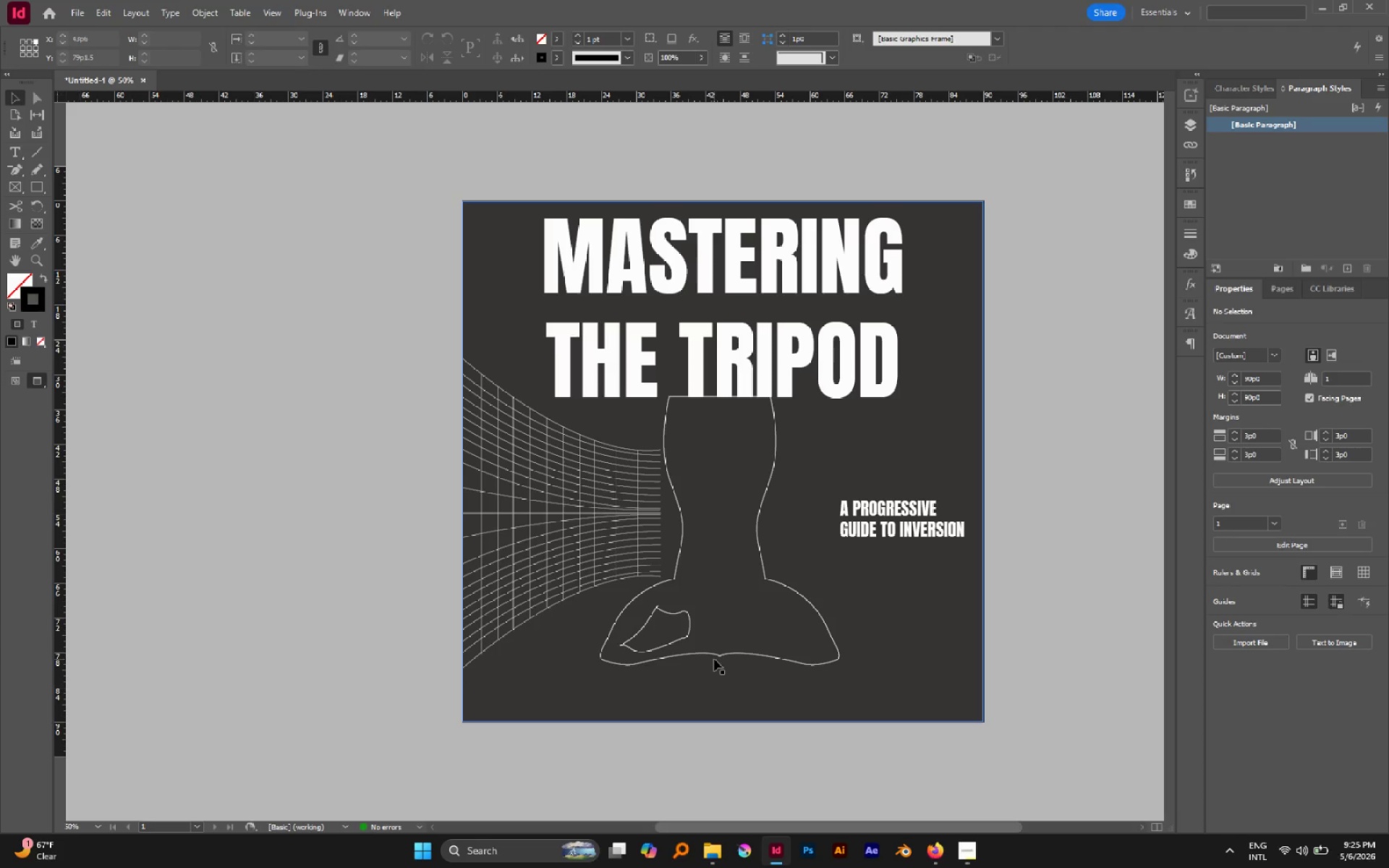 
right_click([33, 182])
 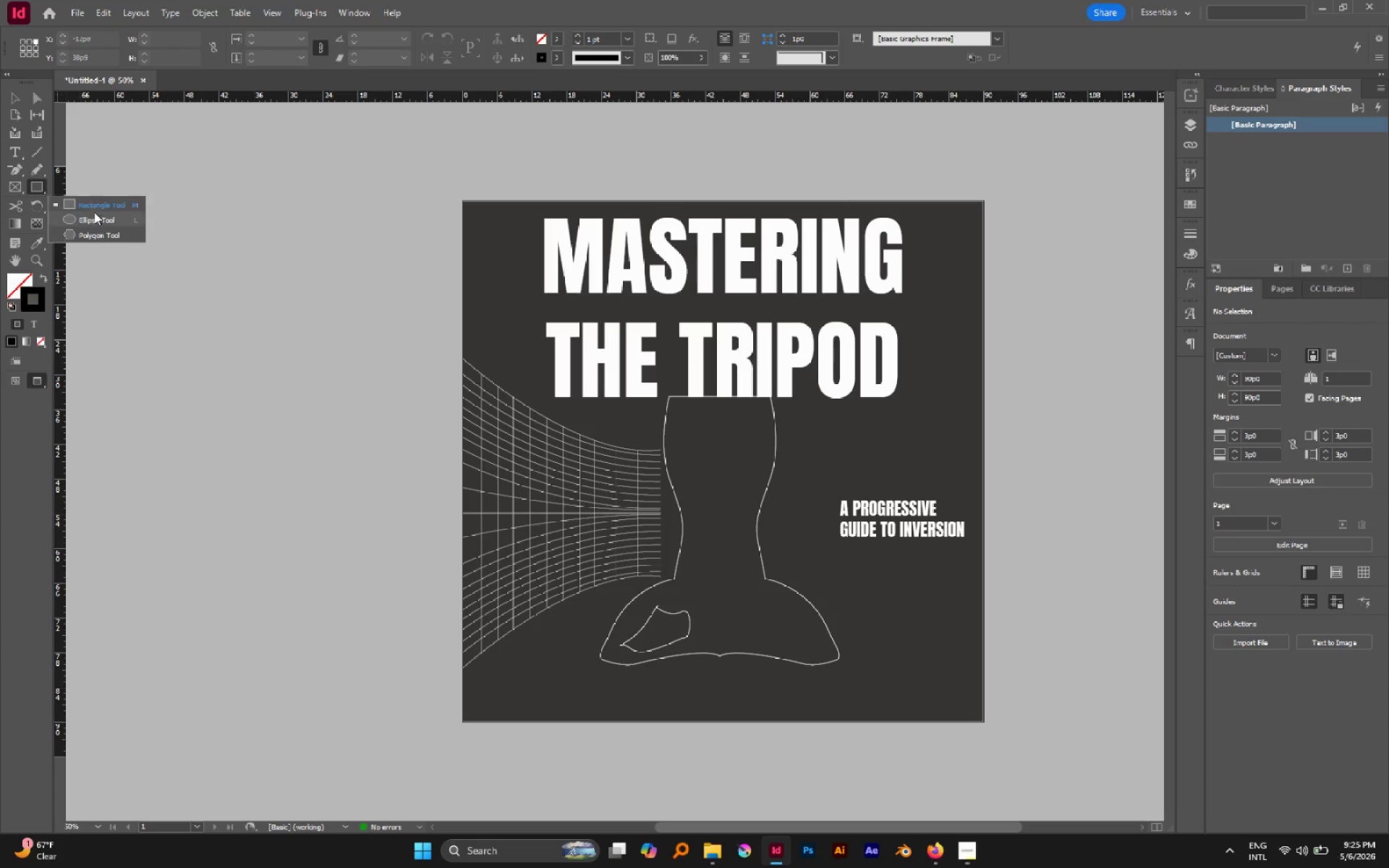 
left_click([96, 217])
 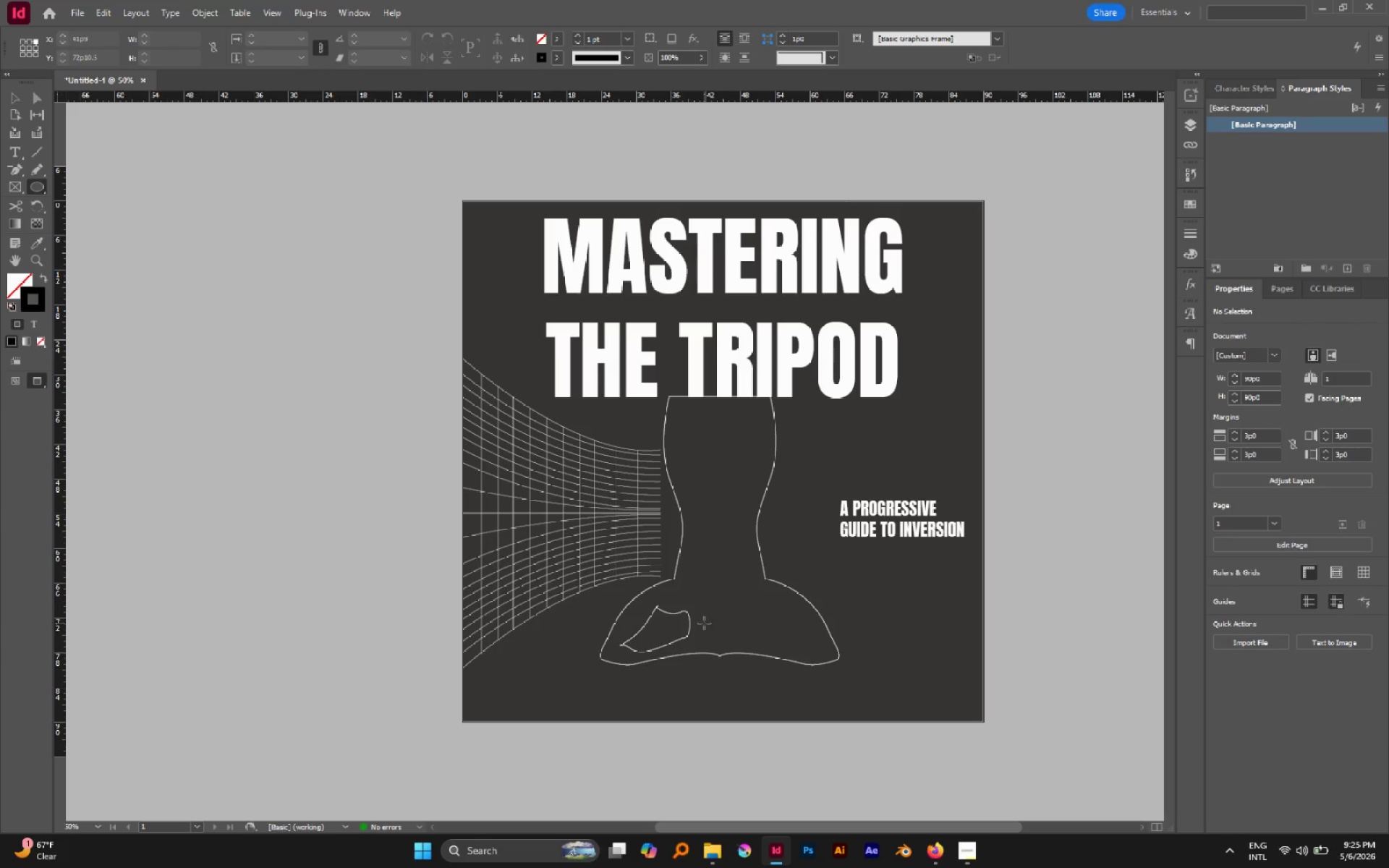 
hold_key(key=ShiftLeft, duration=2.19)
left_click_drag(start_coordinate=[702, 642], to_coordinate=[757, 712])
 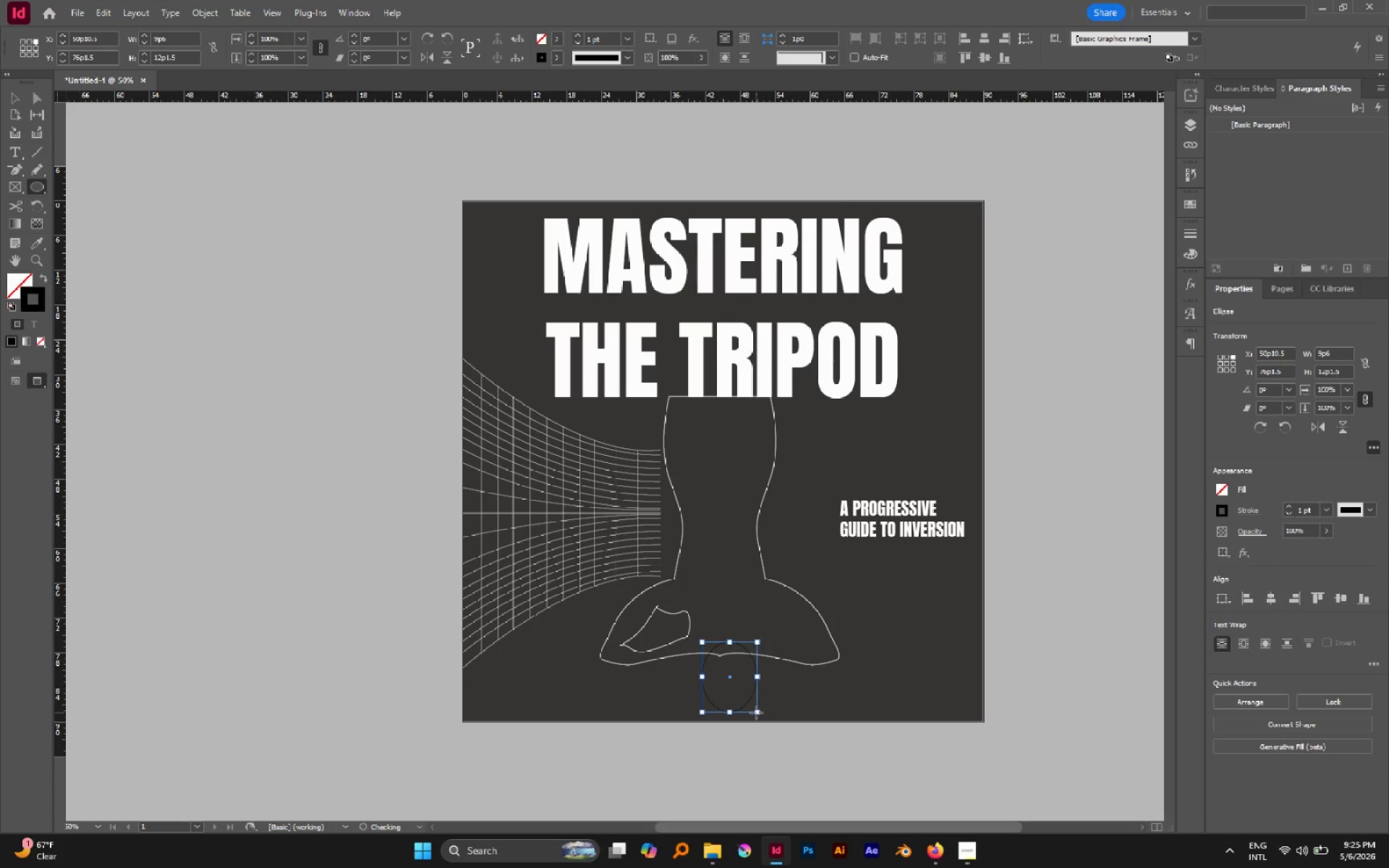 
key(V)
 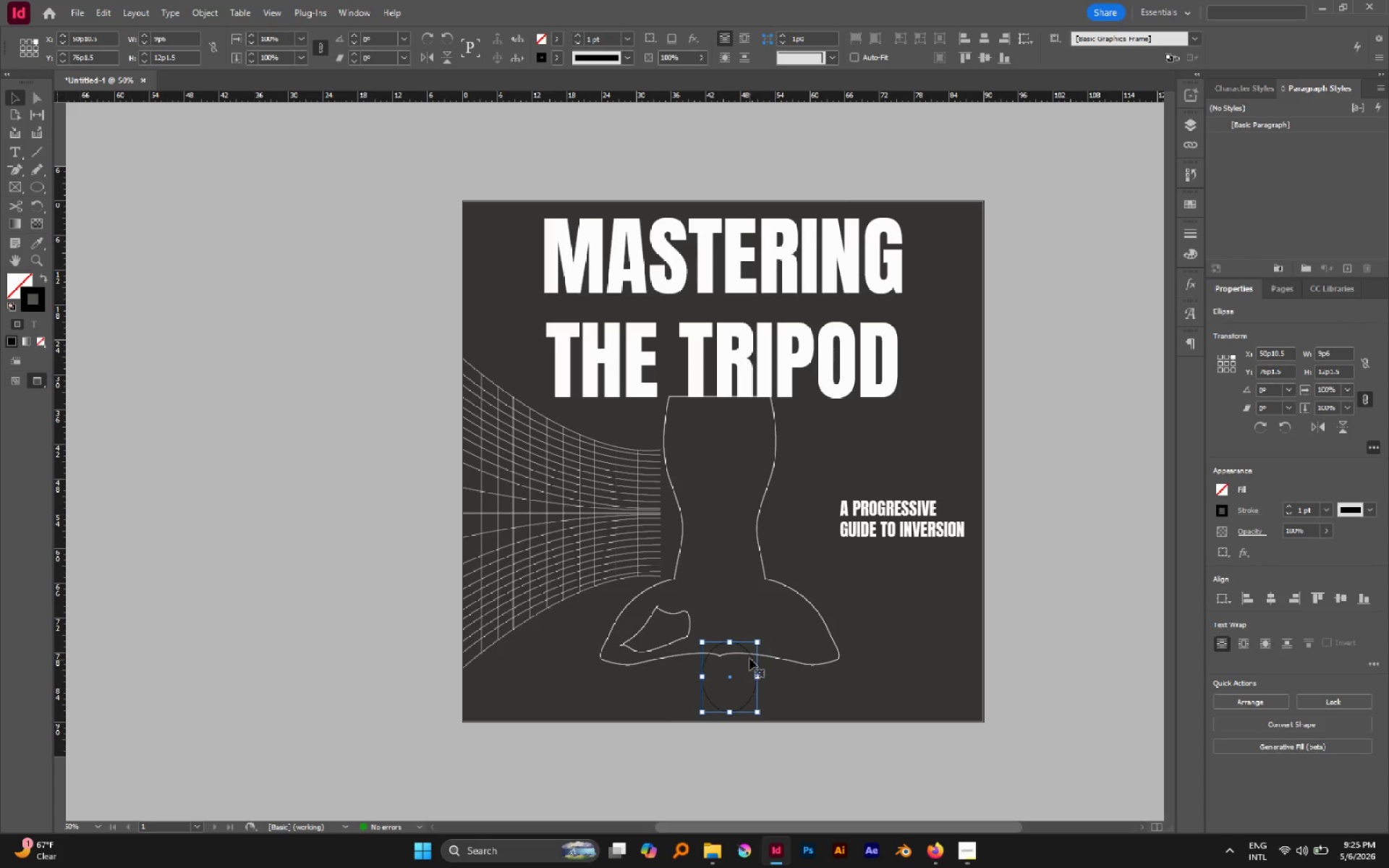 
left_click_drag(start_coordinate=[748, 651], to_coordinate=[736, 644])
 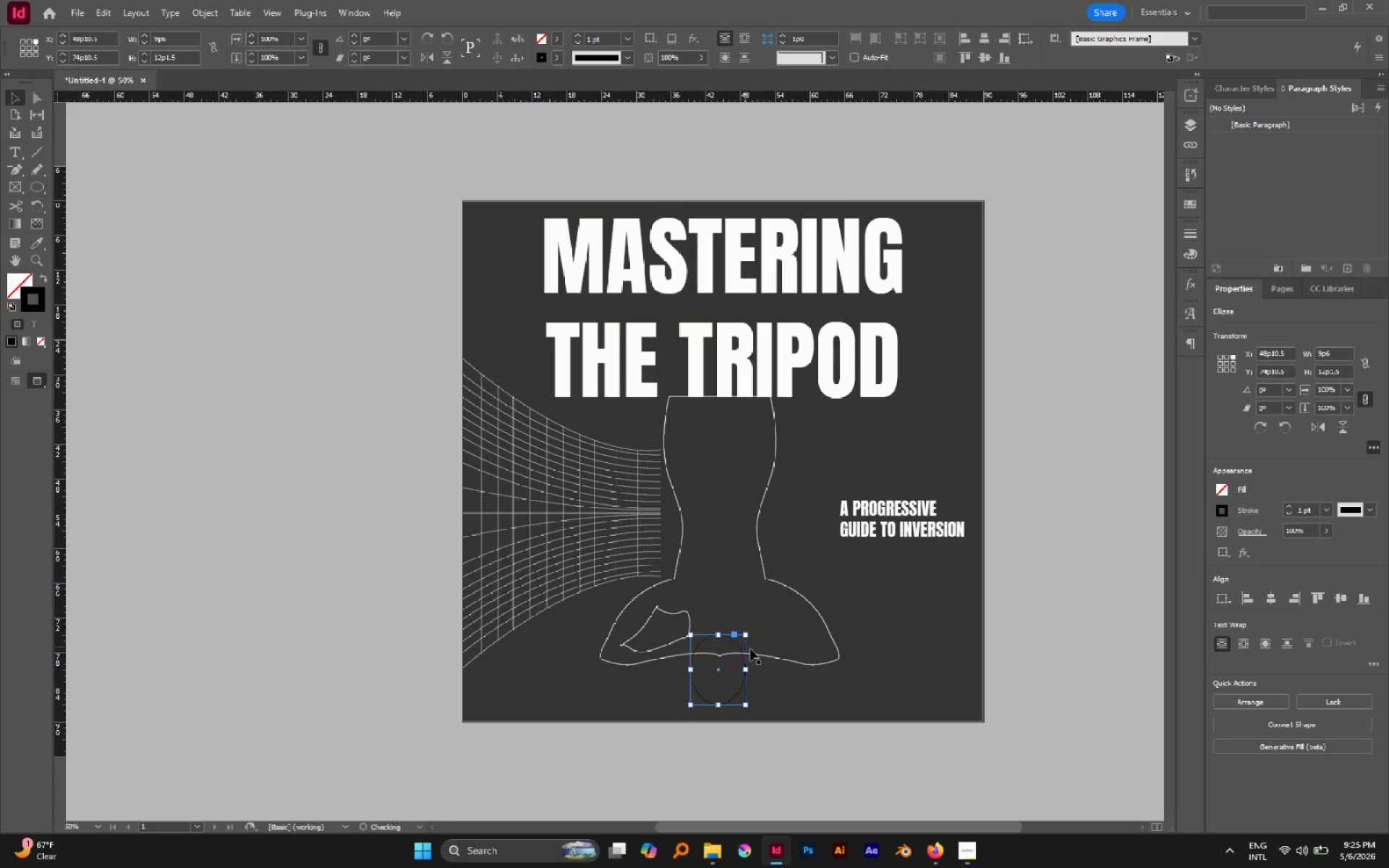 
hold_key(key=ShiftLeft, duration=1.22)
left_click([763, 656])
 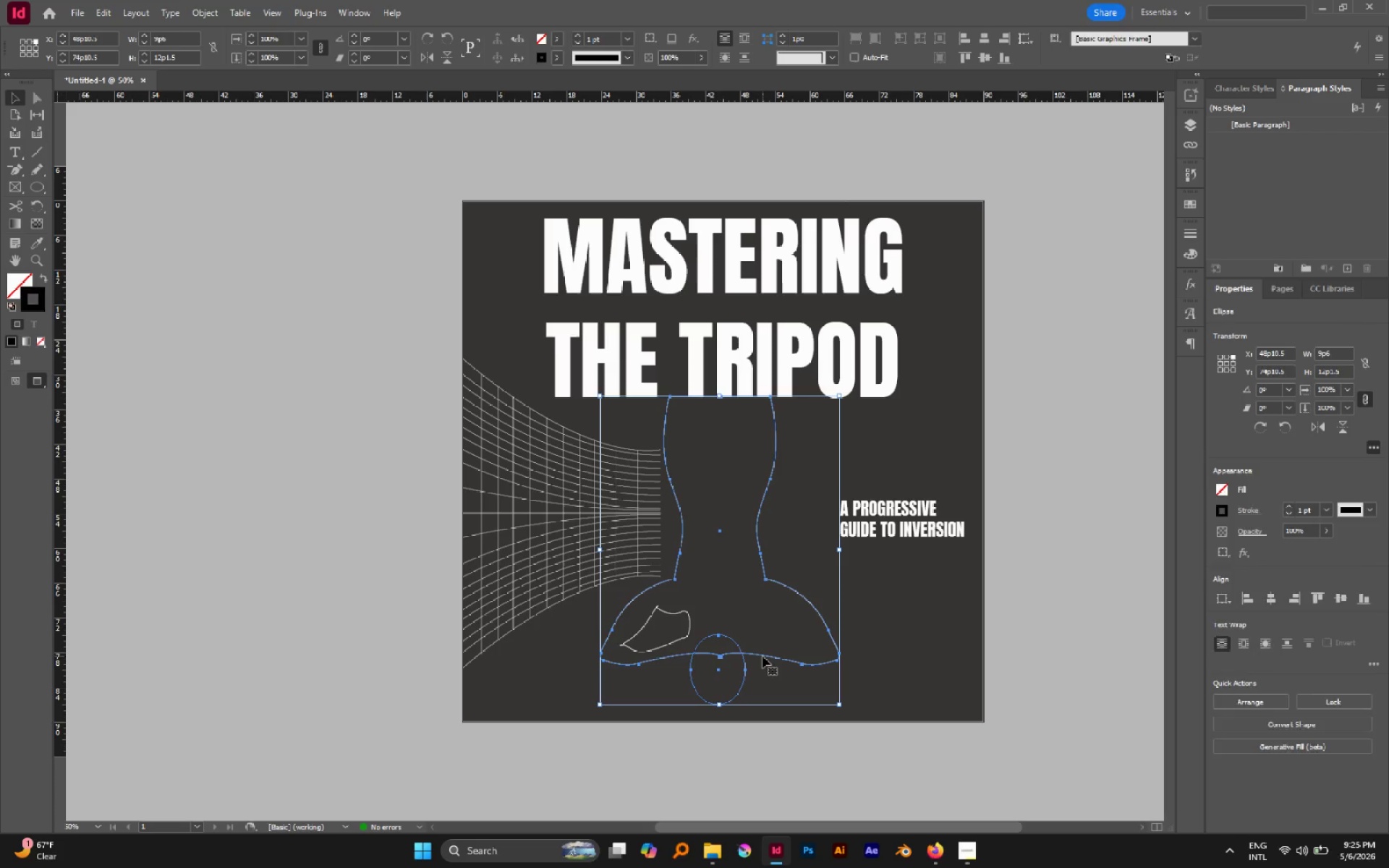 
double_click([763, 656])
 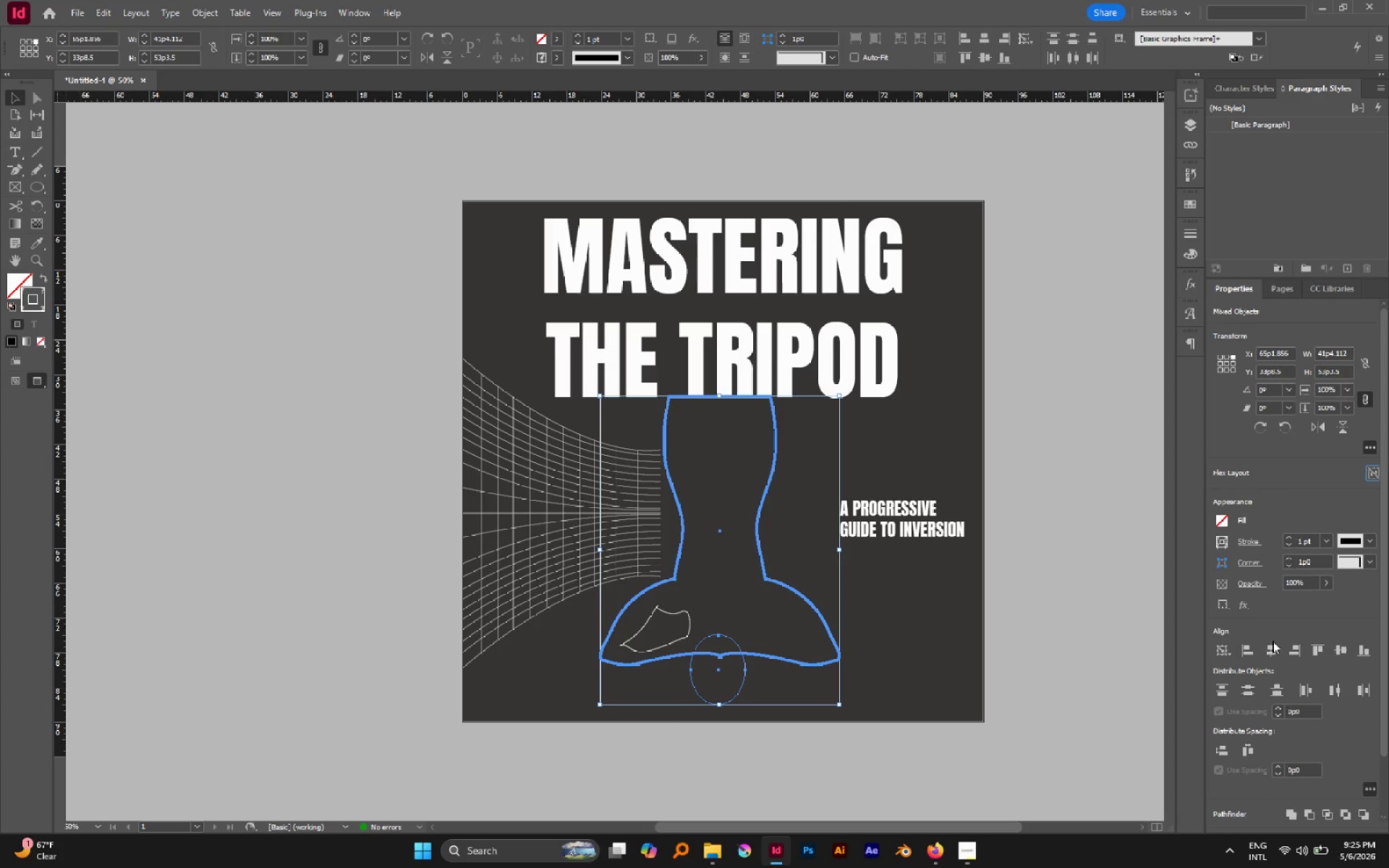 
double_click([1273, 644])
 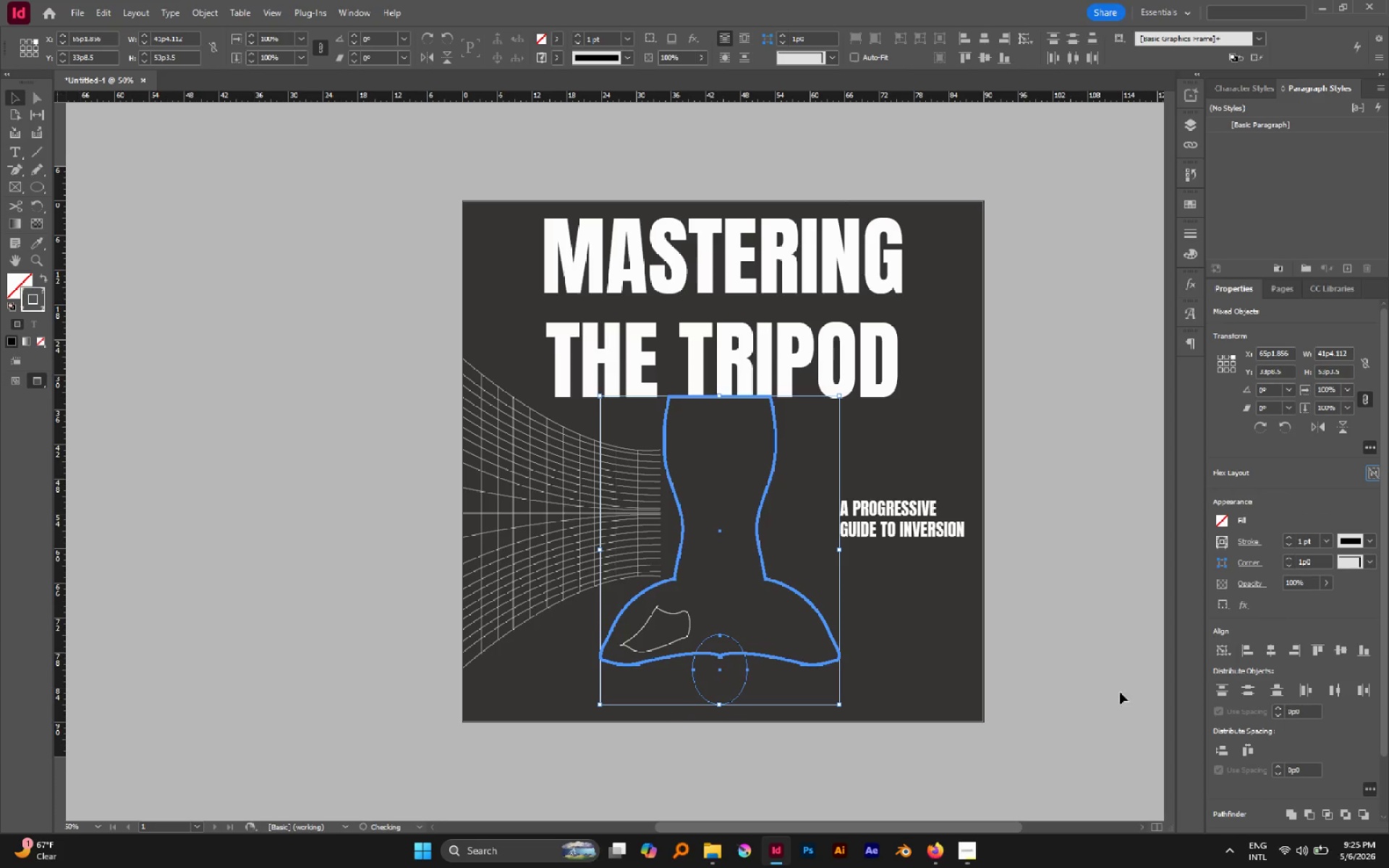 
left_click([956, 739])
 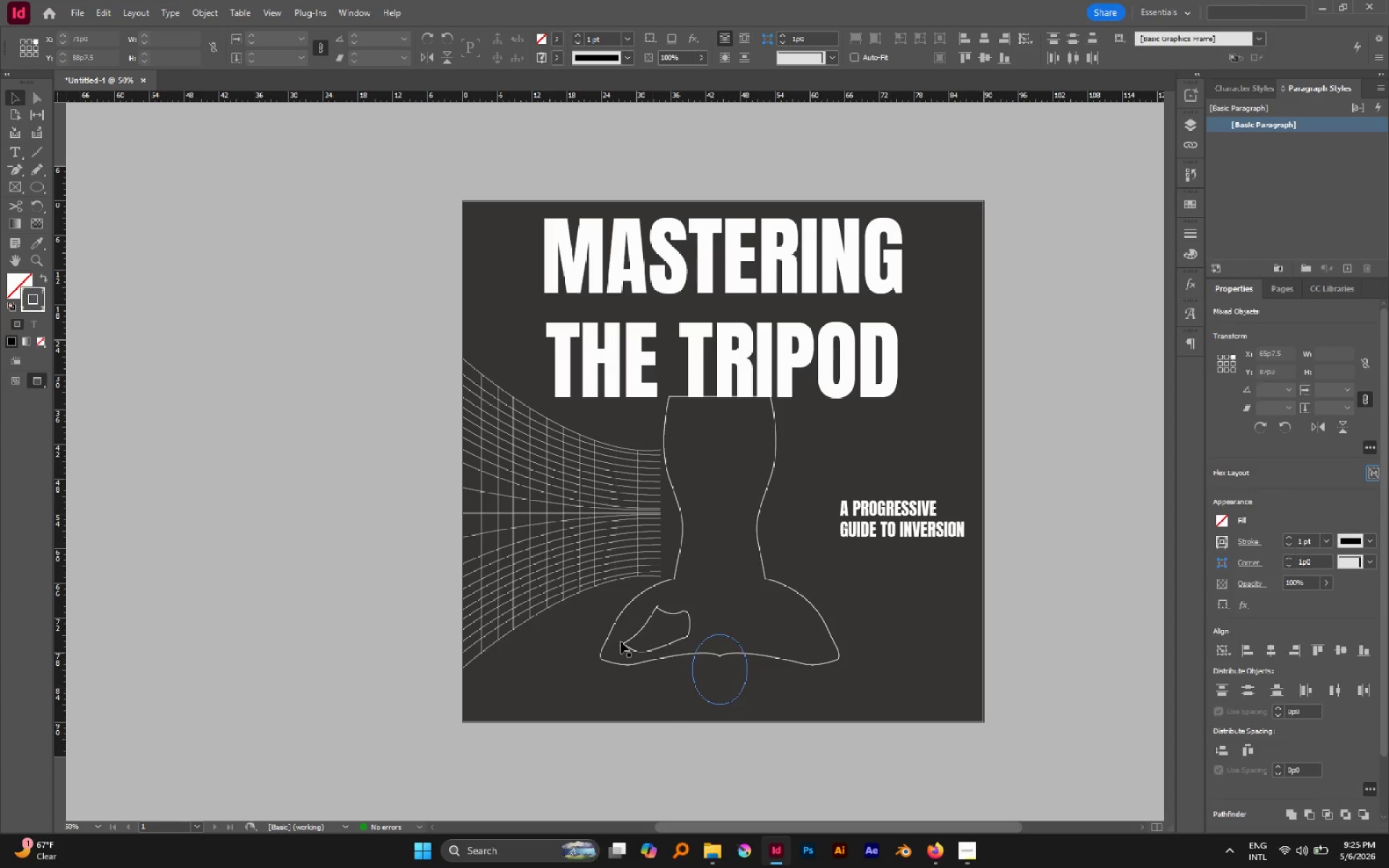 
hold_key(key=AltLeft, duration=0.56)
scroll: coordinate [659, 638], scroll_direction: up, amount: 1.0
 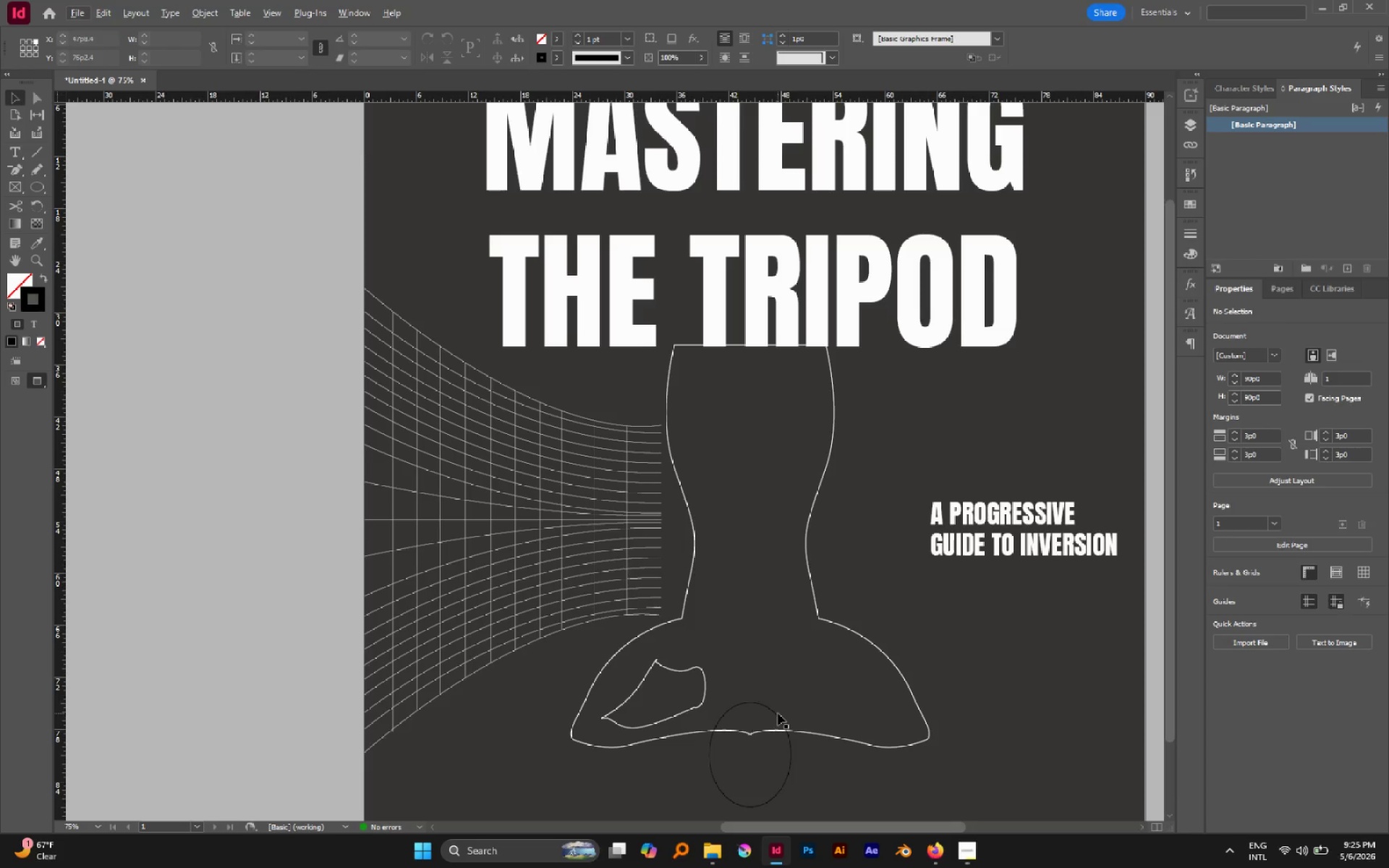 
left_click([778, 713])
 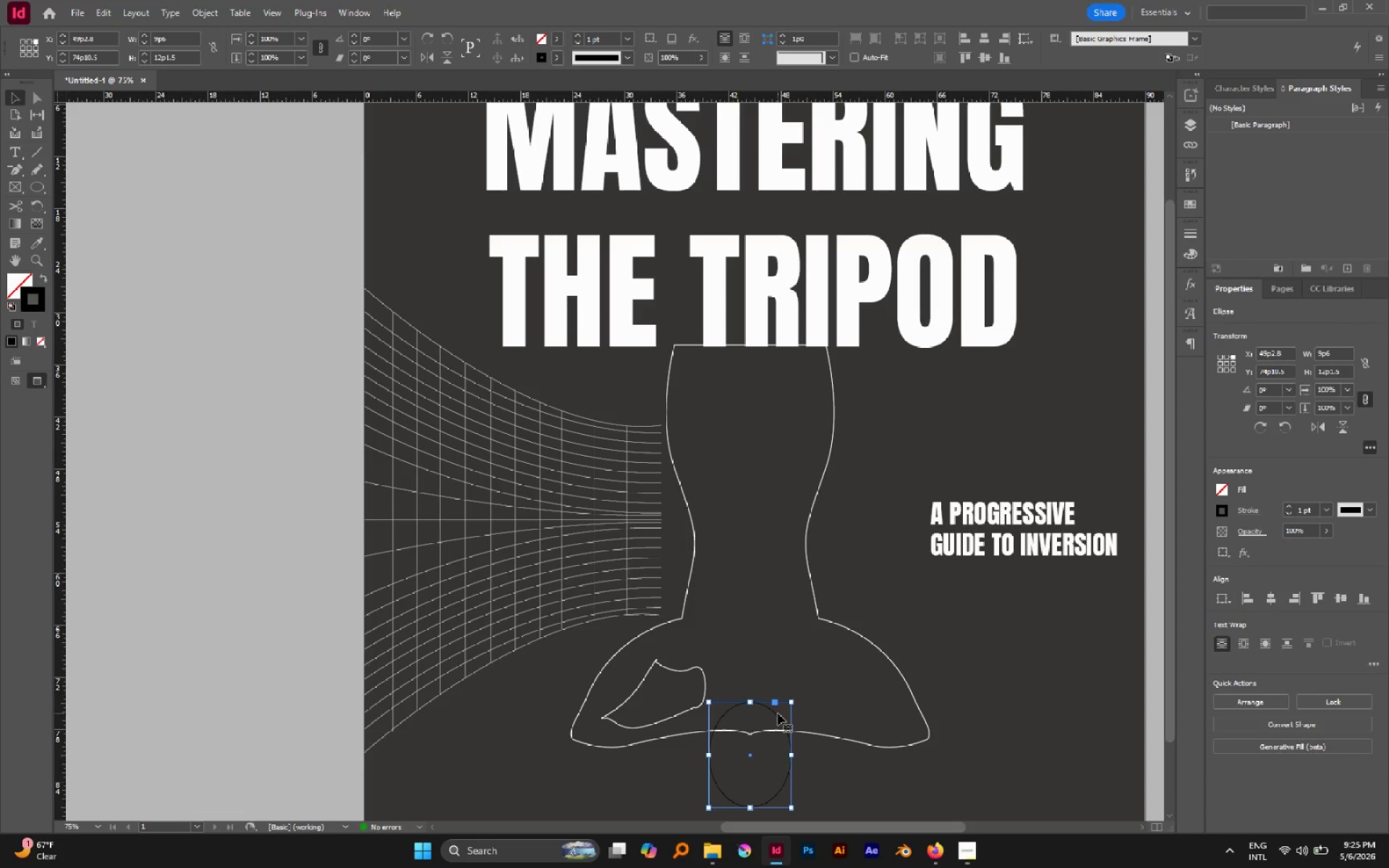 
key(I)
 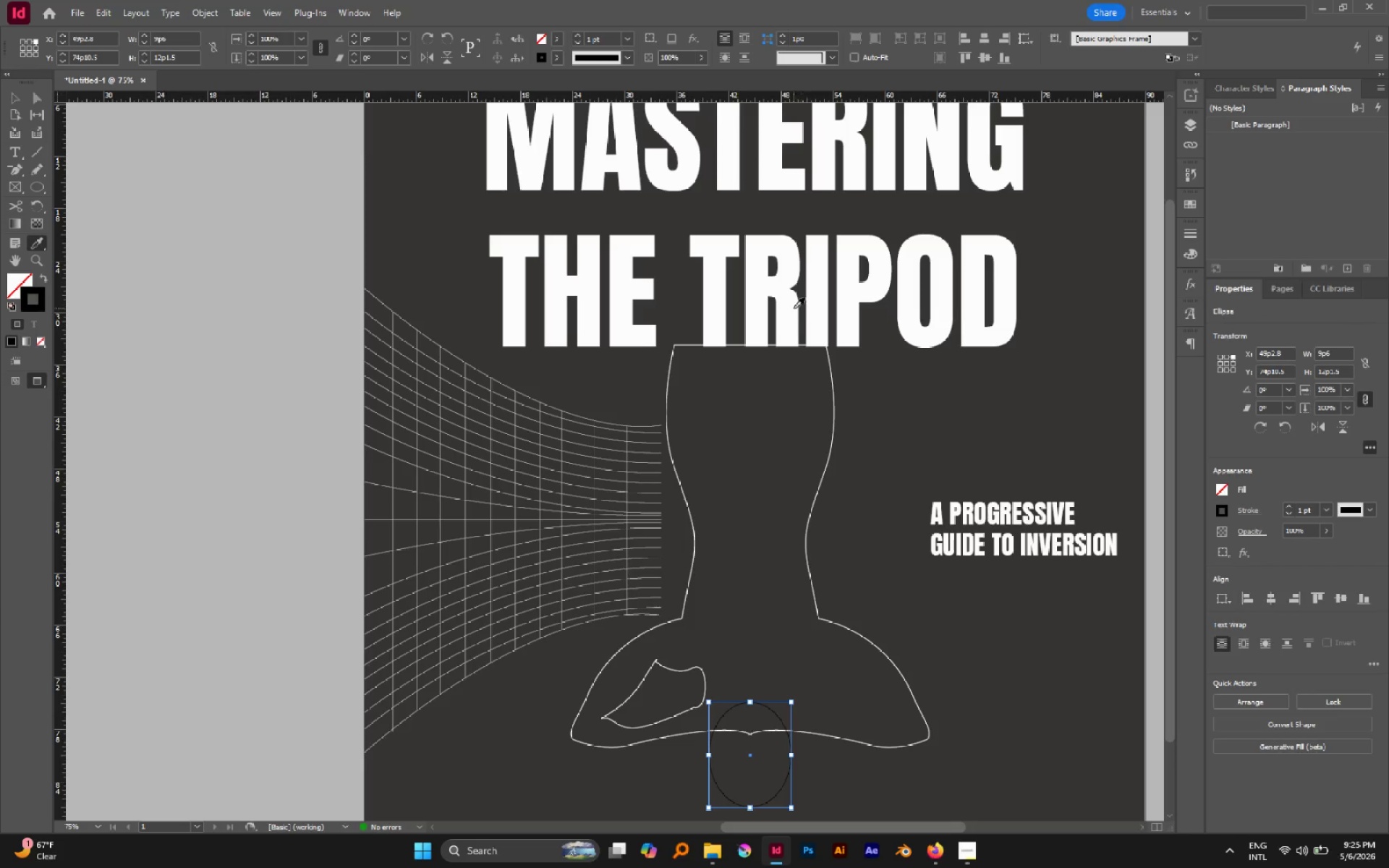 
left_click([793, 307])
 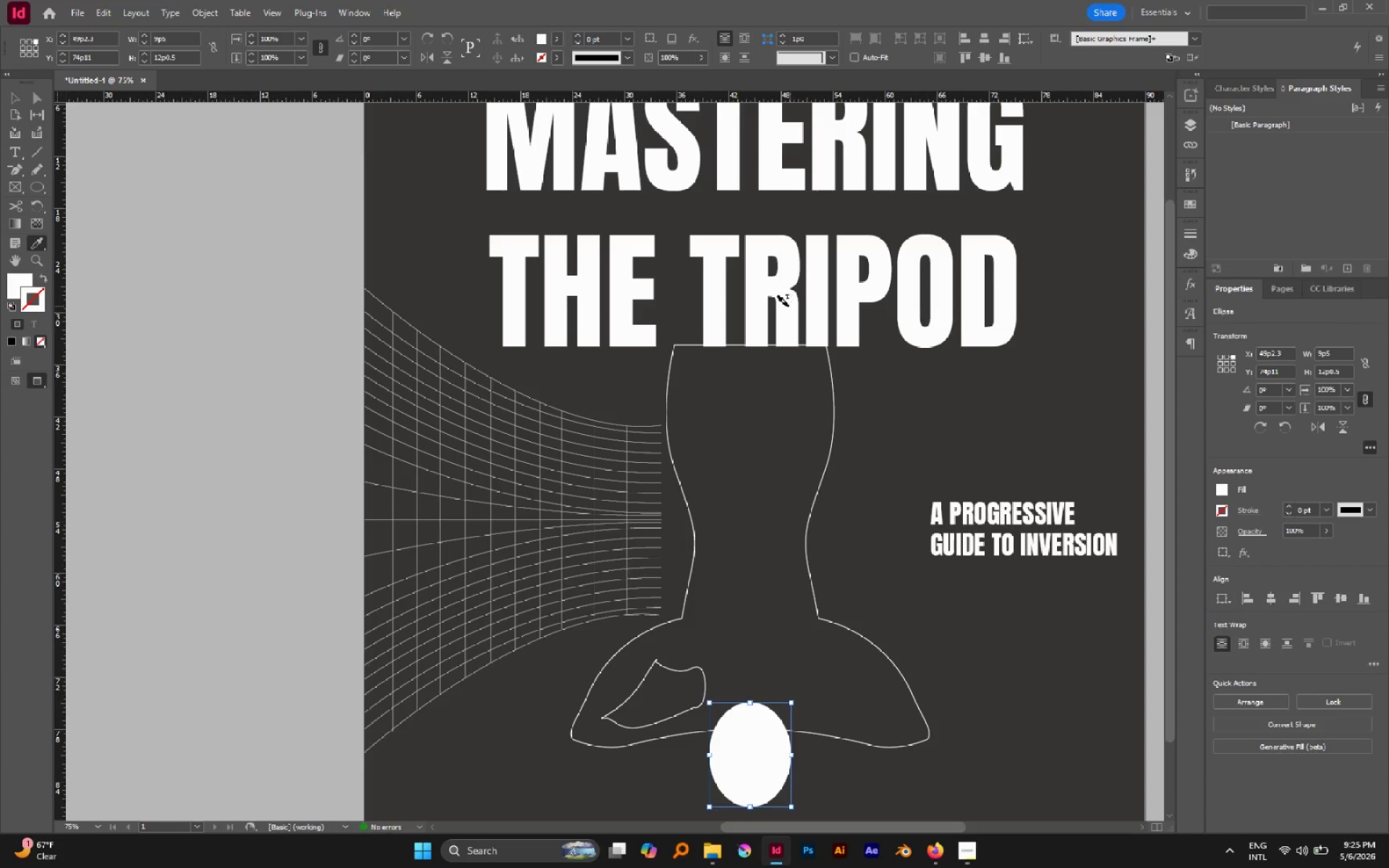 
key(V)
 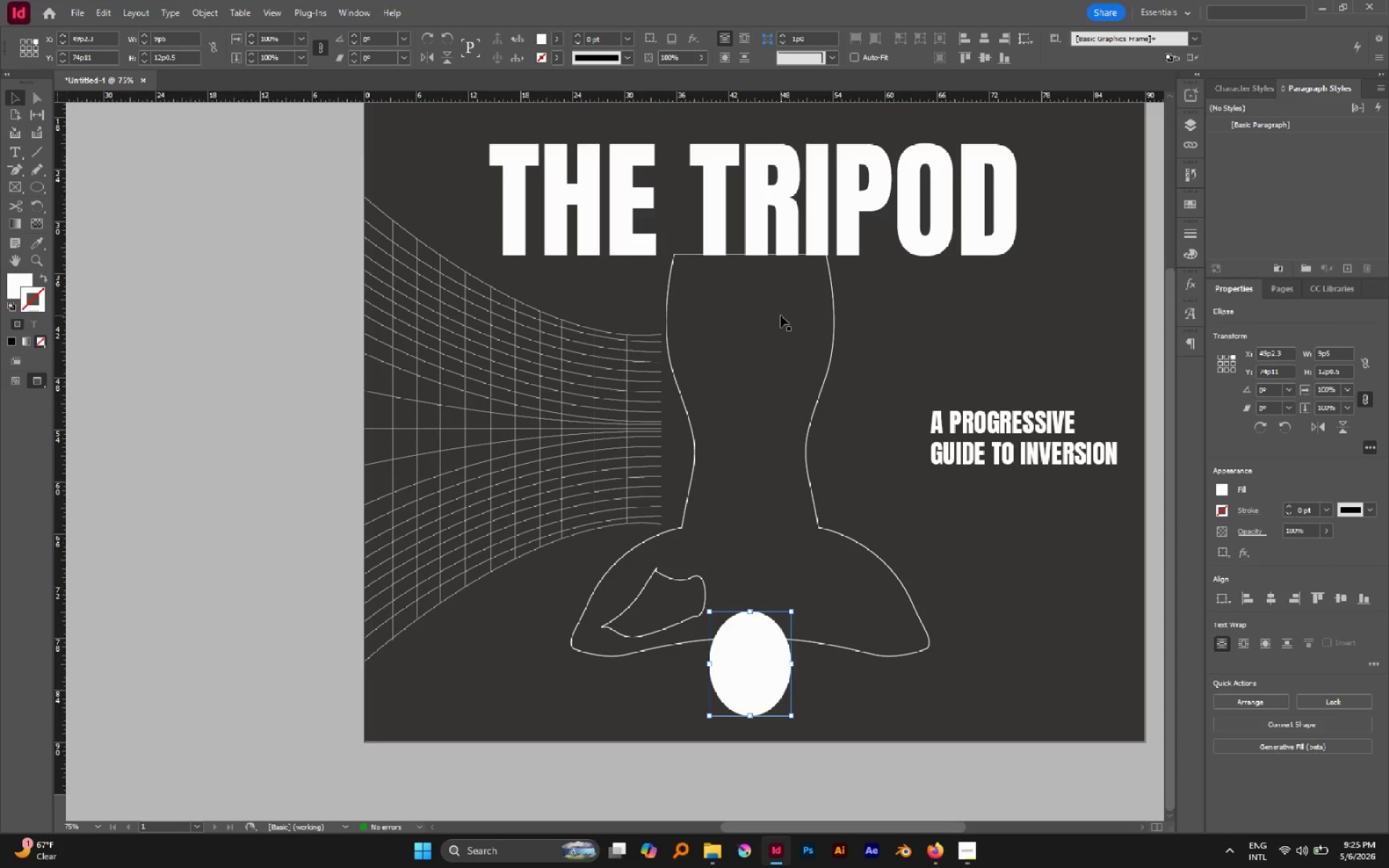 
scroll: coordinate [781, 315], scroll_direction: down, amount: 4.0
 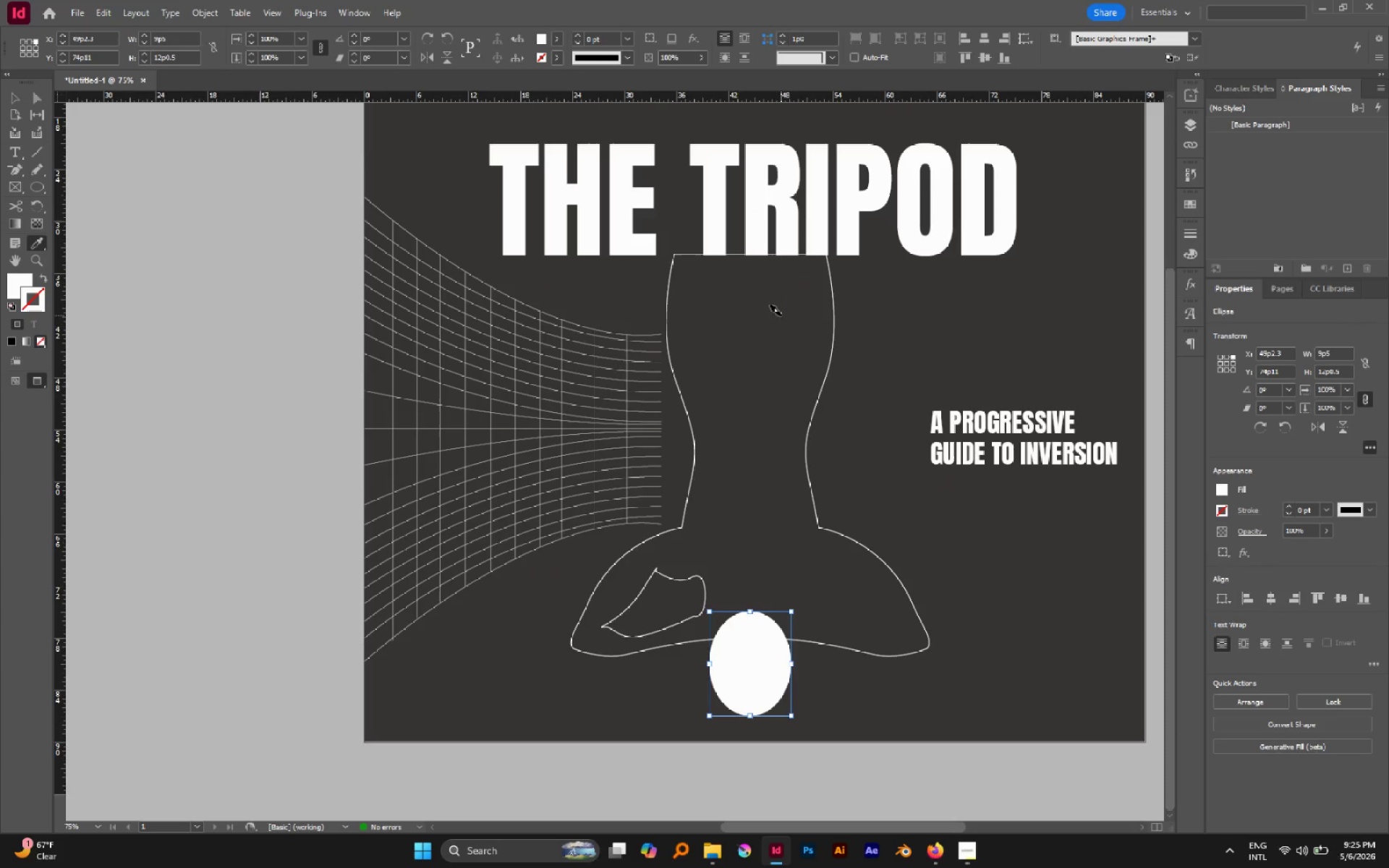 
key(Shift+X)
 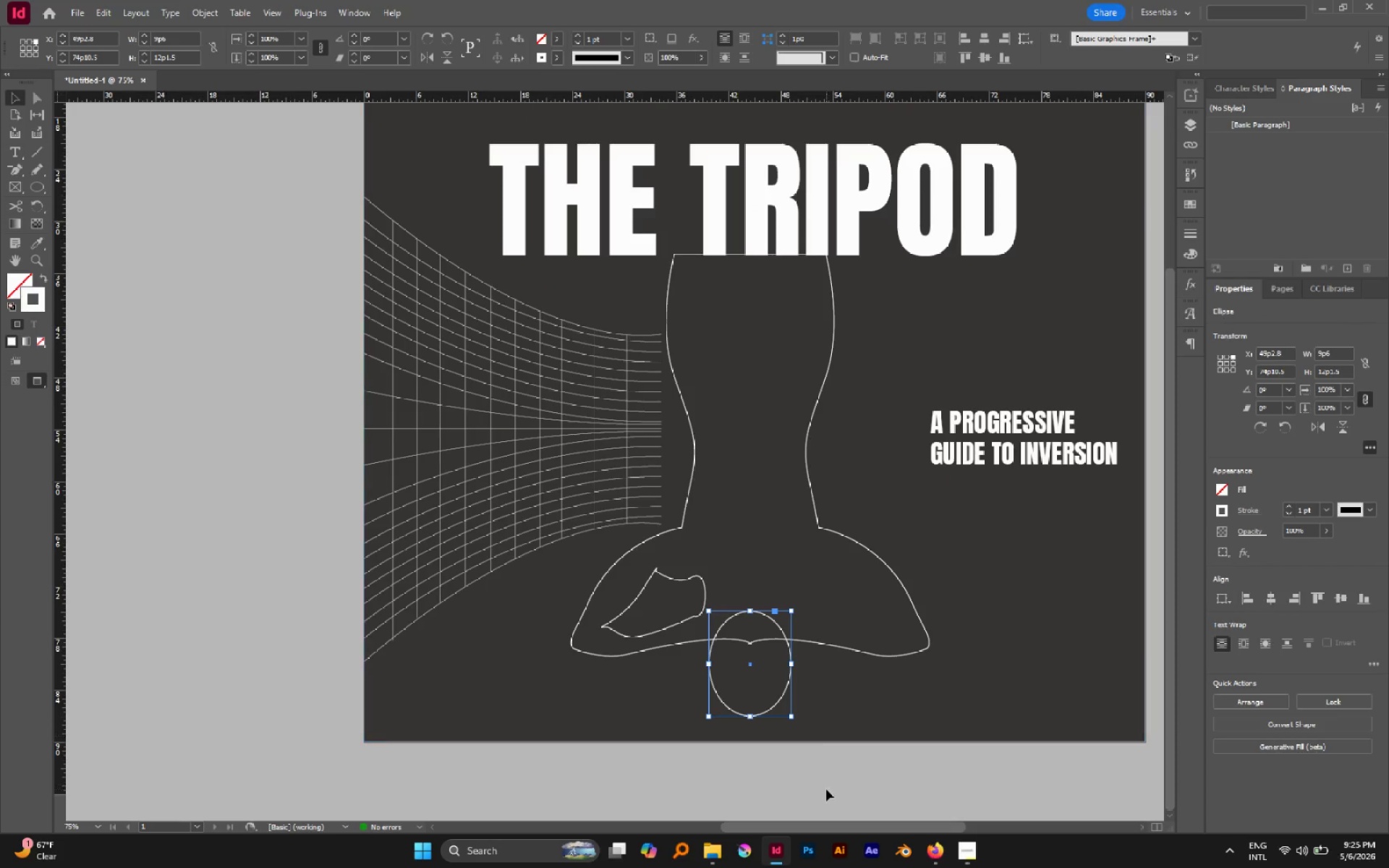 
left_click([826, 790])
 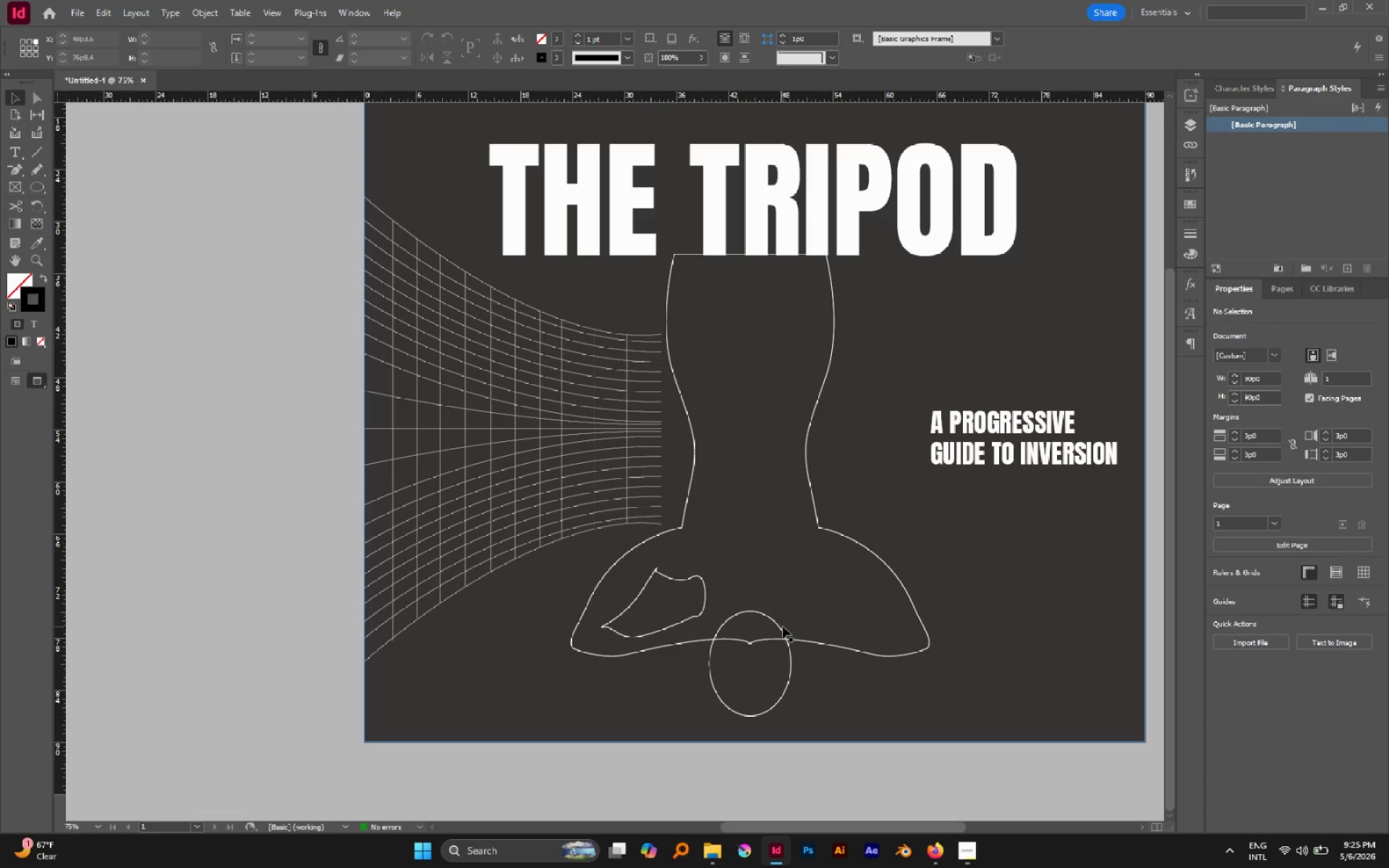 
left_click([772, 614])
 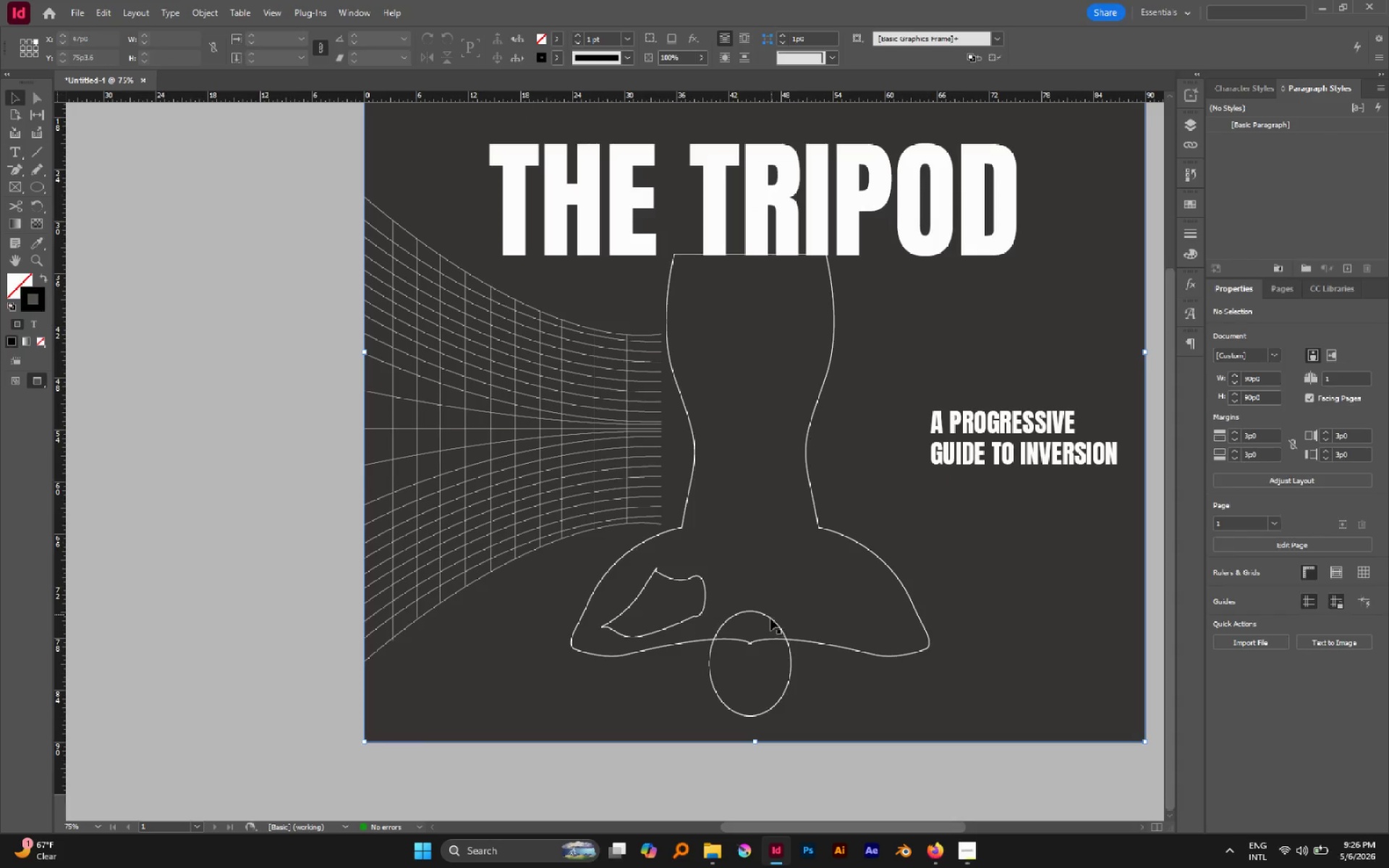 
left_click([772, 620])
 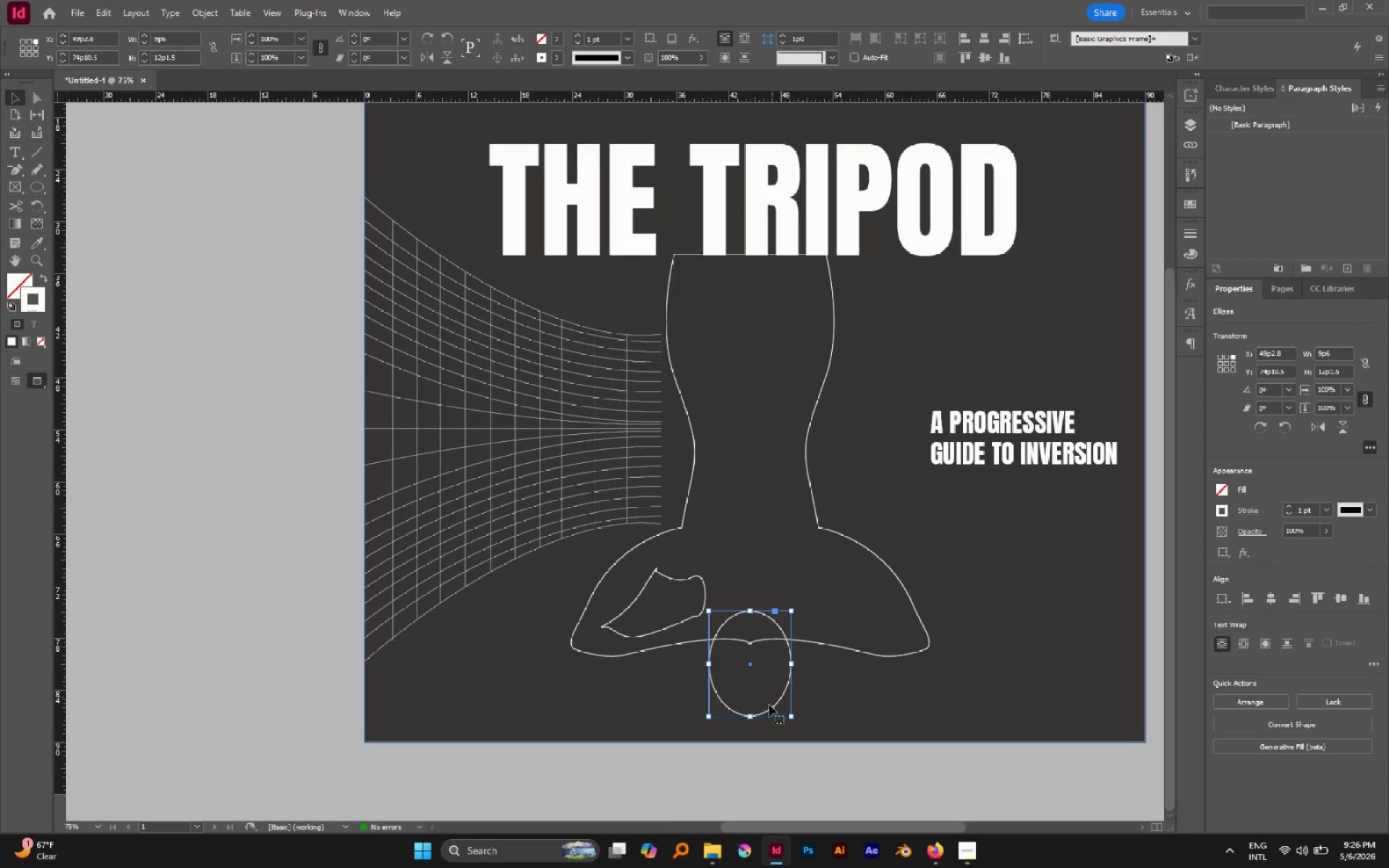 
hold_key(key=AltLeft, duration=2.11)
 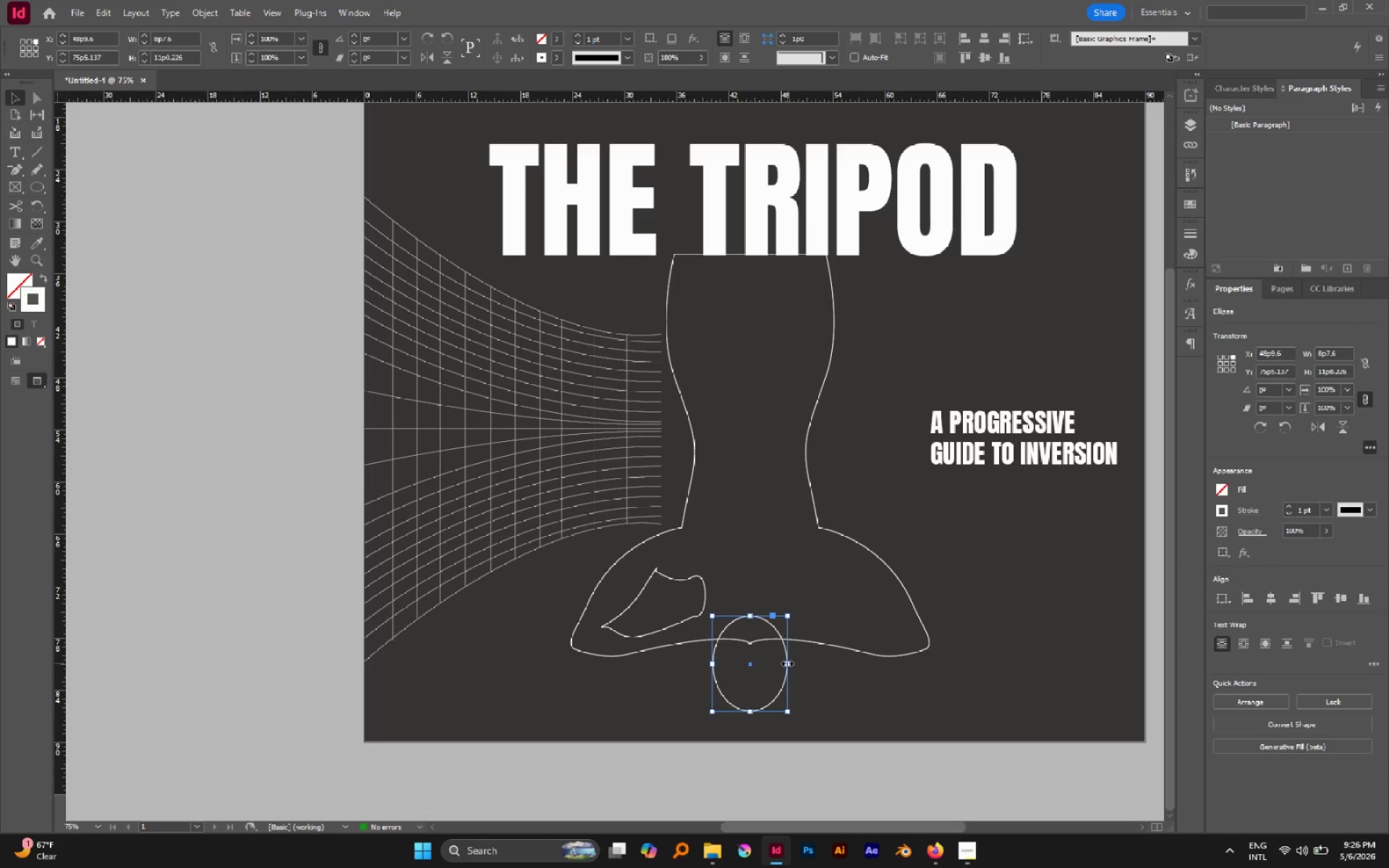 
hold_key(key=ShiftLeft, duration=2.0)
 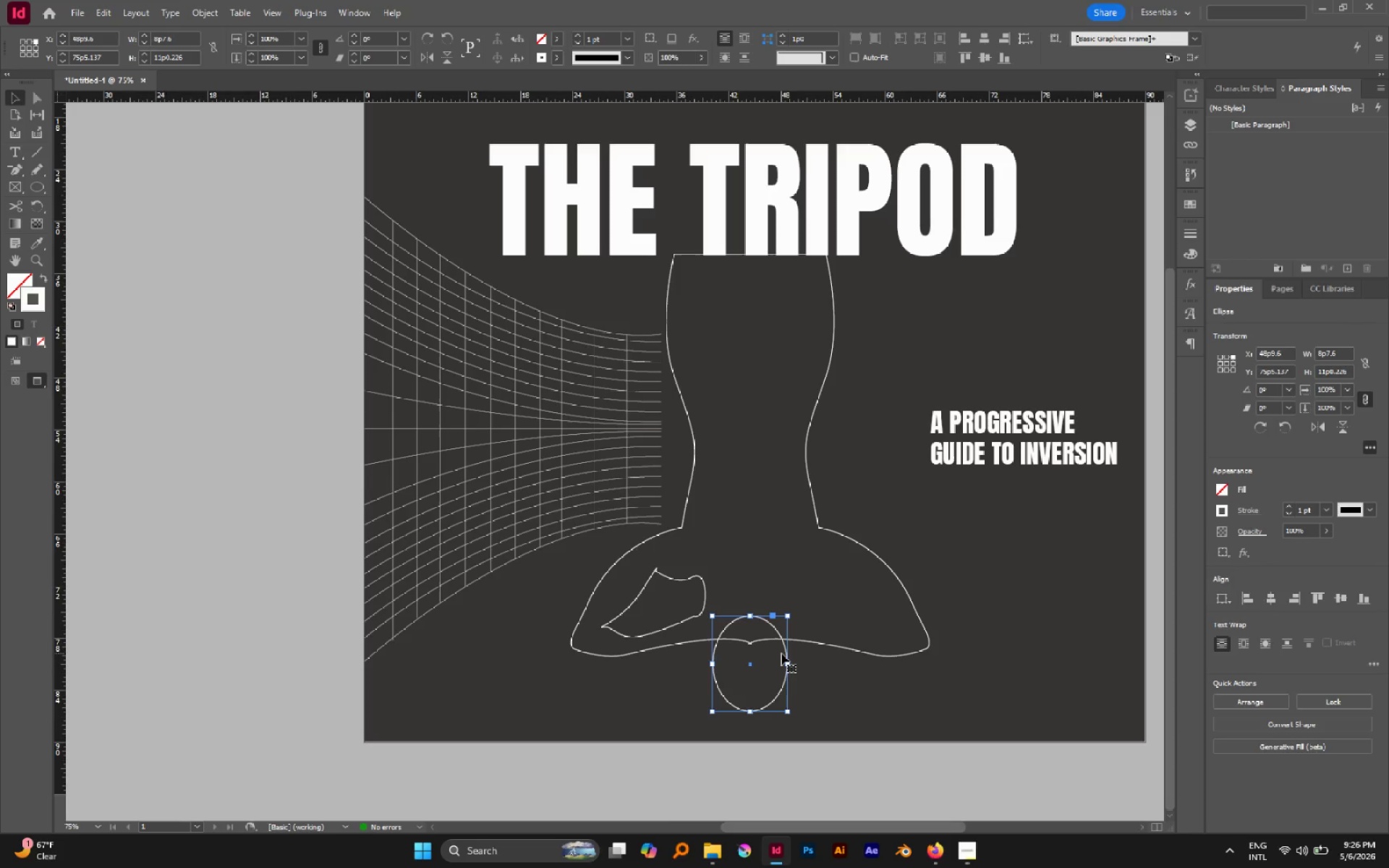 
wait(9.36)
 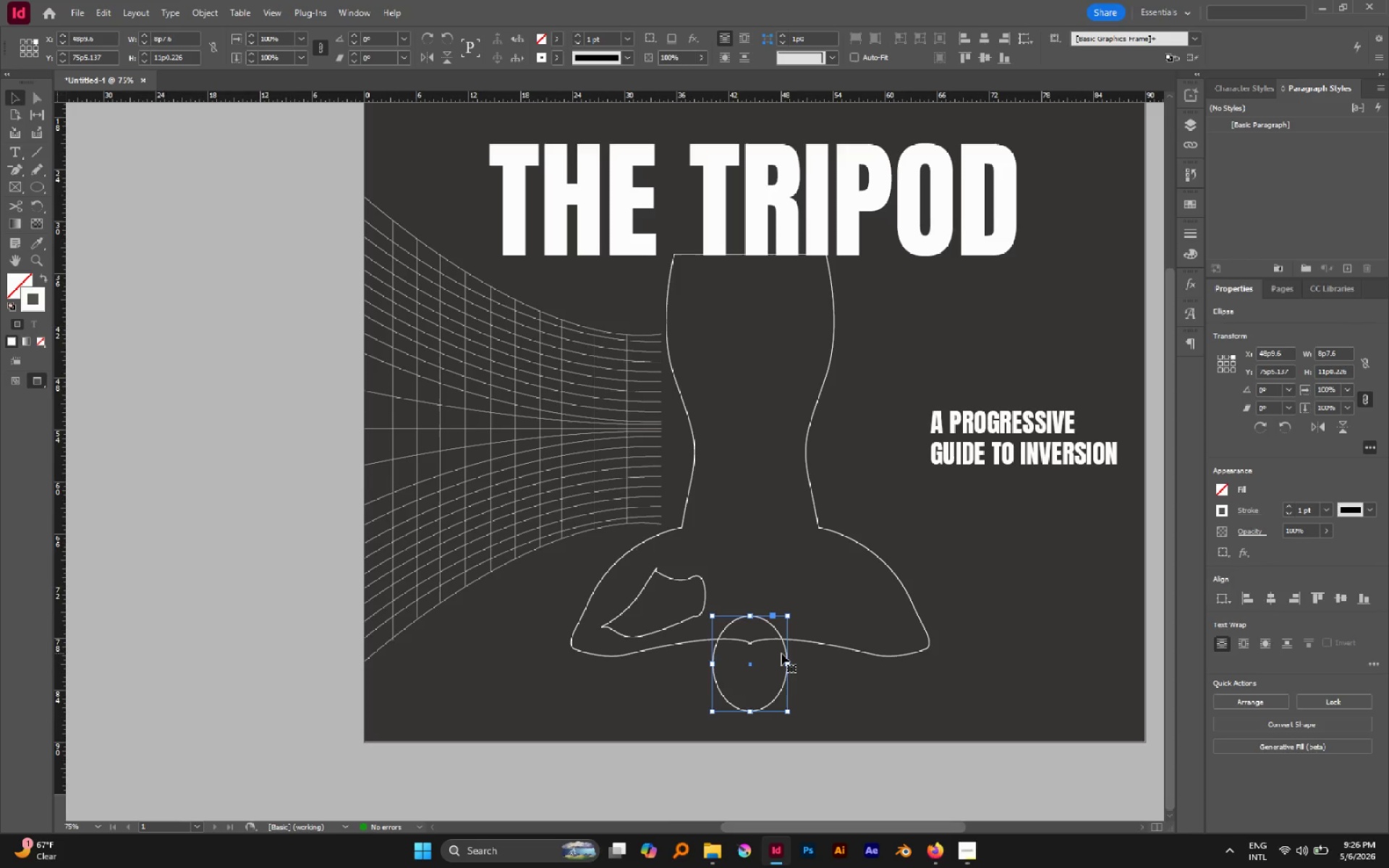 
hold_key(key=ShiftLeft, duration=1.08)
left_click([831, 644])
 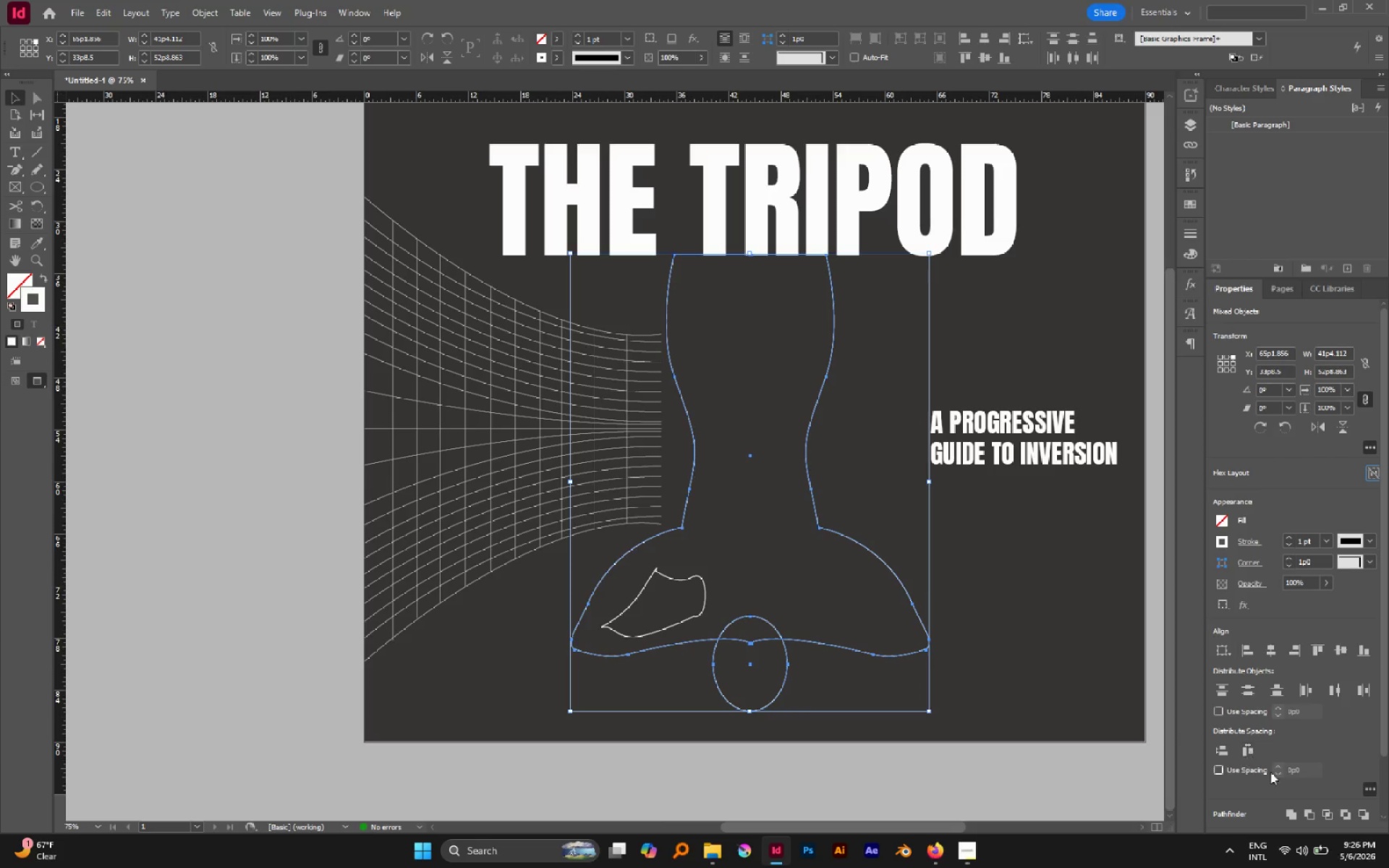 
left_click([1292, 811])
 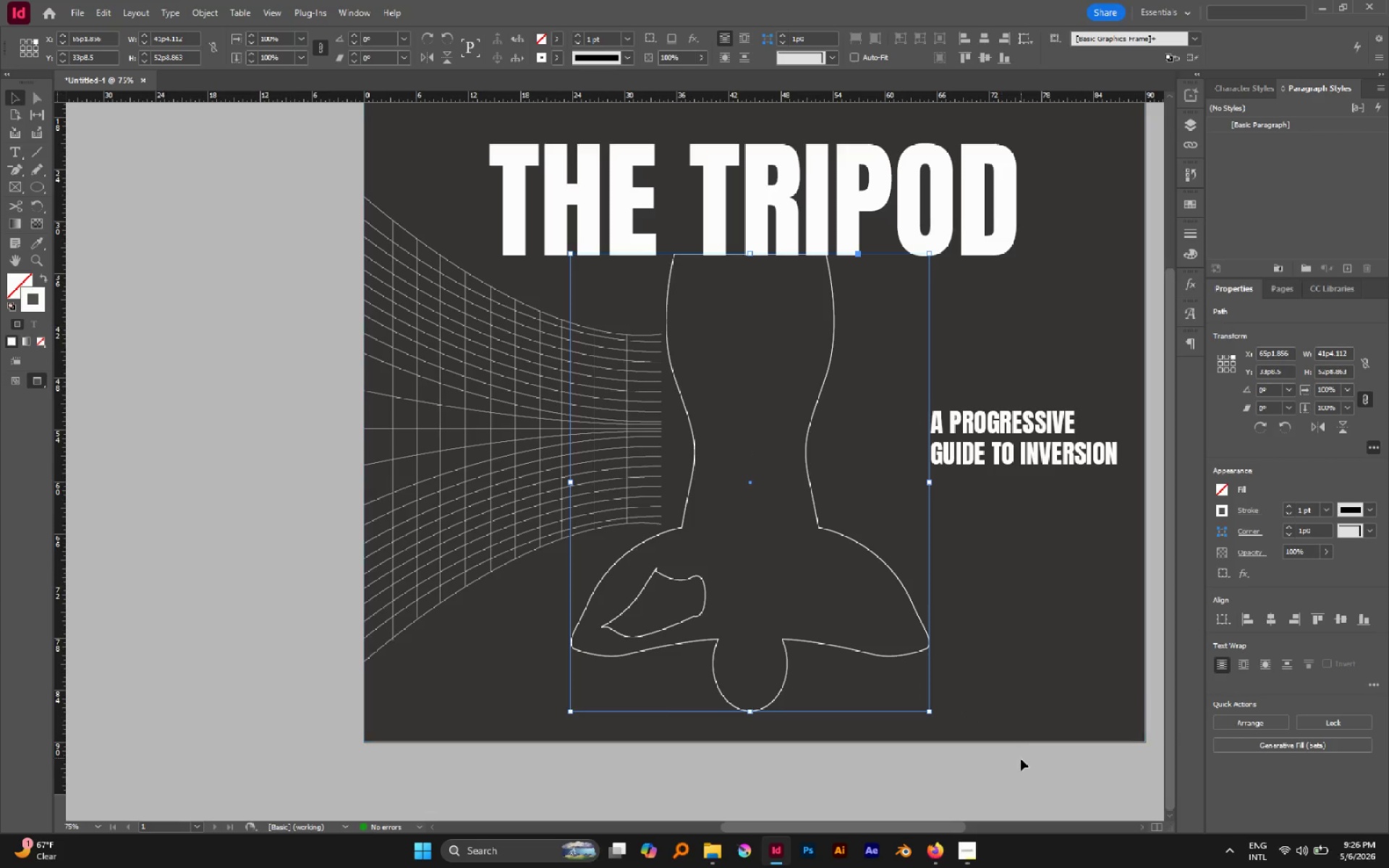 
left_click([1019, 763])
 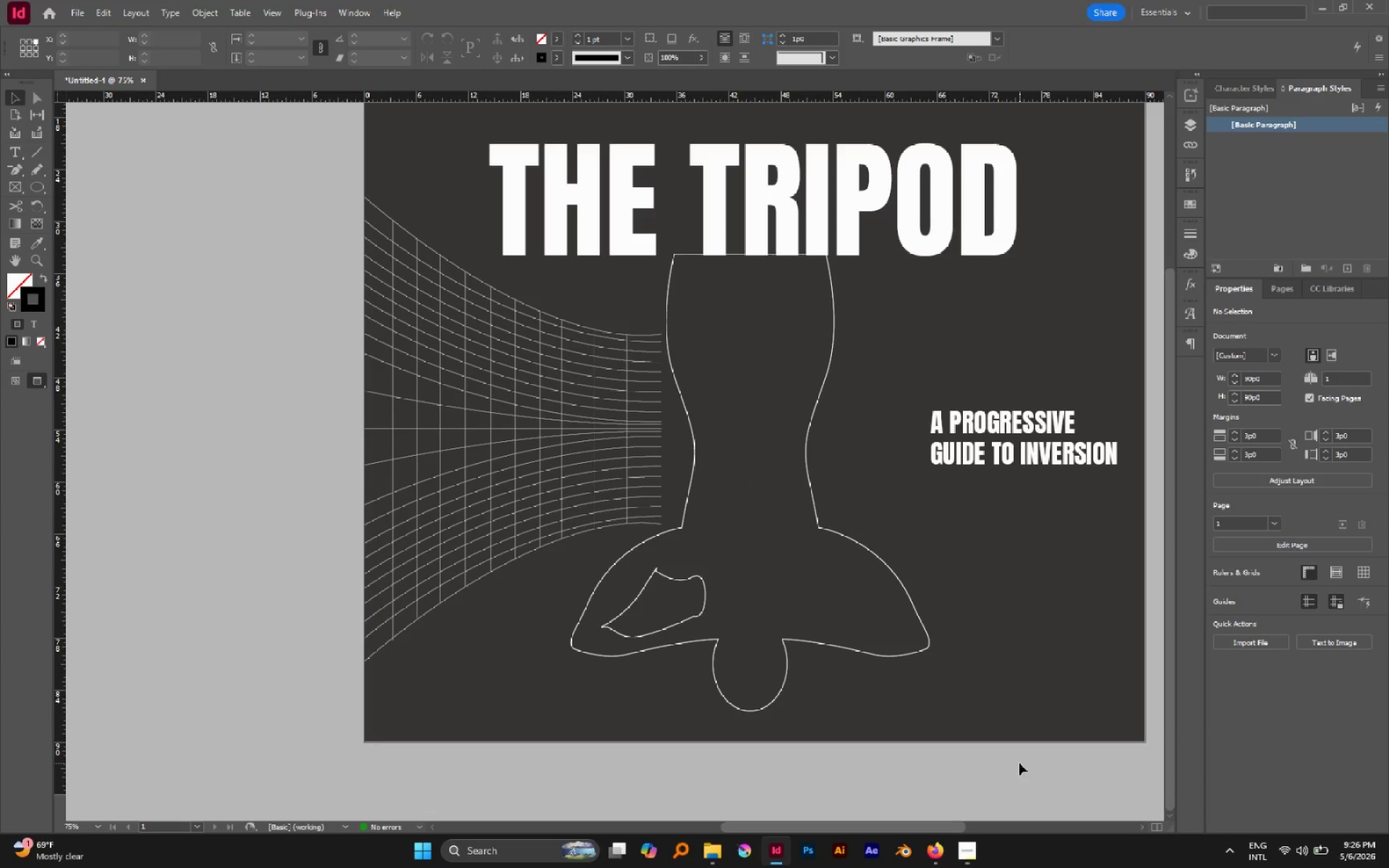 
key(Control+X)
 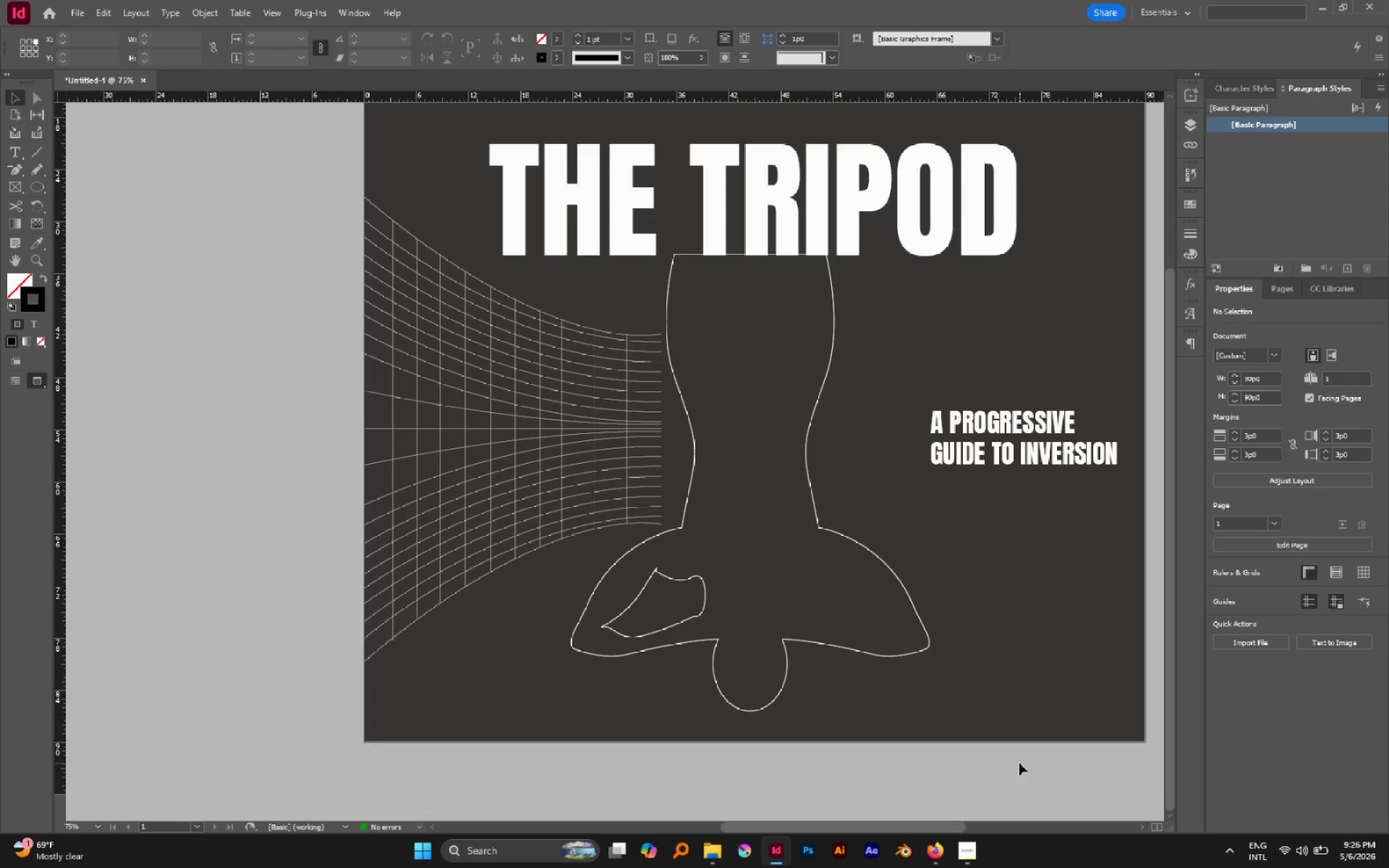 
key(Control+Z)
 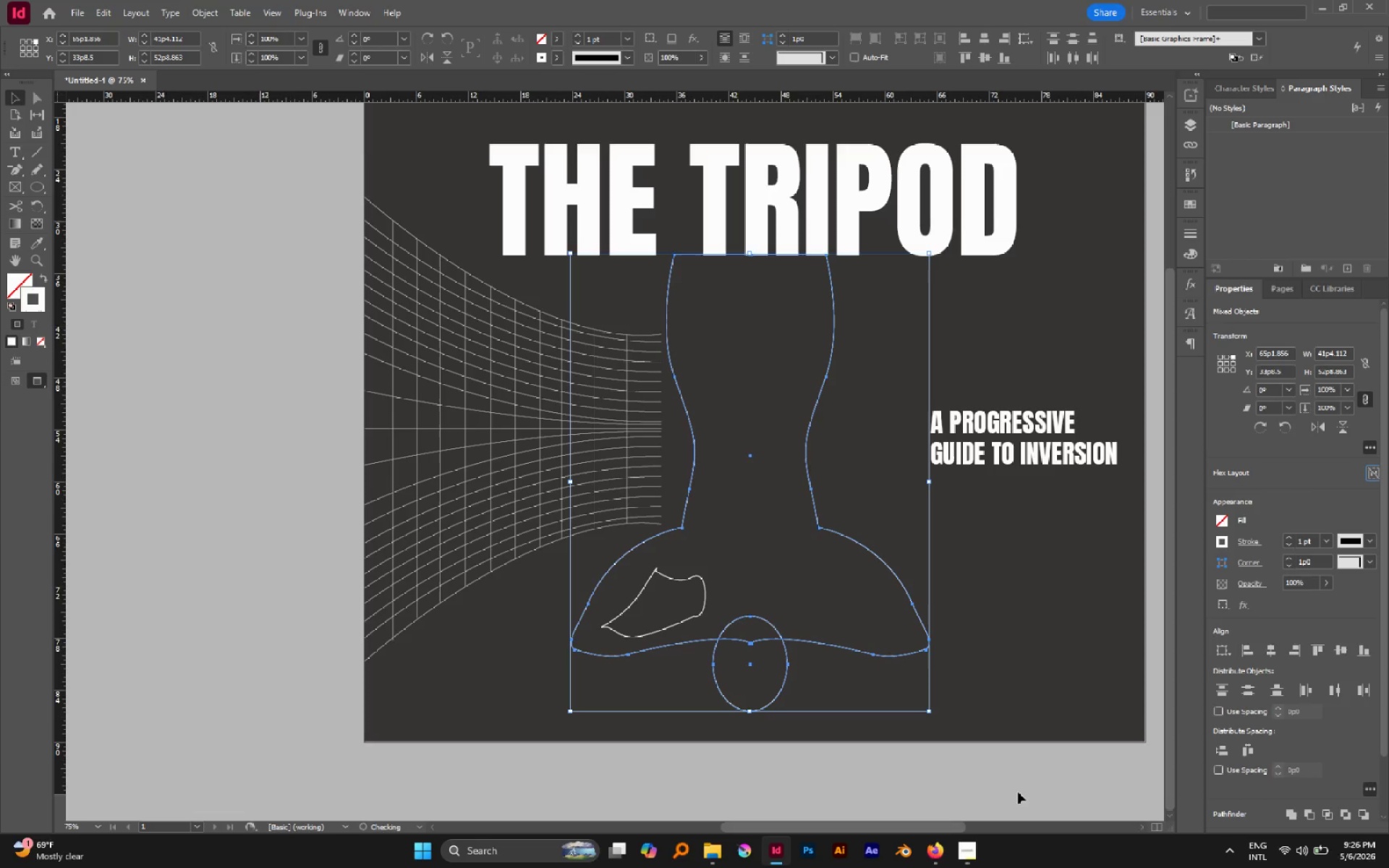 
left_click([987, 762])
 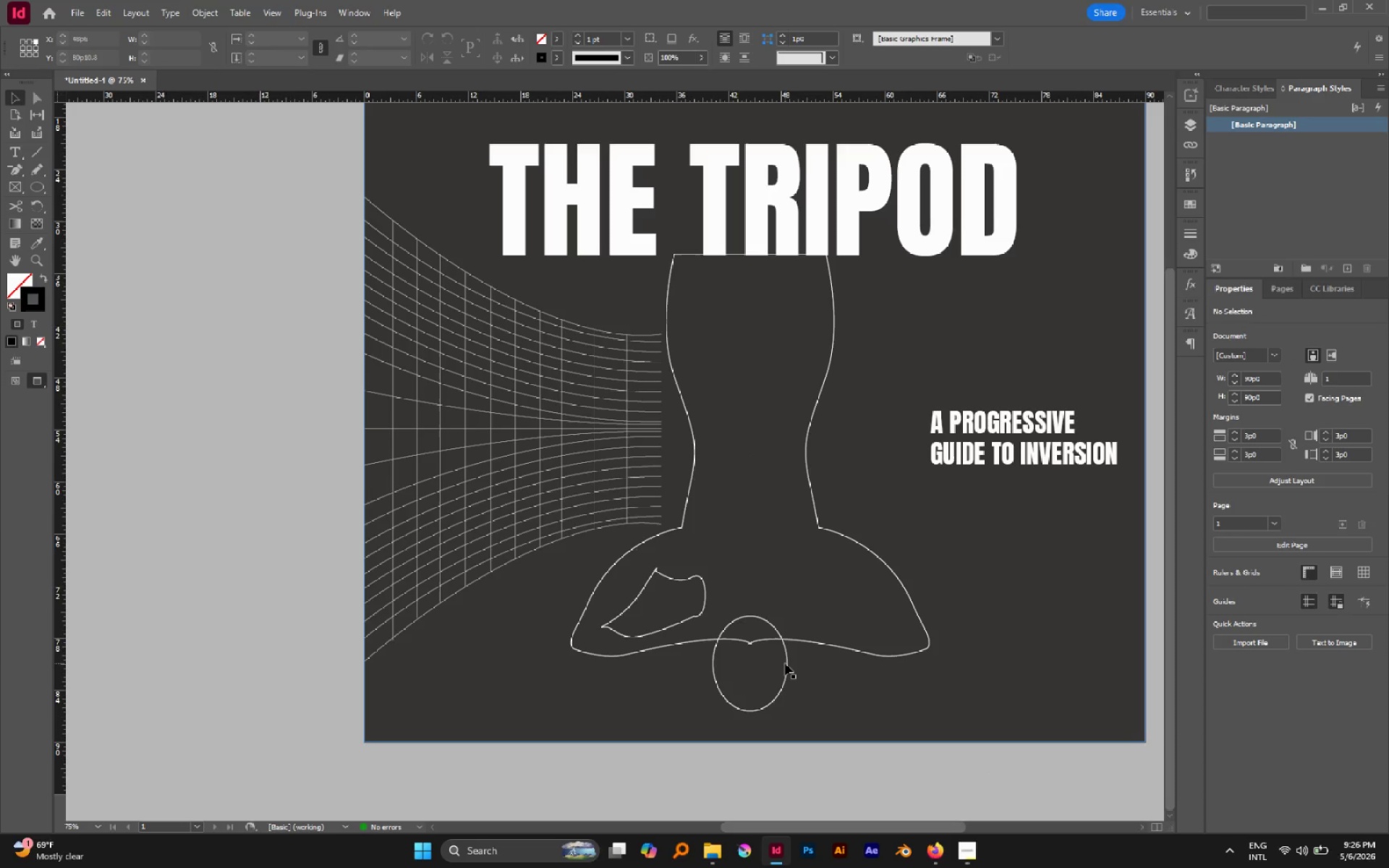 
left_click([788, 660])
 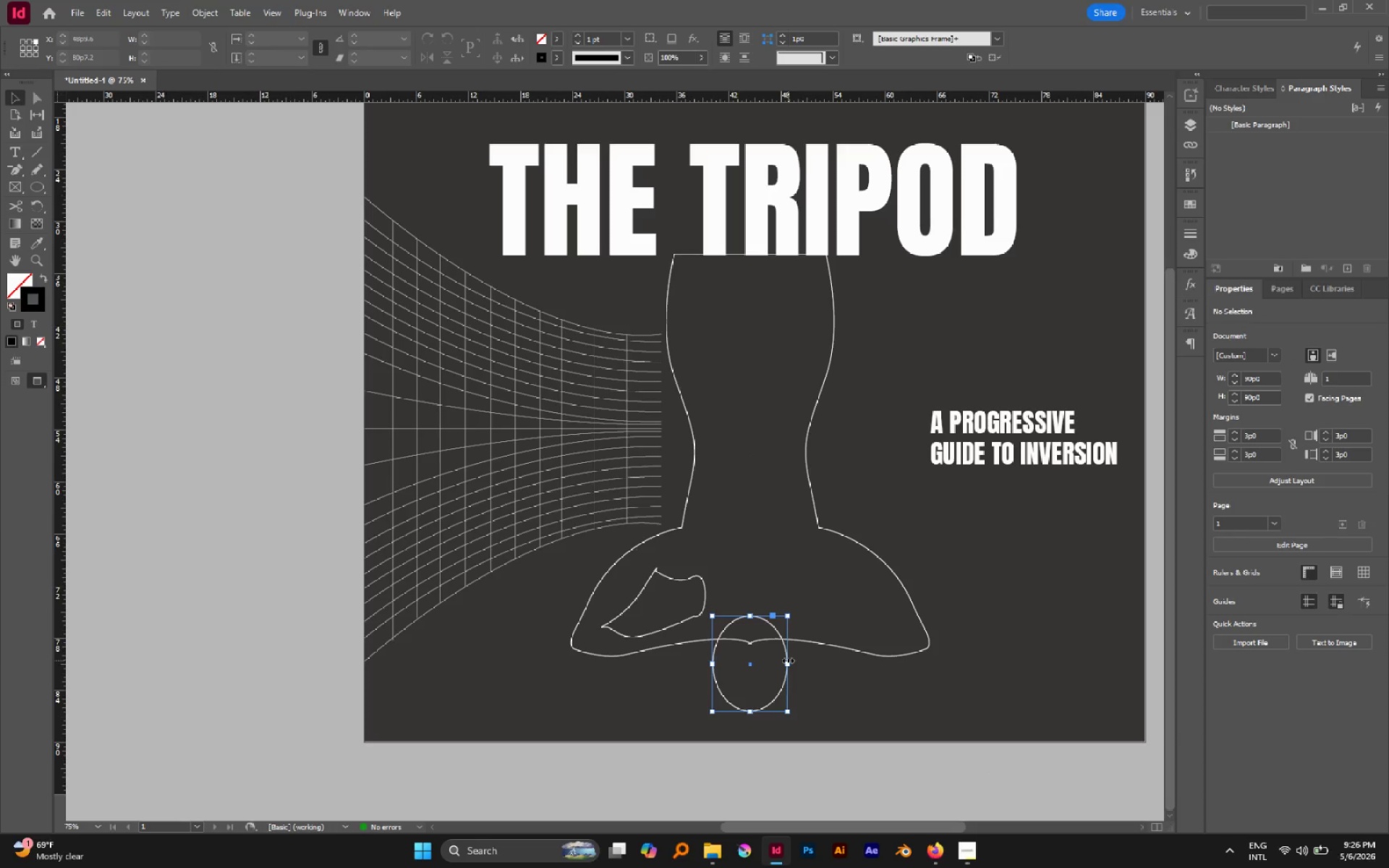 
key(Control+C)
 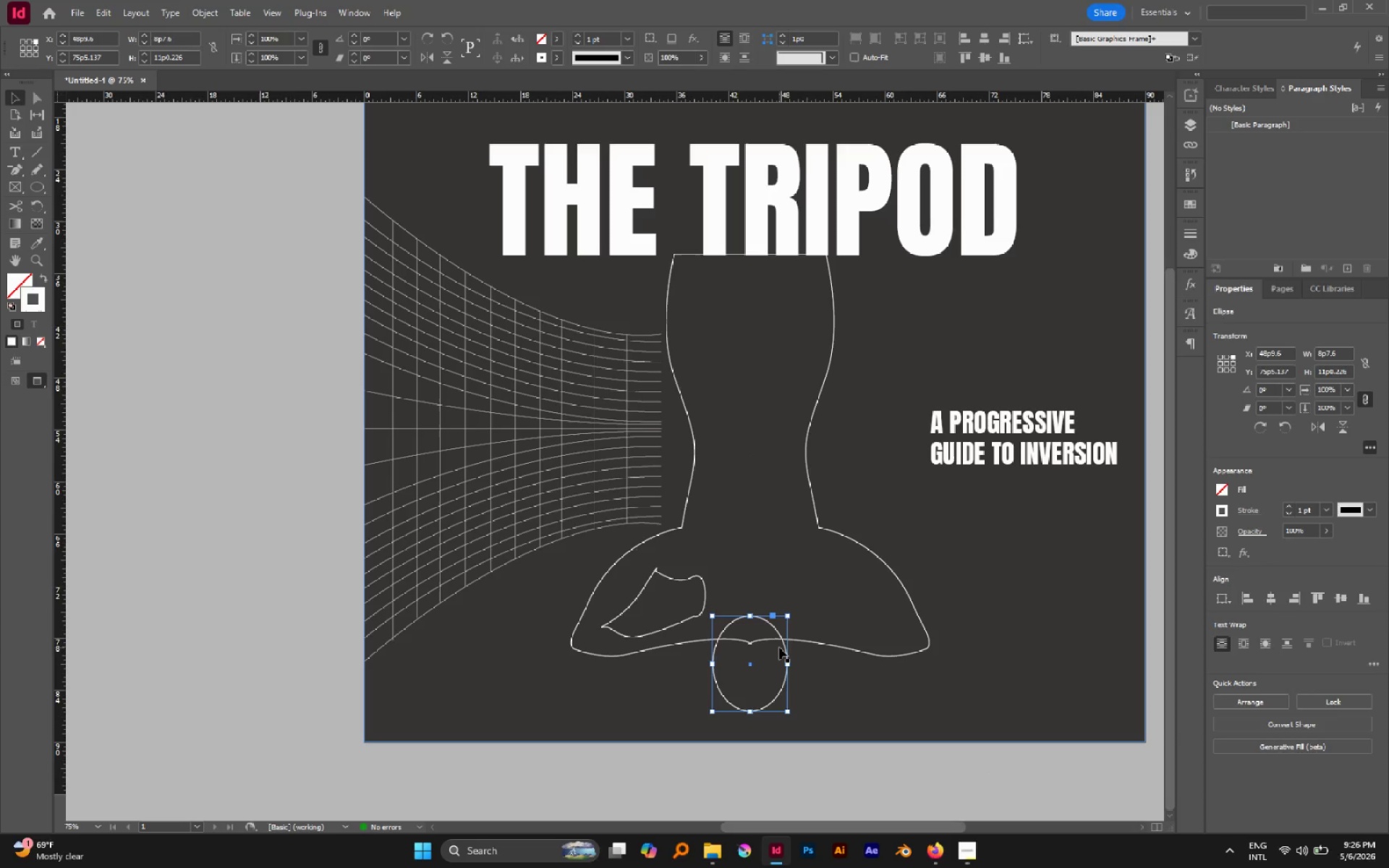 
key(Control+Shift+Z)
 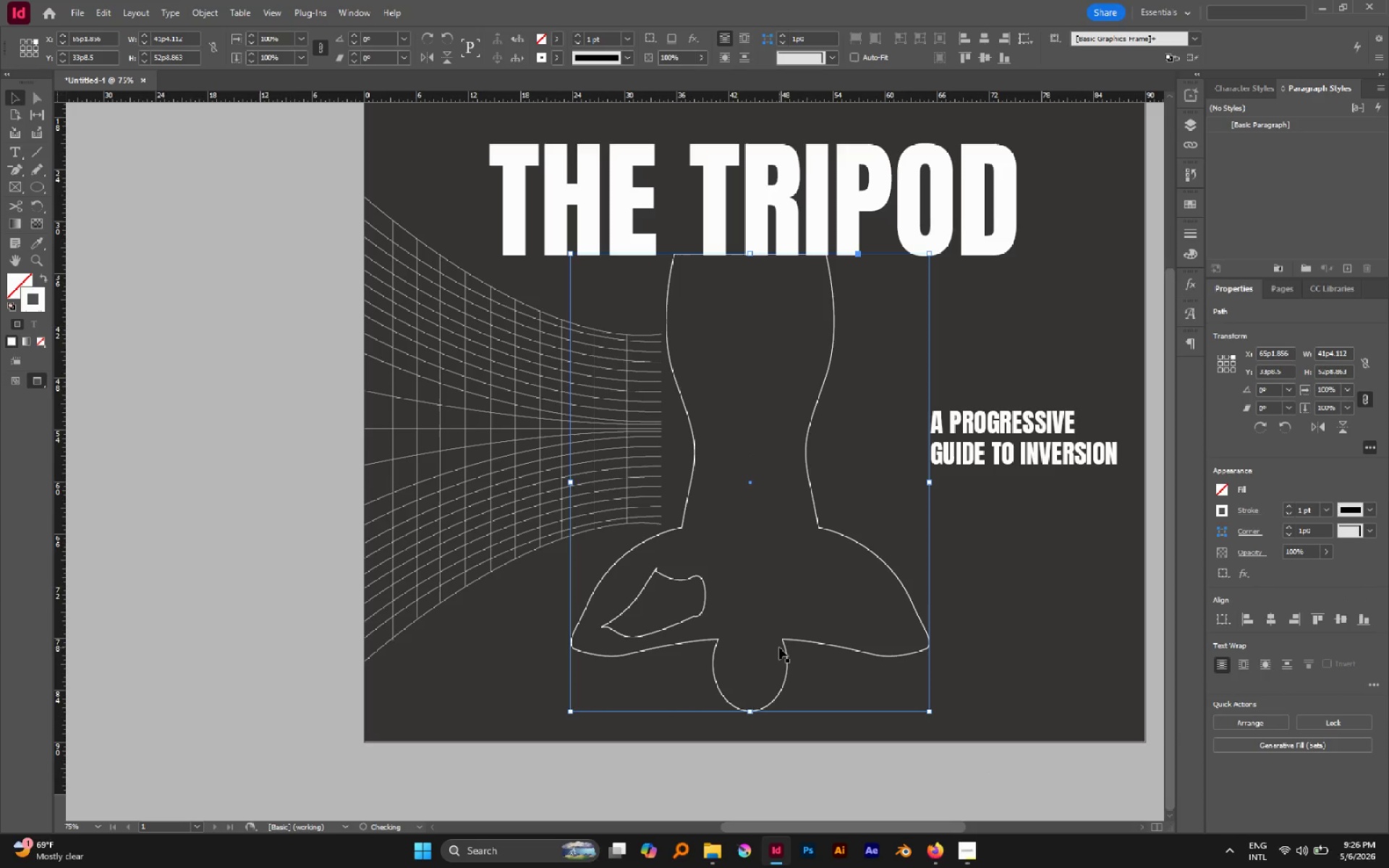 
key(Control+Shift+V)
 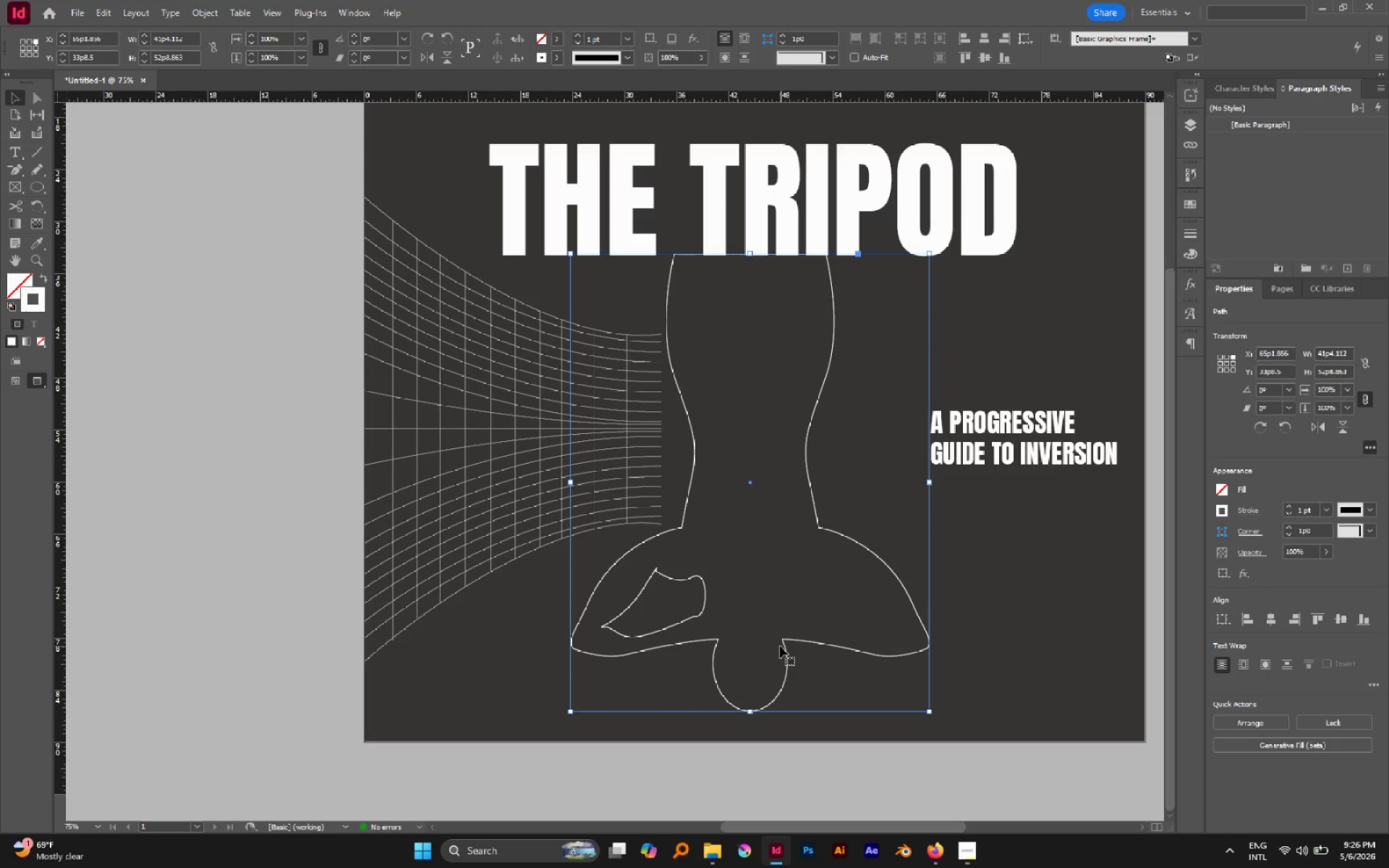 
key(Alt+Control+Shift+V)
 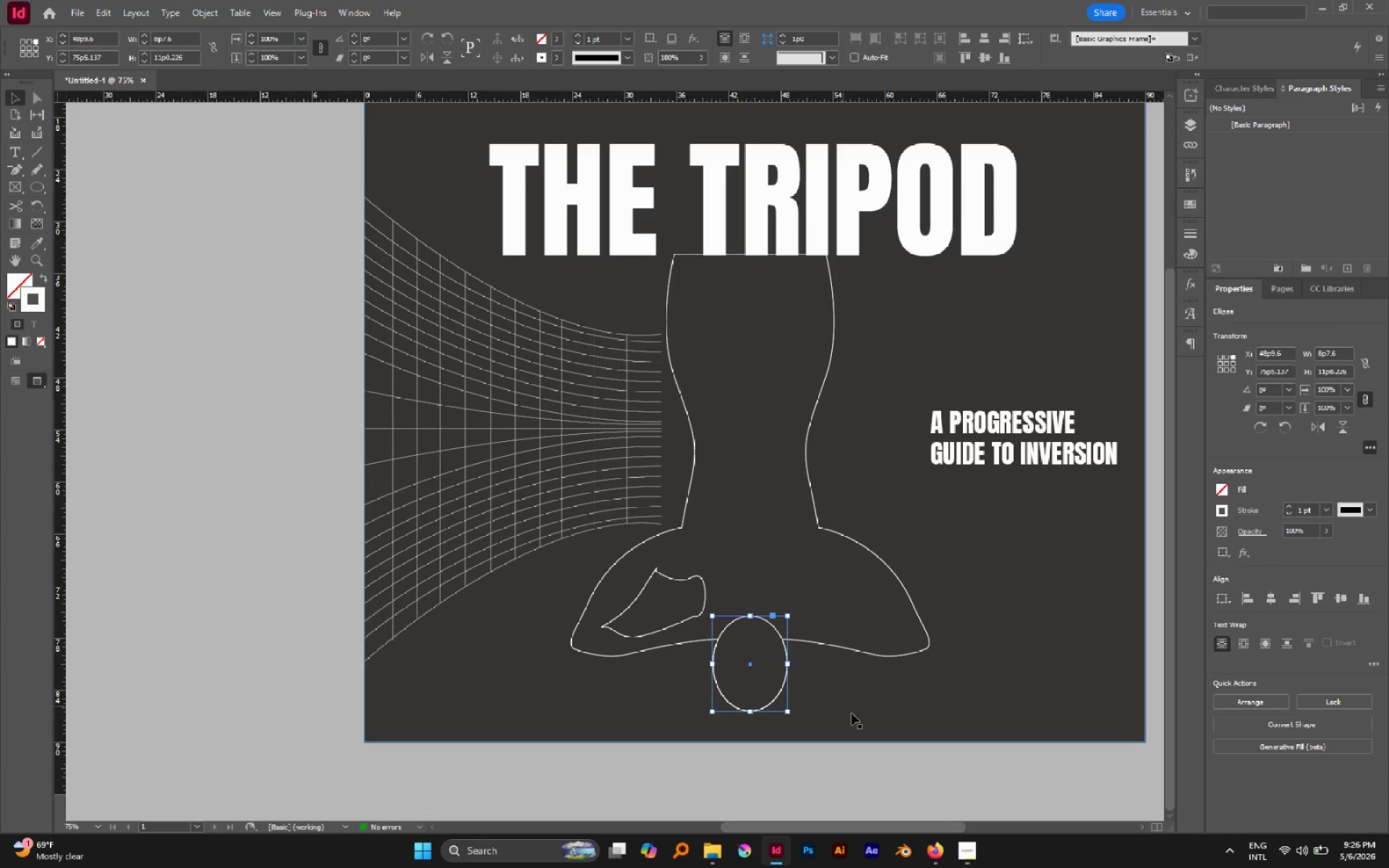 
left_click([860, 747])
 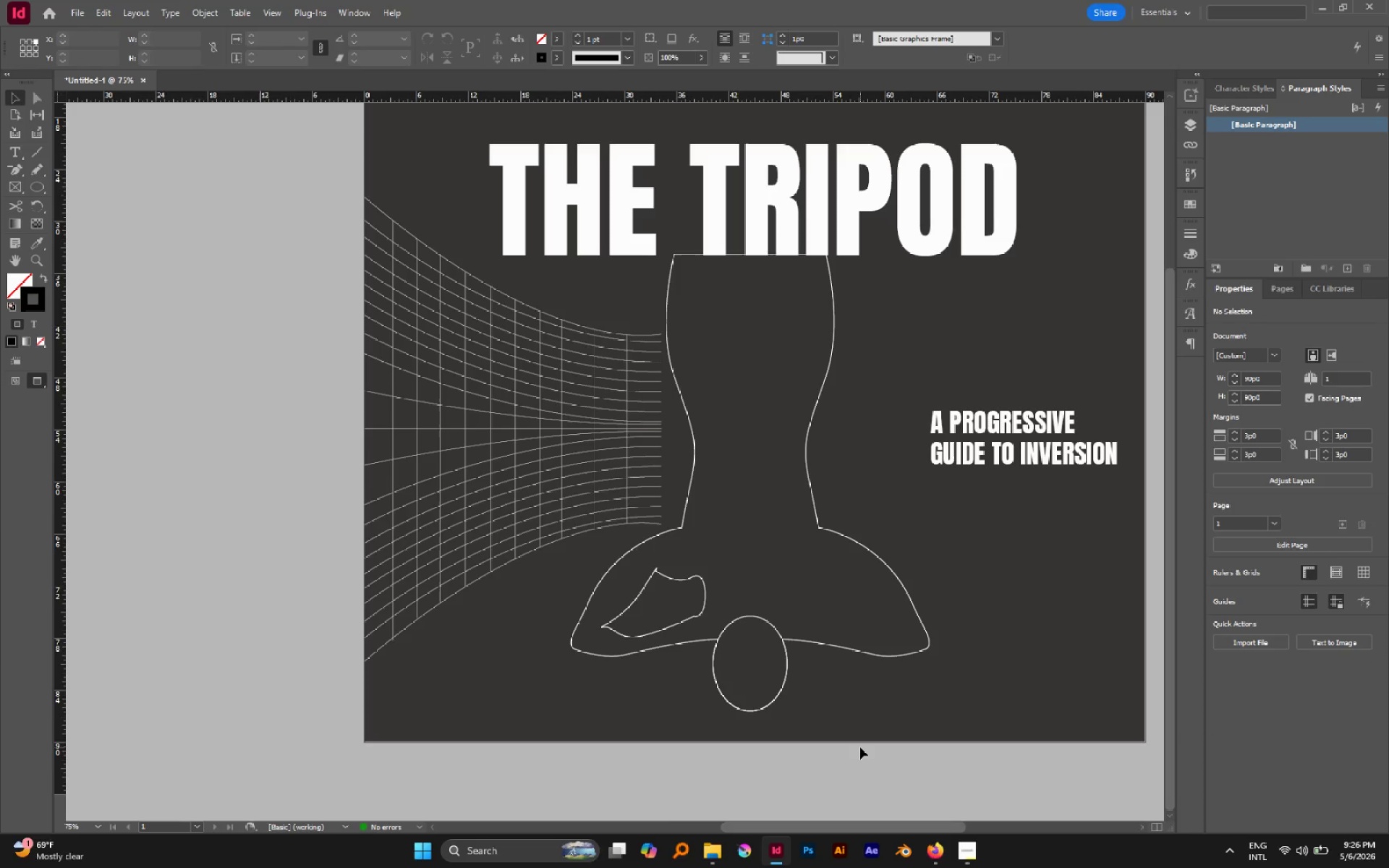 
wait(10.55)
 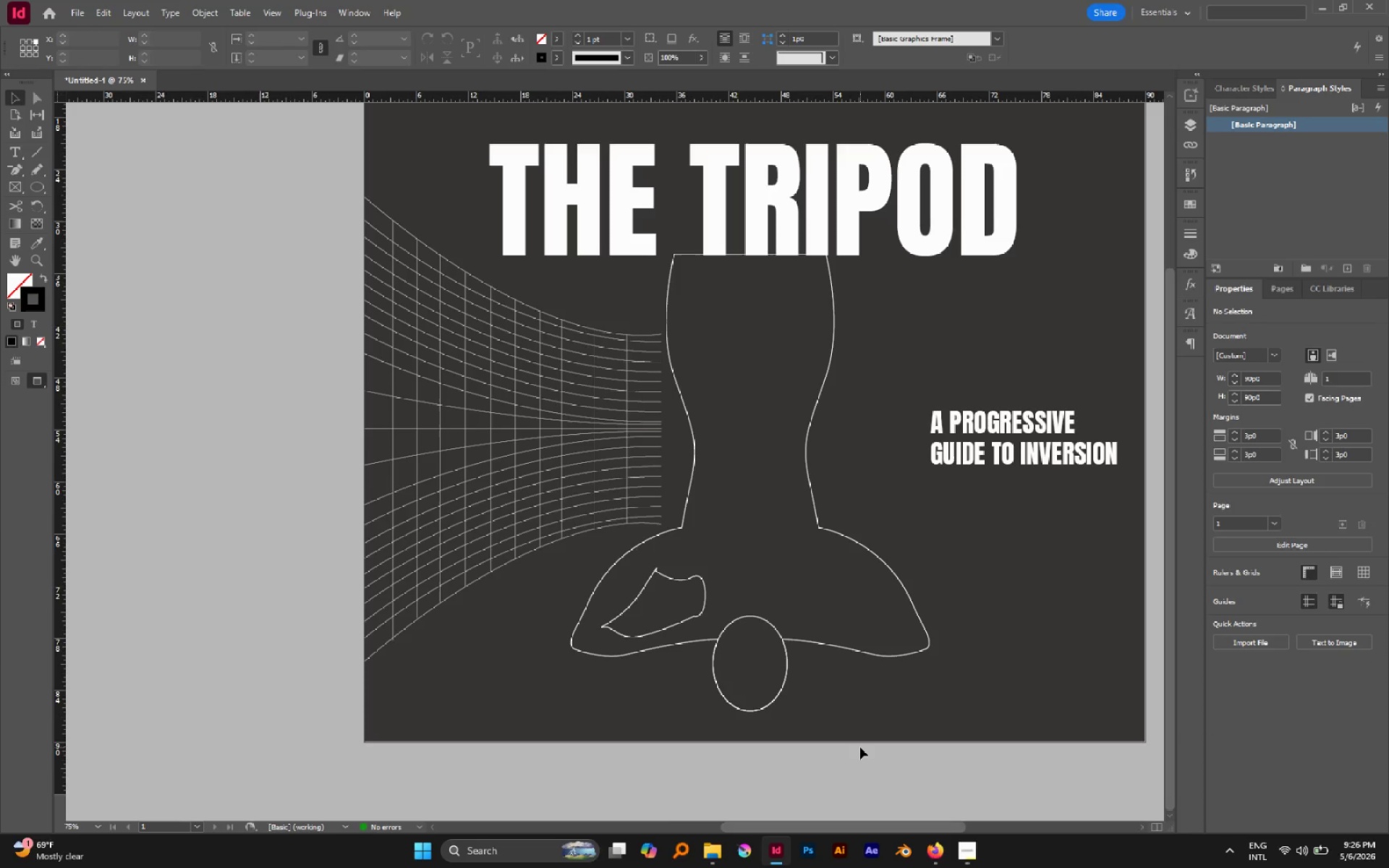 
left_click([826, 748])
 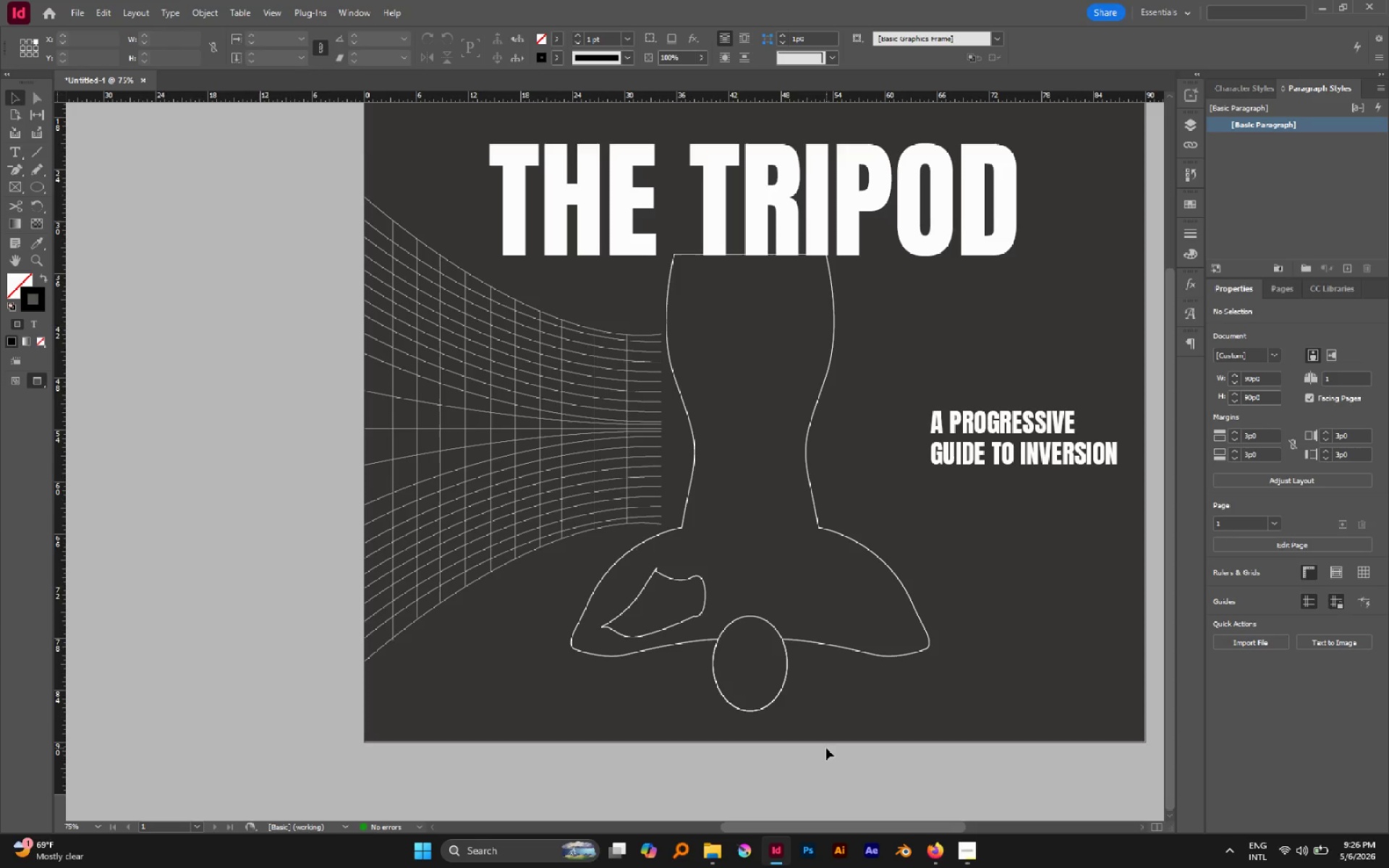 
wait(18.83)
 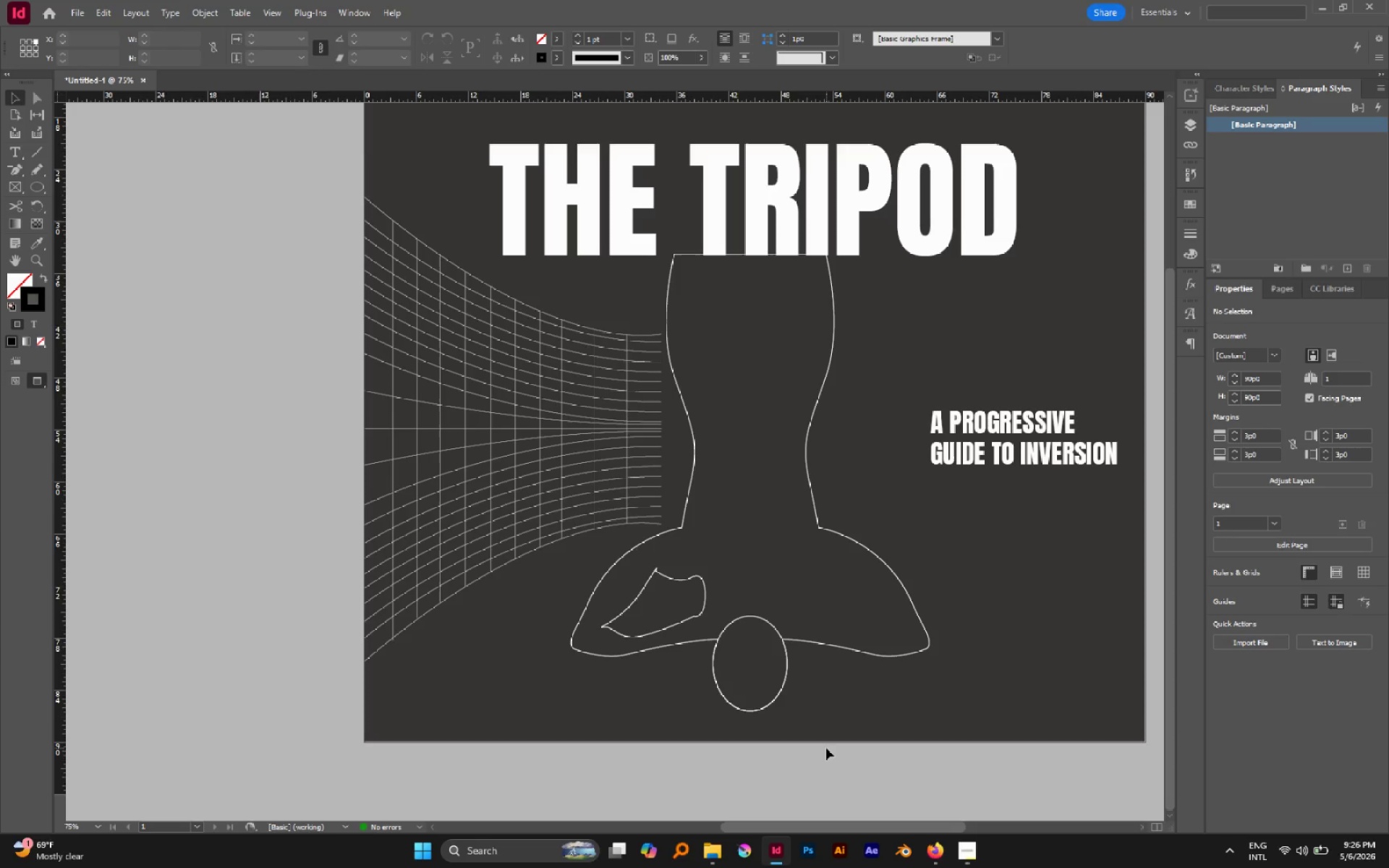 
left_click([826, 748])
 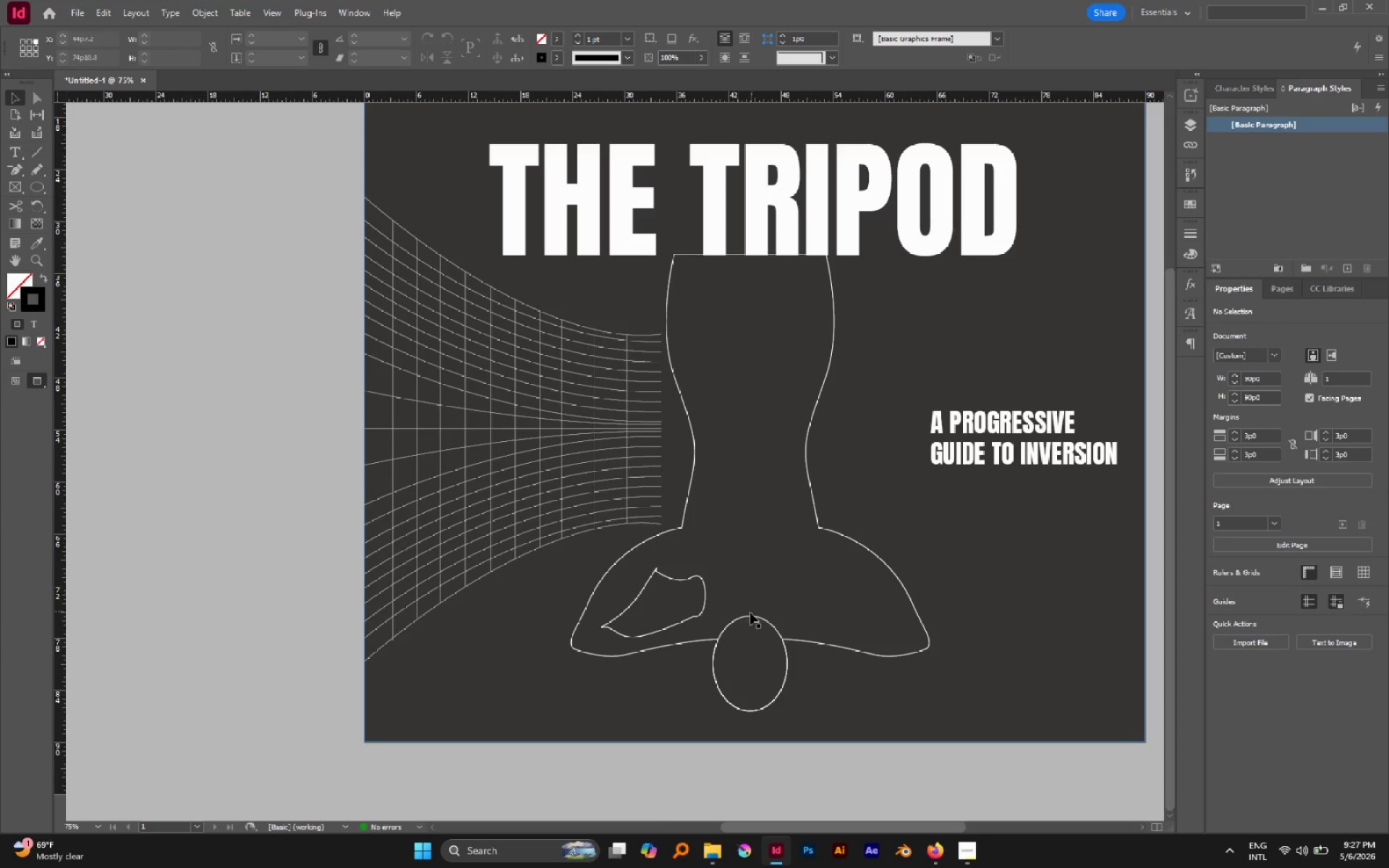 
left_click([750, 614])
 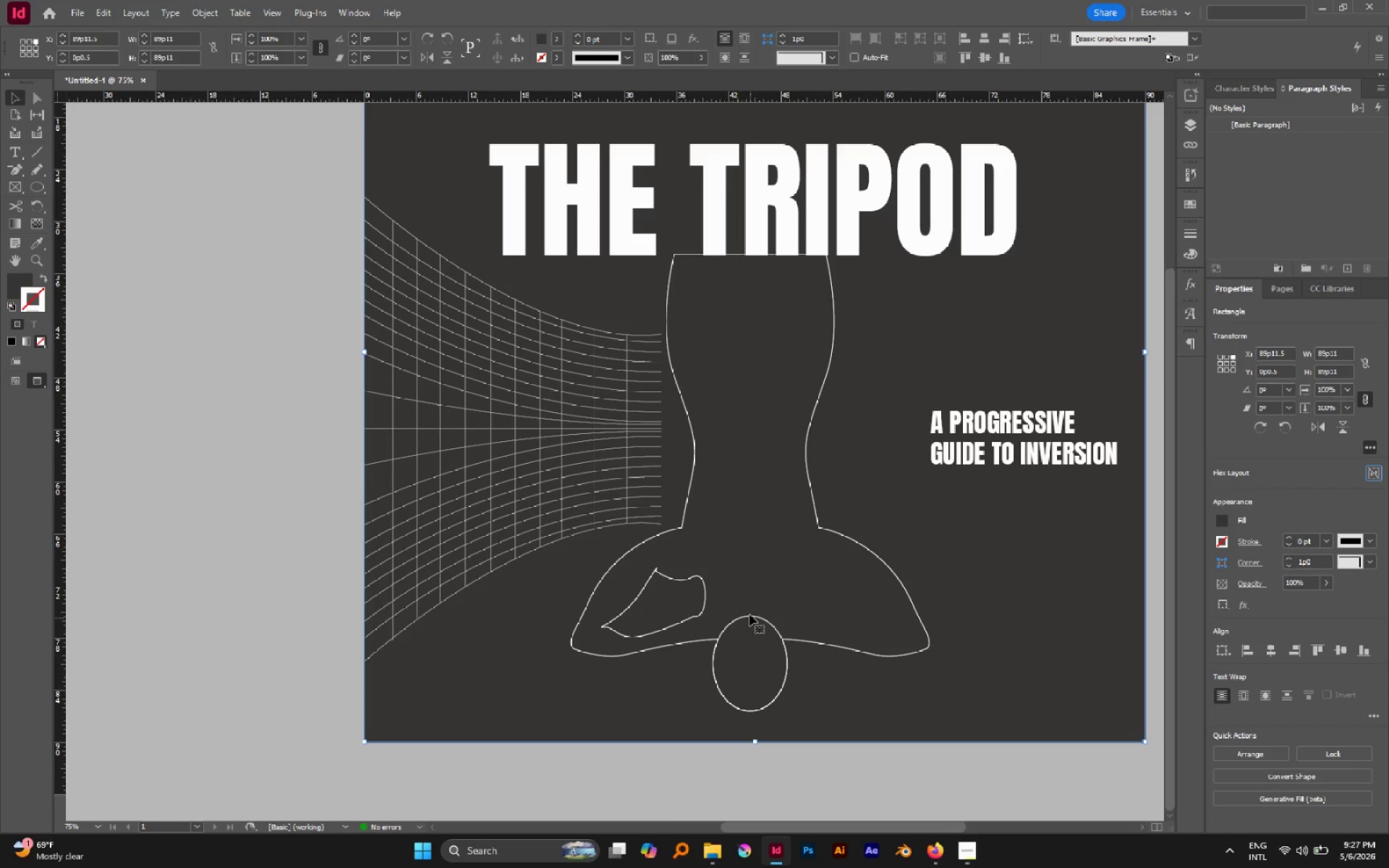 
double_click([749, 613])
 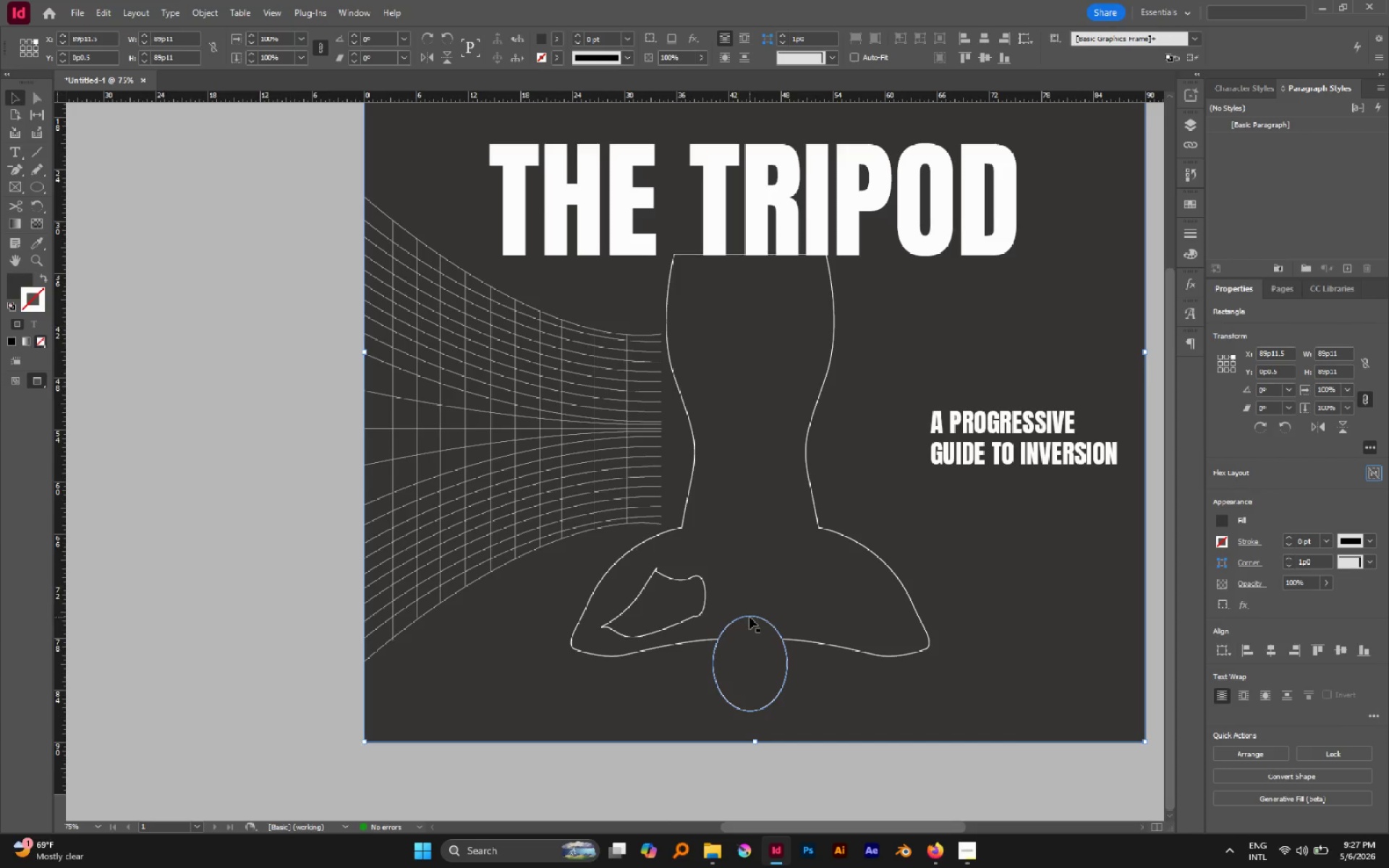 
left_click([749, 617])
 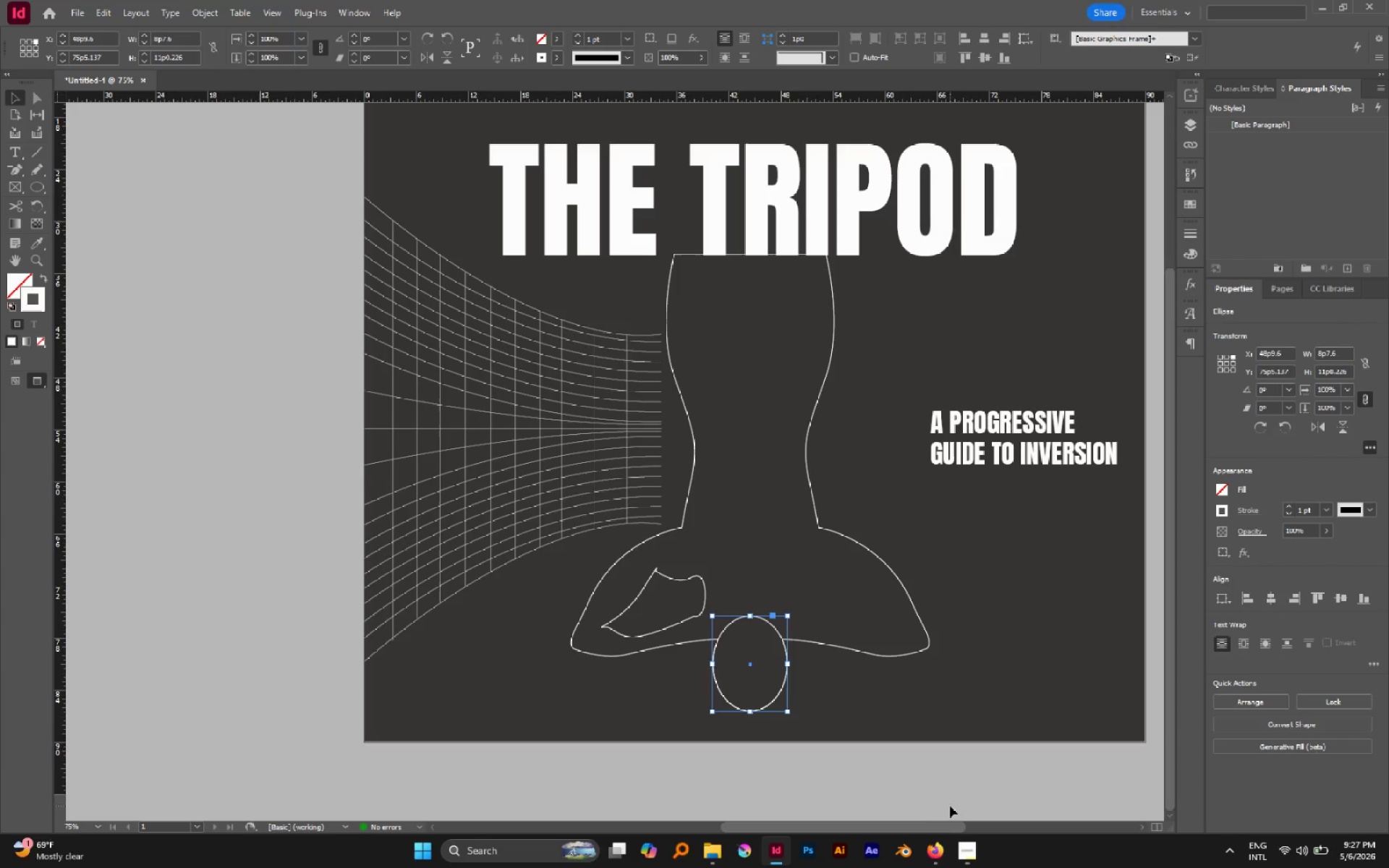 
left_click([933, 788])
 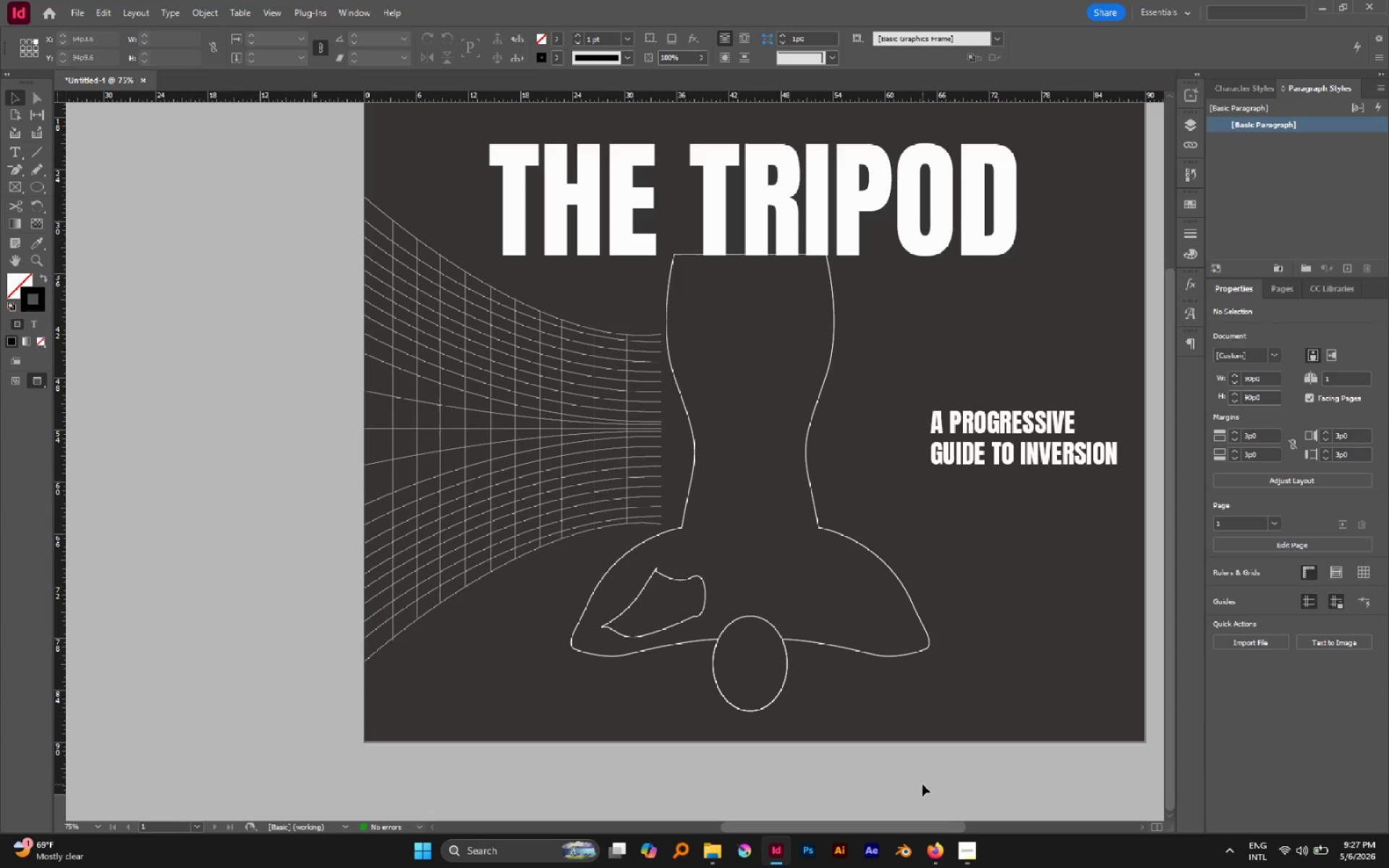 
wait(14.52)
 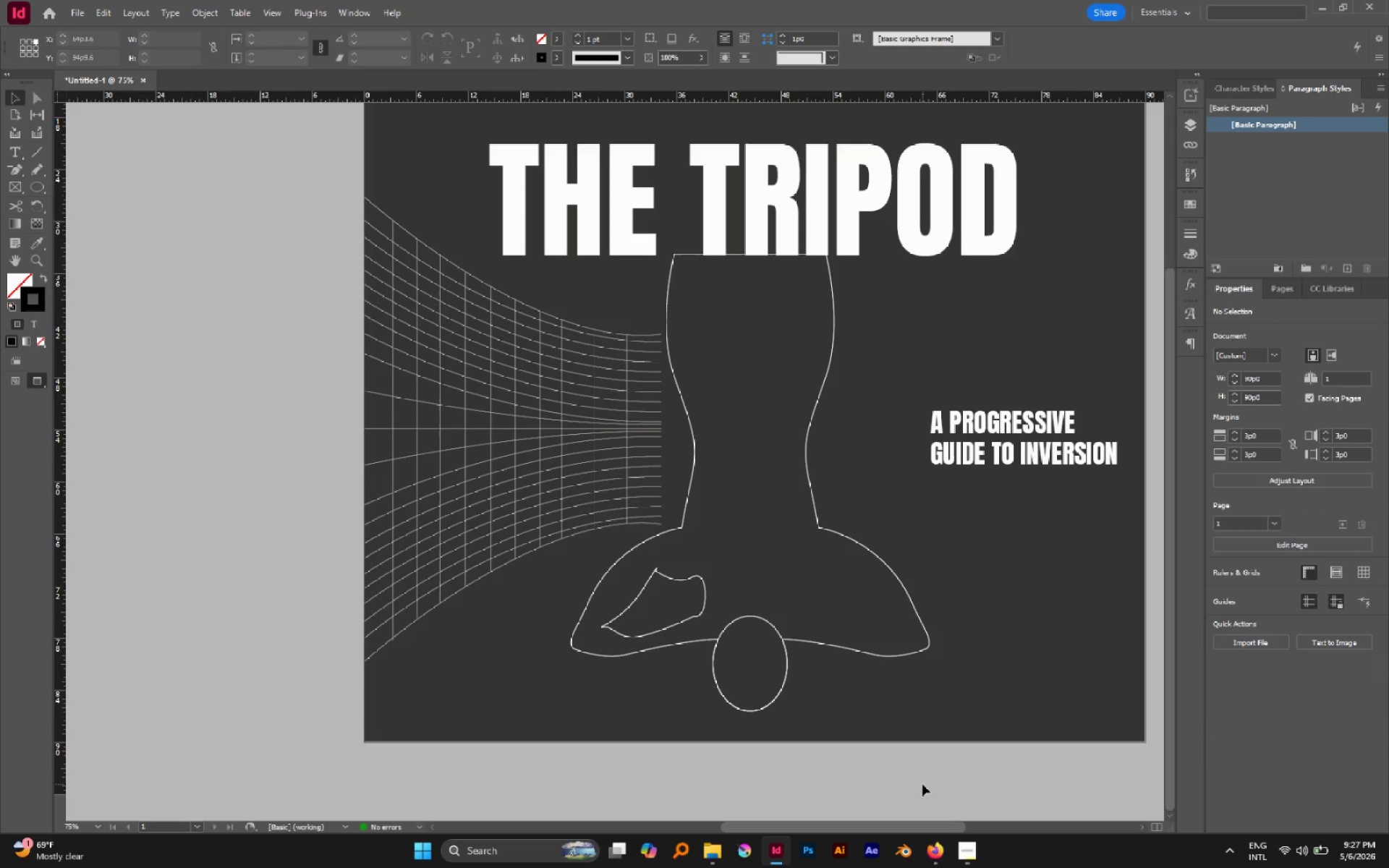 
left_click([908, 778])
 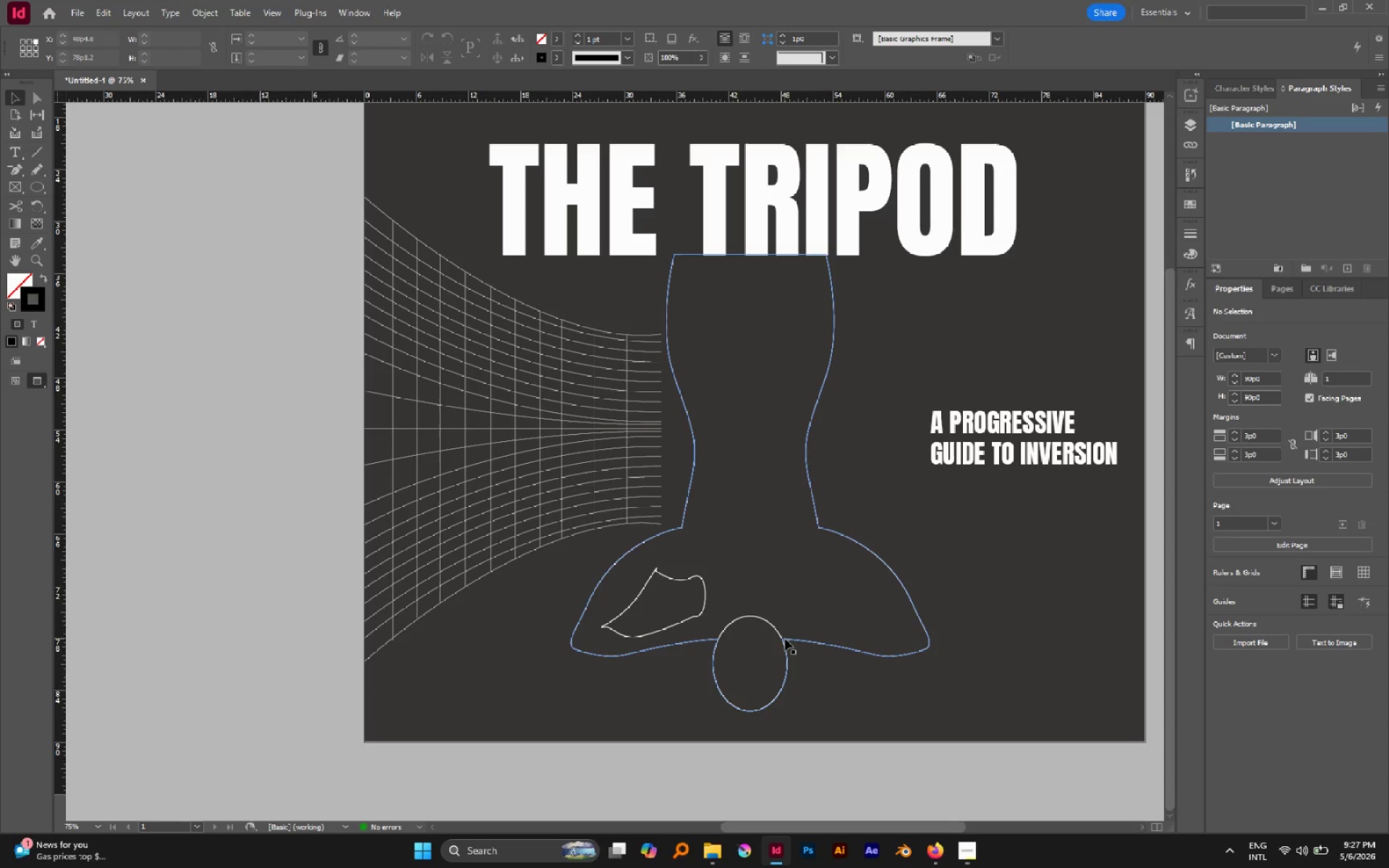 
left_click([789, 638])
 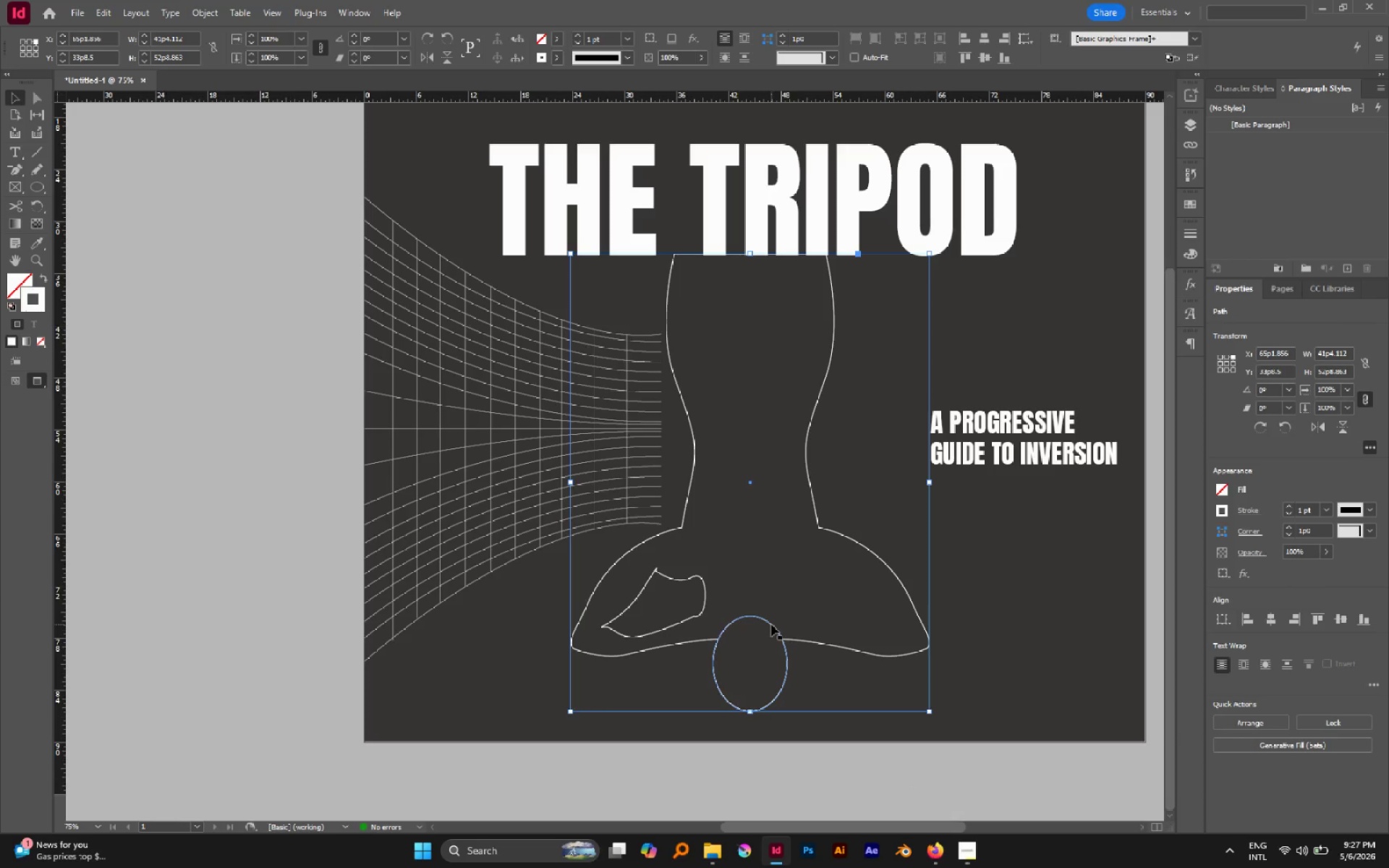 
left_click([771, 624])
 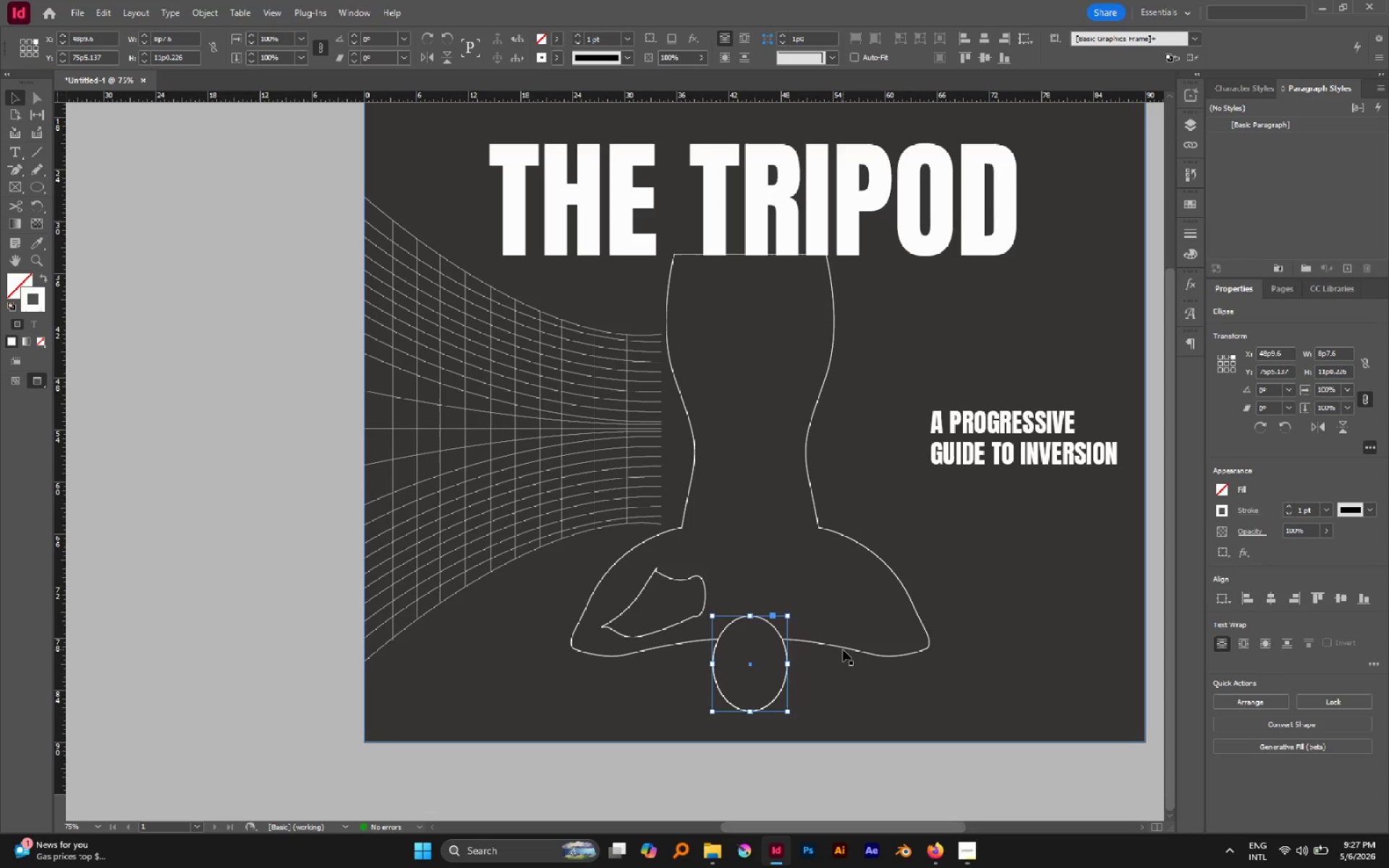 
left_click([837, 644])
 